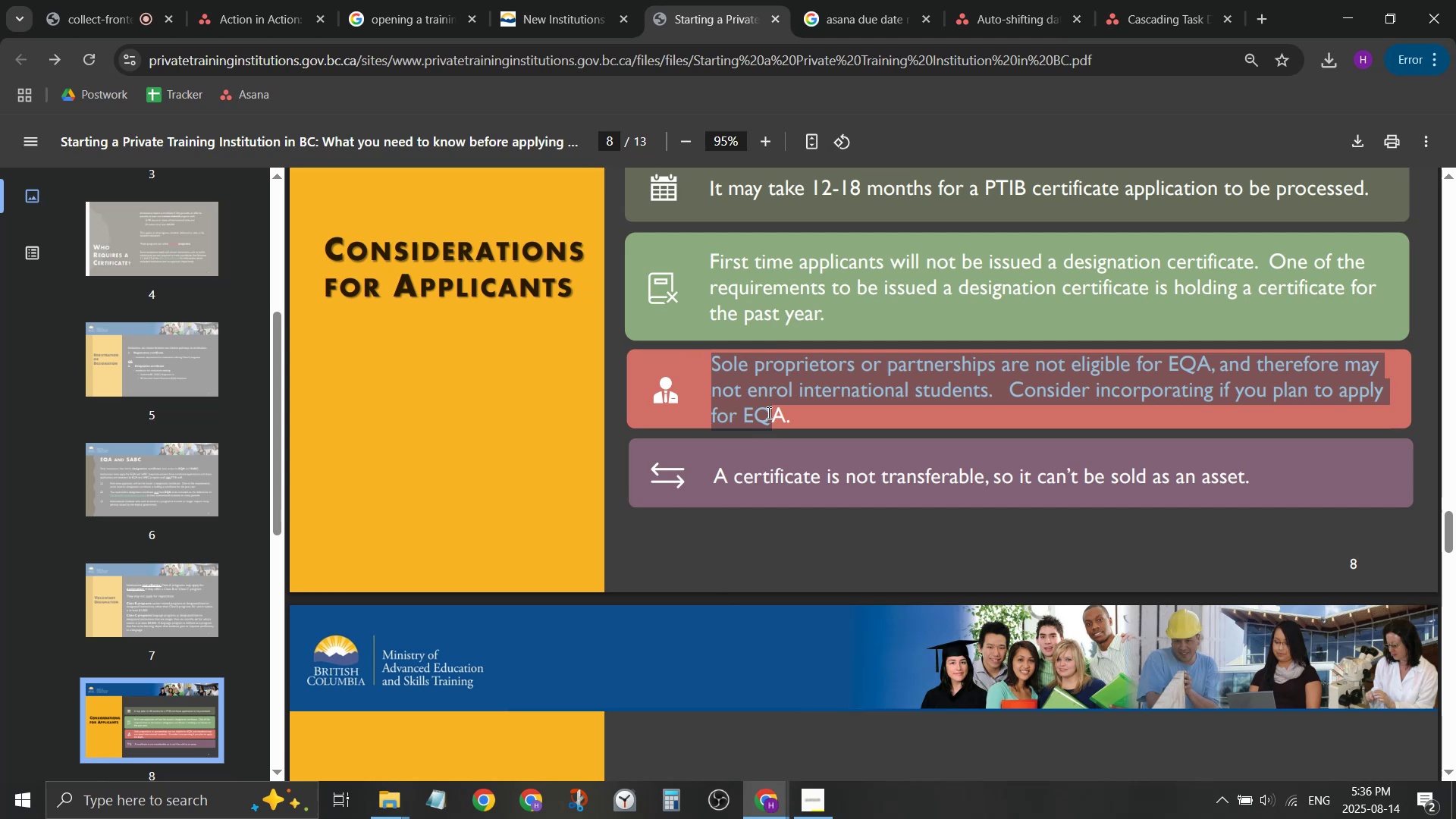 
wait(5.43)
 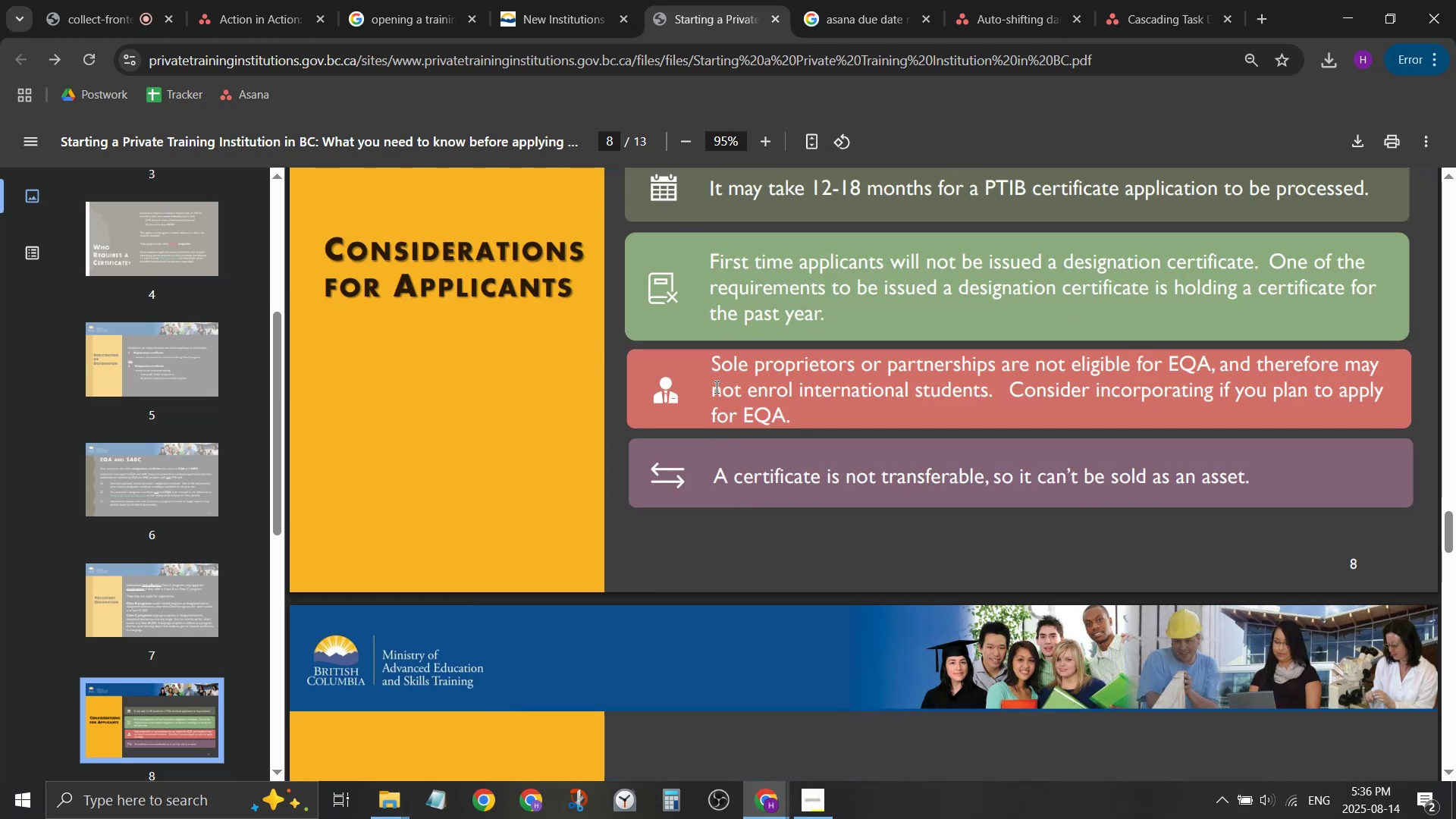 
scroll: coordinate [767, 413], scroll_direction: down, amount: 2.0
 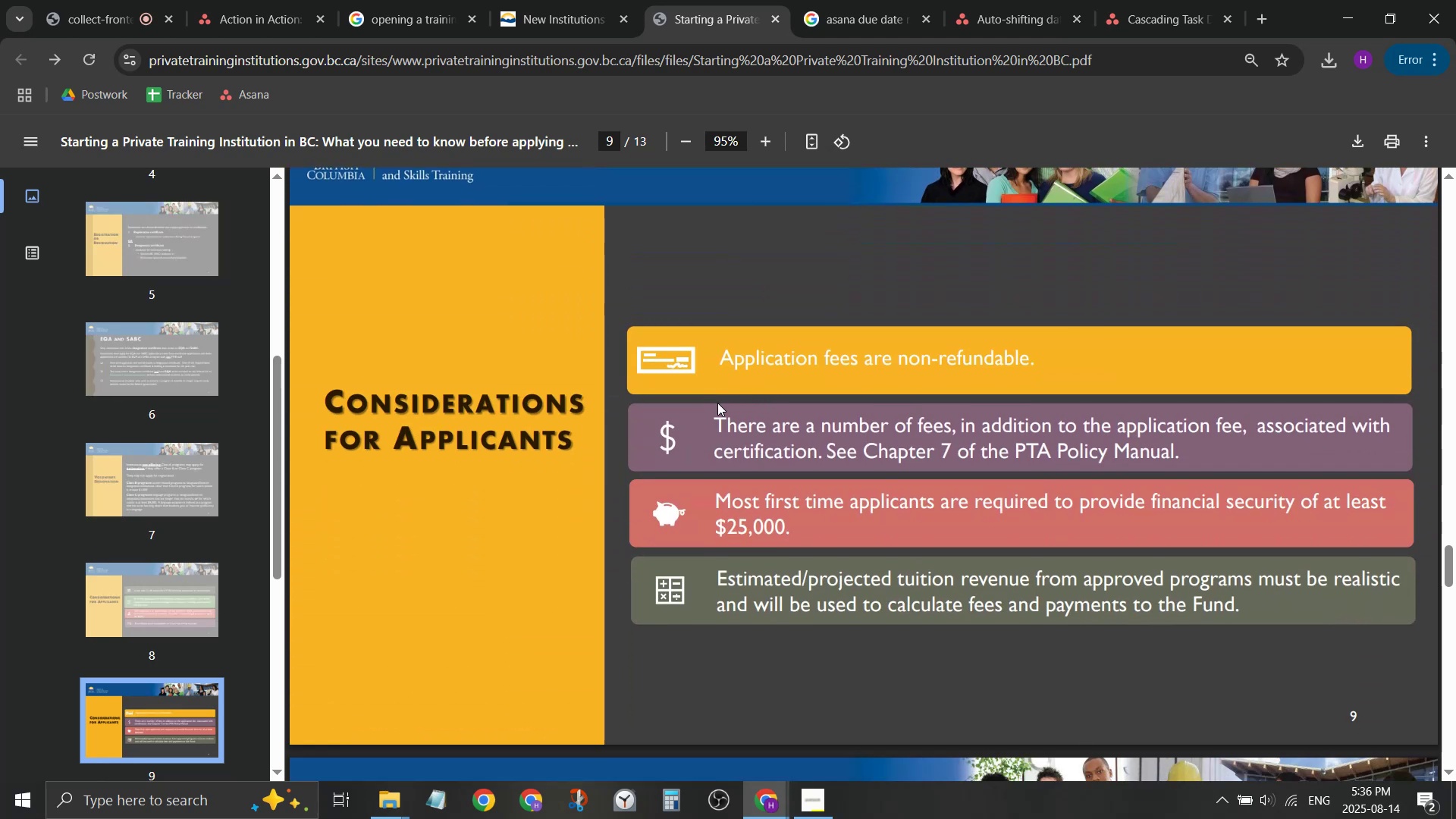 
wait(9.21)
 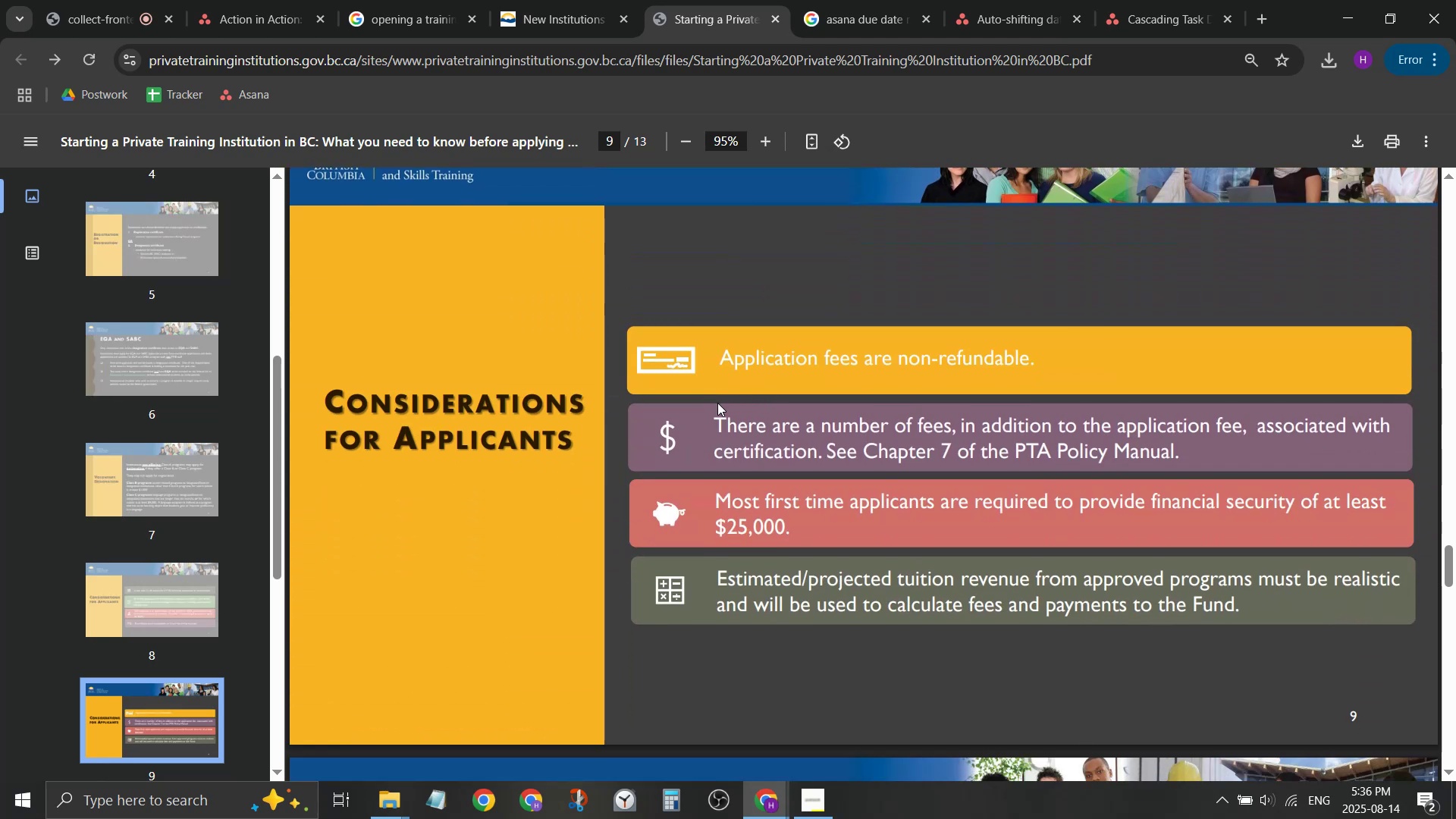 
scroll: coordinate [685, 406], scroll_direction: down, amount: 3.0
 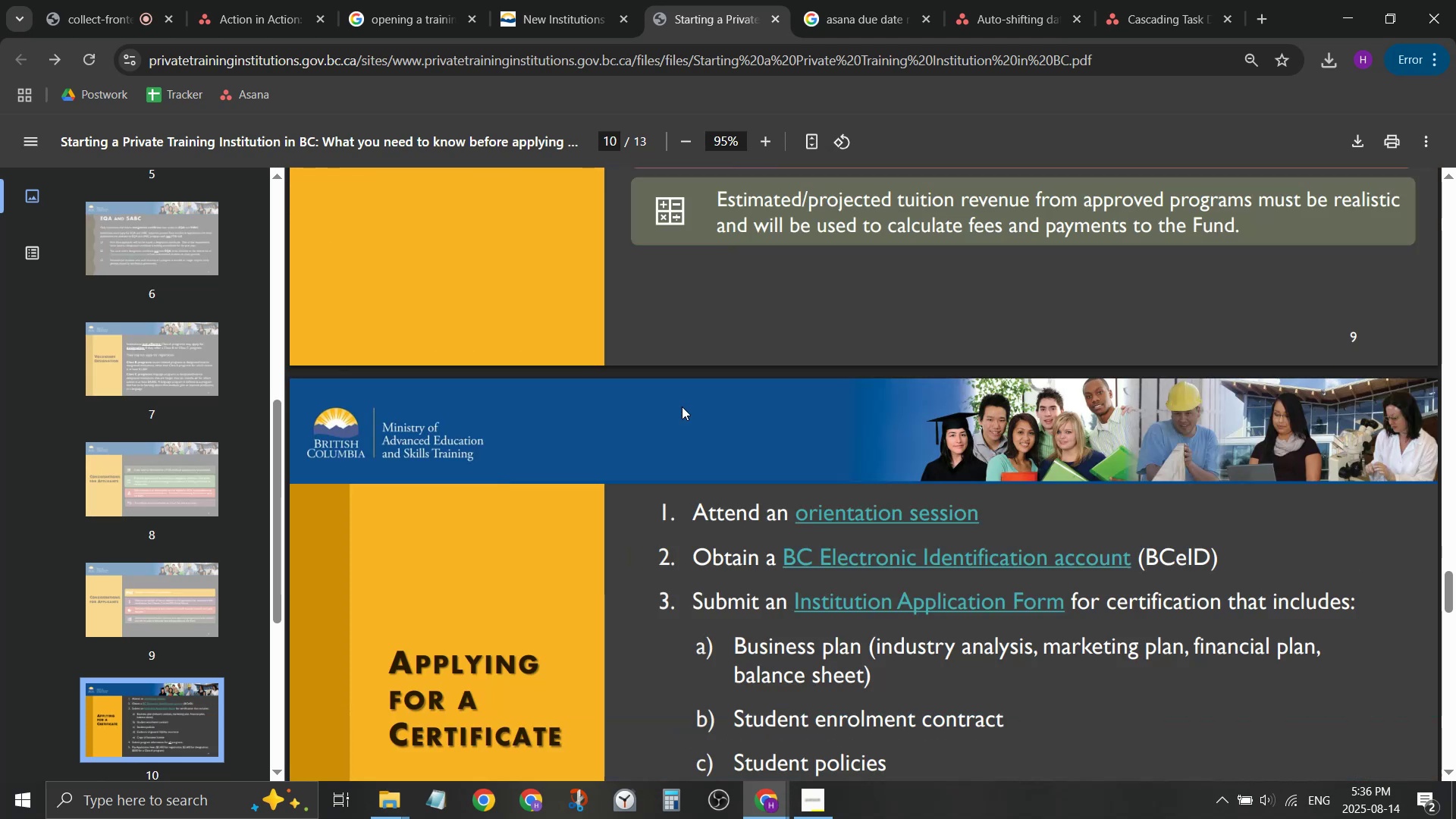 
scroll: coordinate [674, 403], scroll_direction: up, amount: 9.0
 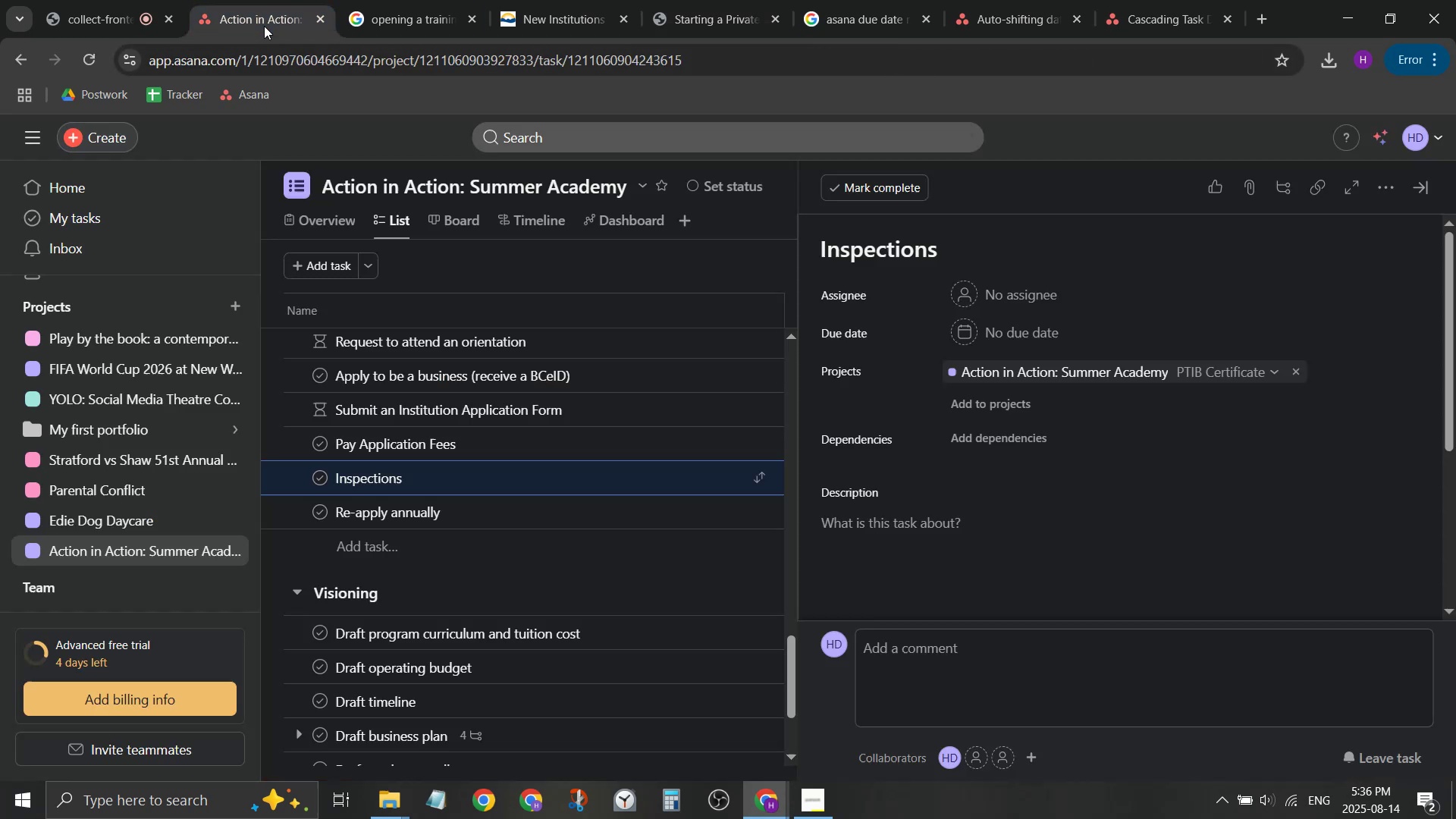 
scroll: coordinate [475, 476], scroll_direction: down, amount: 1.0
 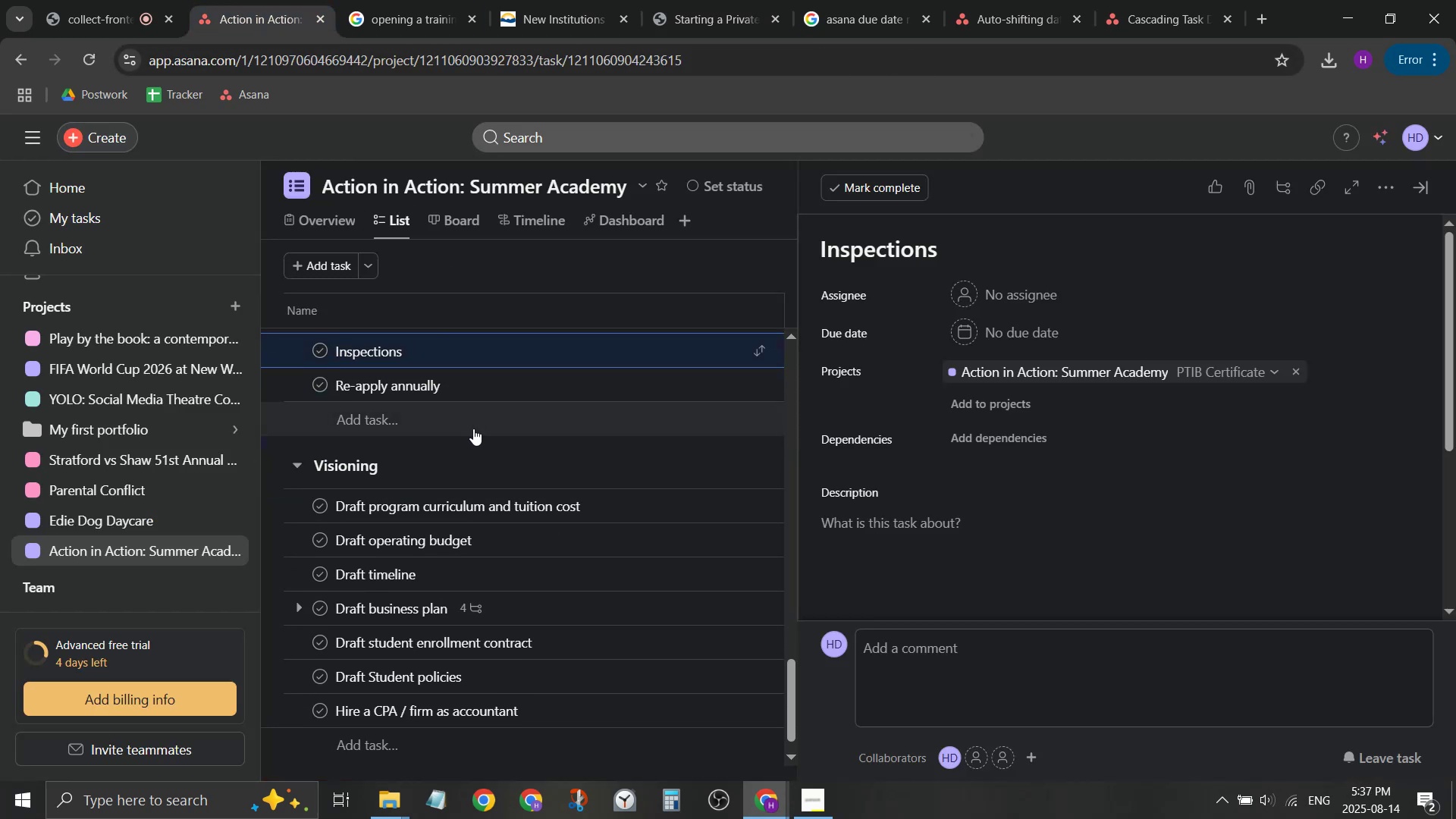 
left_click([473, 428])
 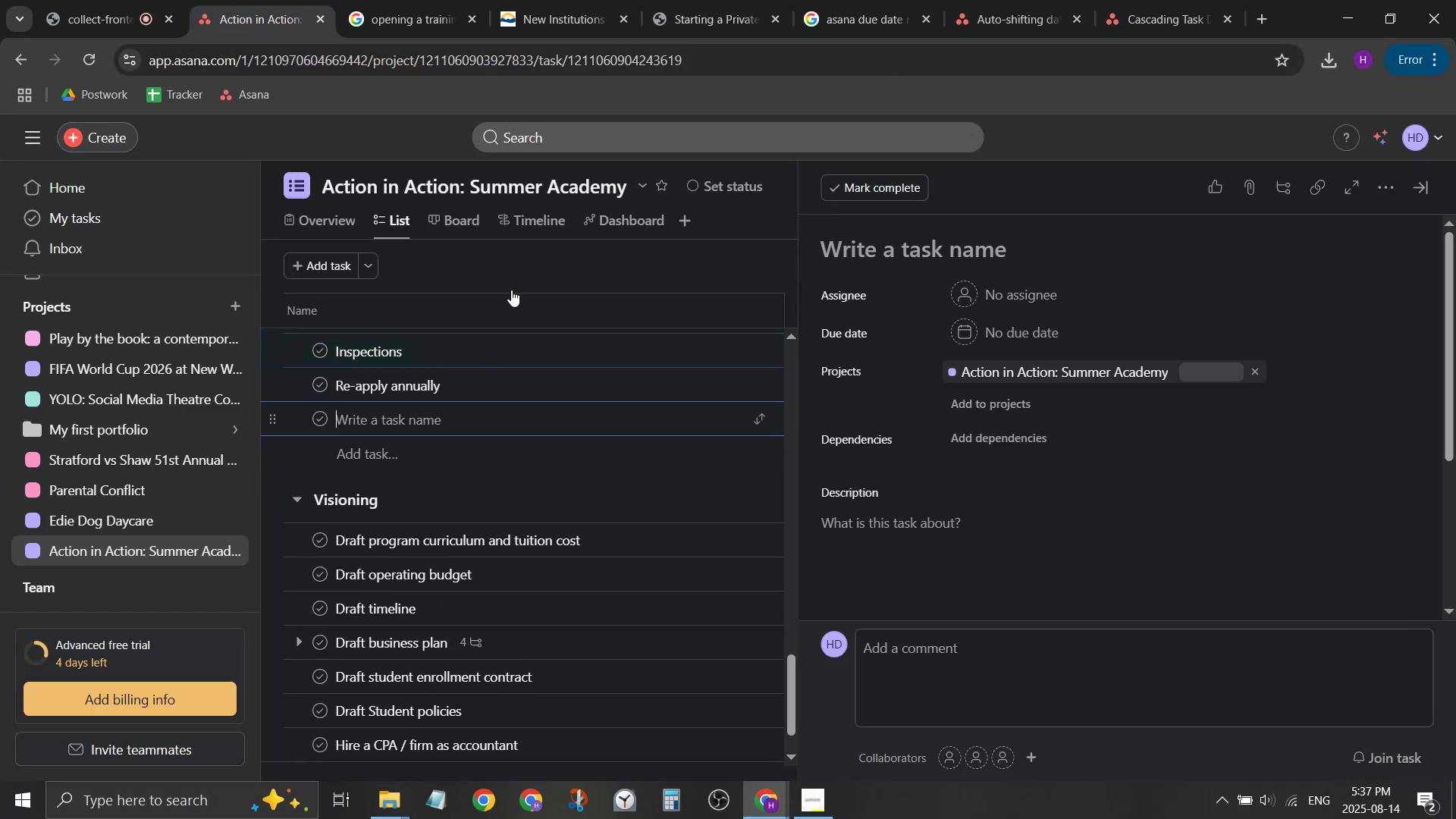 
mouse_move([947, 0])
 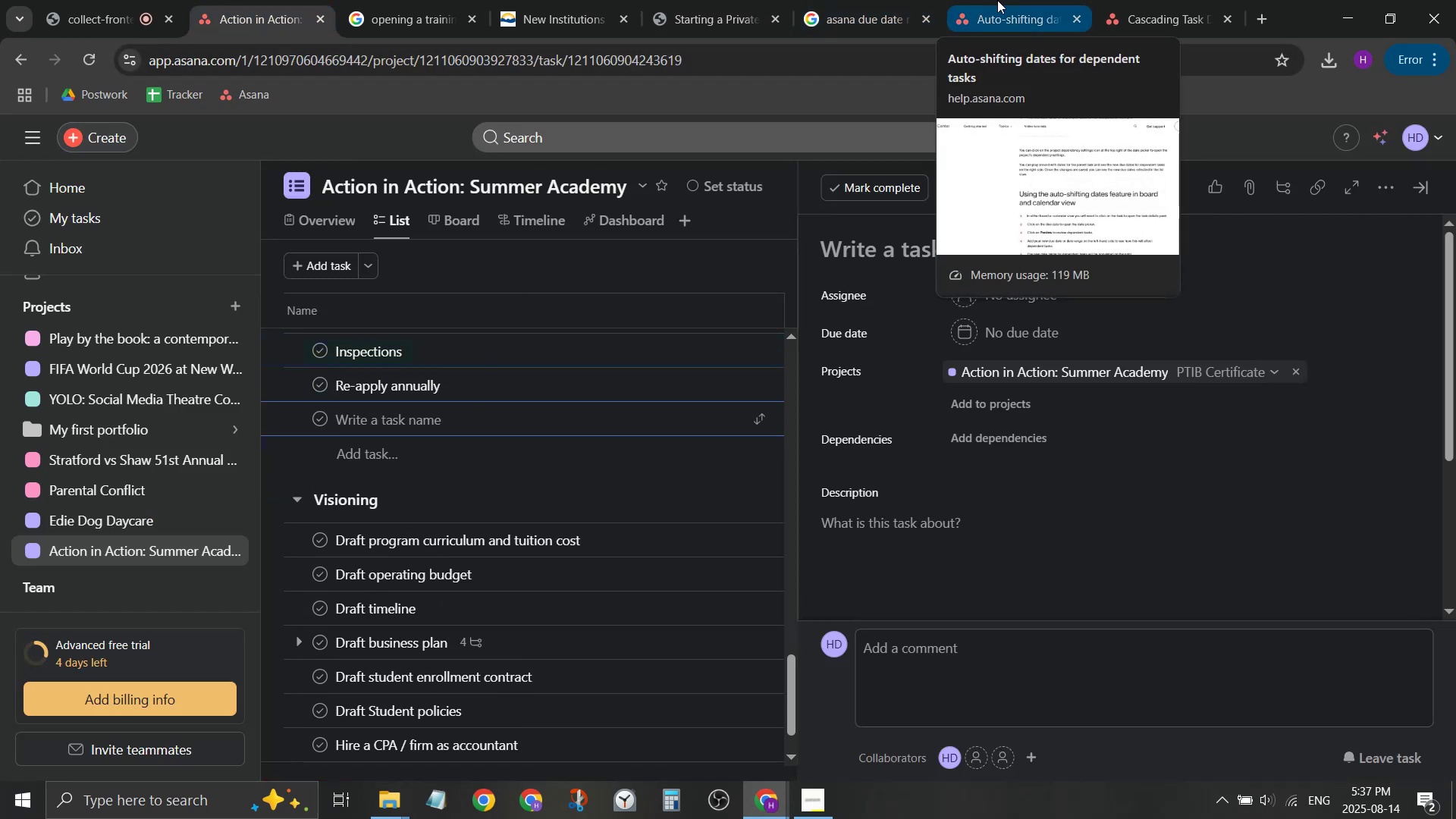 
left_click([997, 0])
 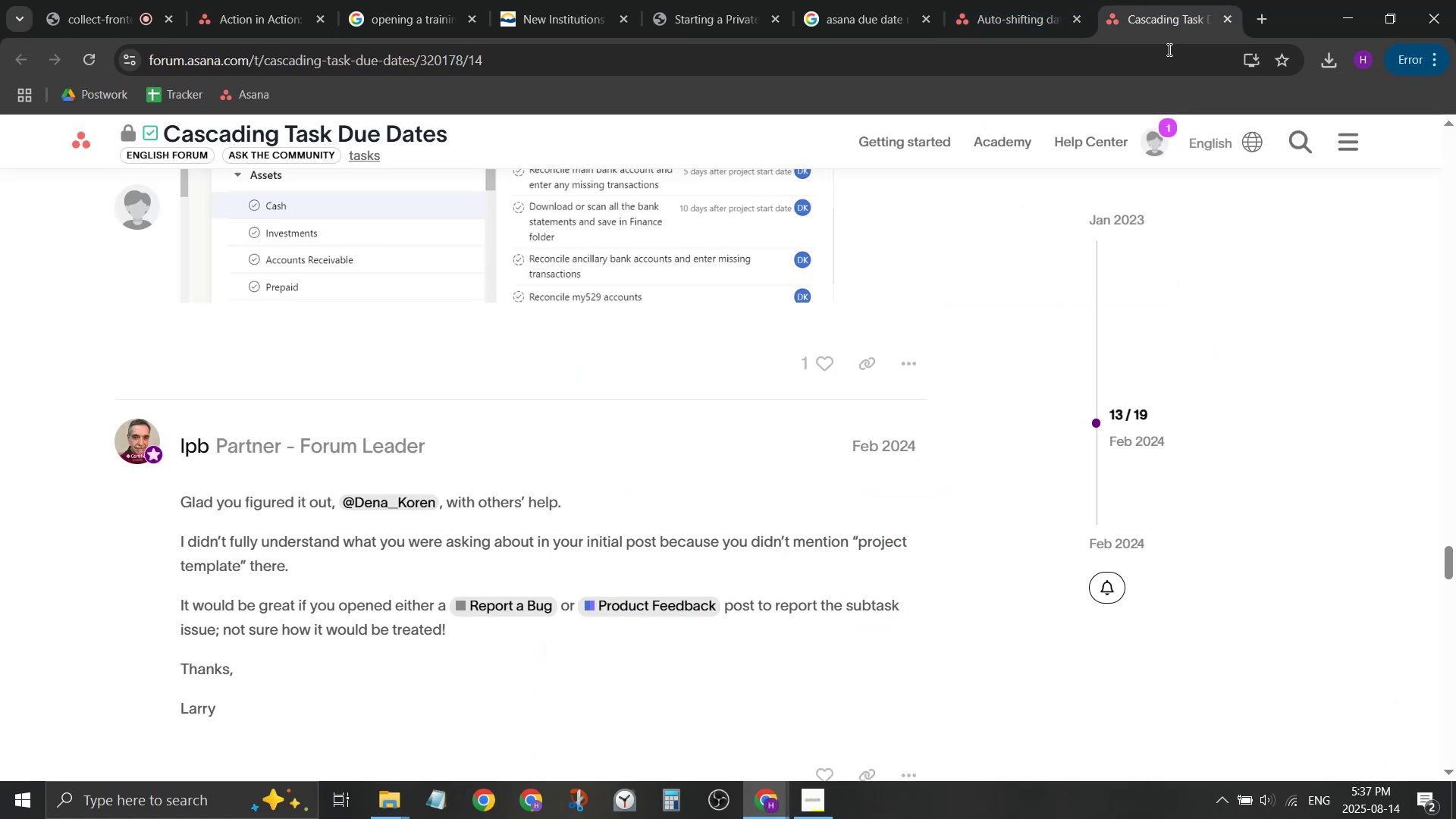 
left_click([1169, 50])
 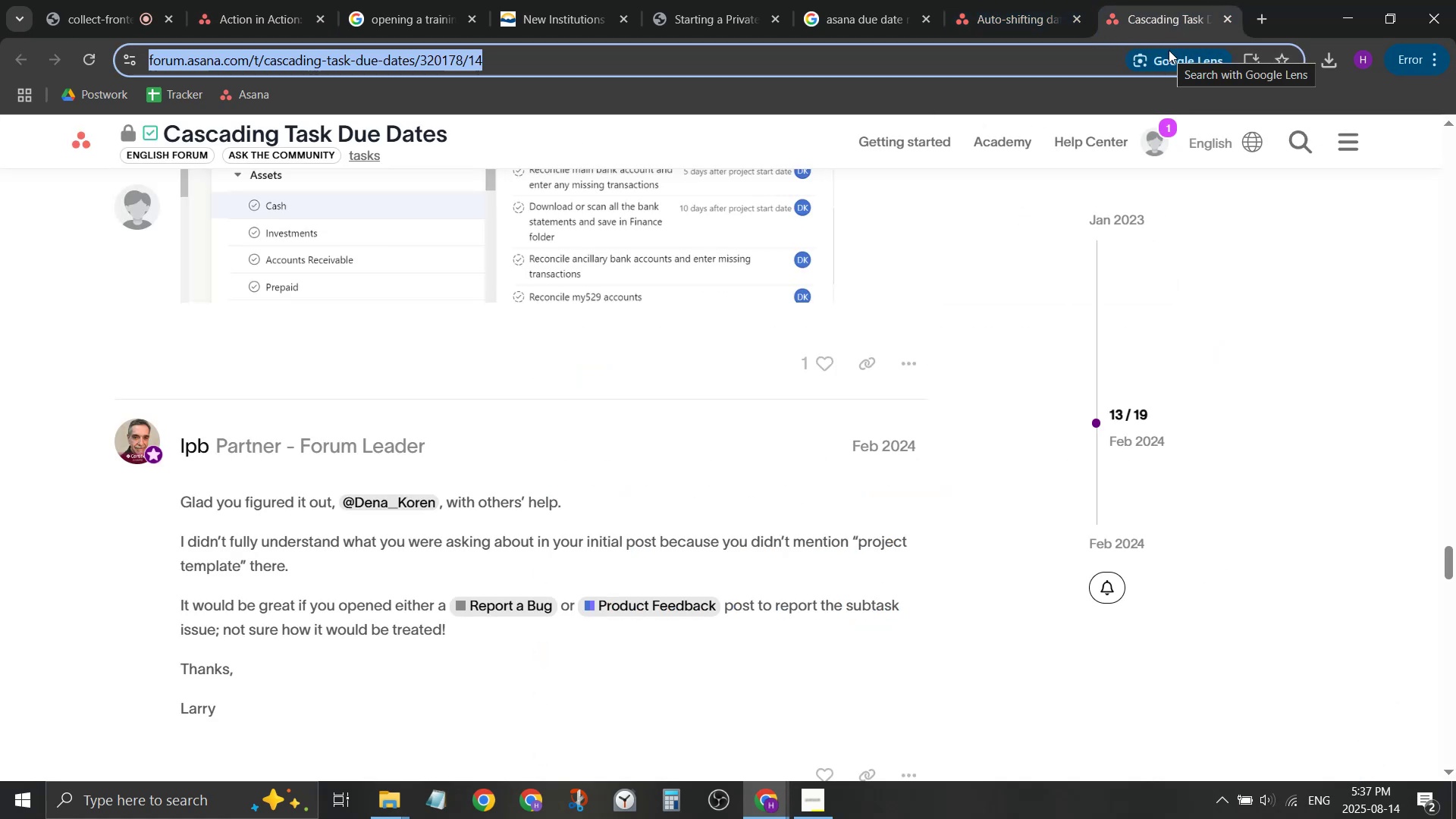 
type(appl )
key(Backspace)
type(y to qe)
key(Backspace)
key(Backspace)
type(qeq)
key(Backspace)
key(Backspace)
key(Backspace)
type(eqa)
 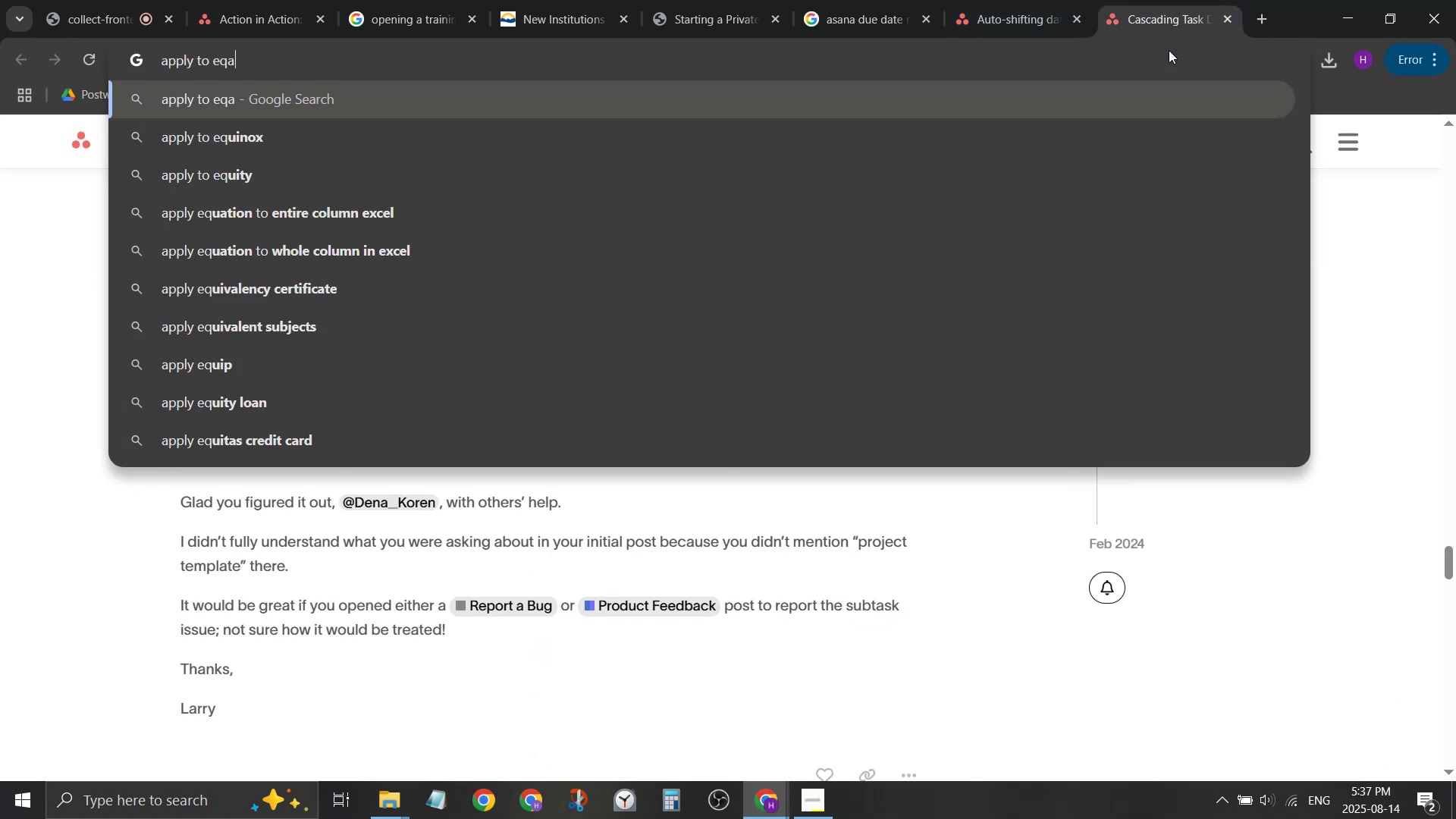 
key(Enter)
 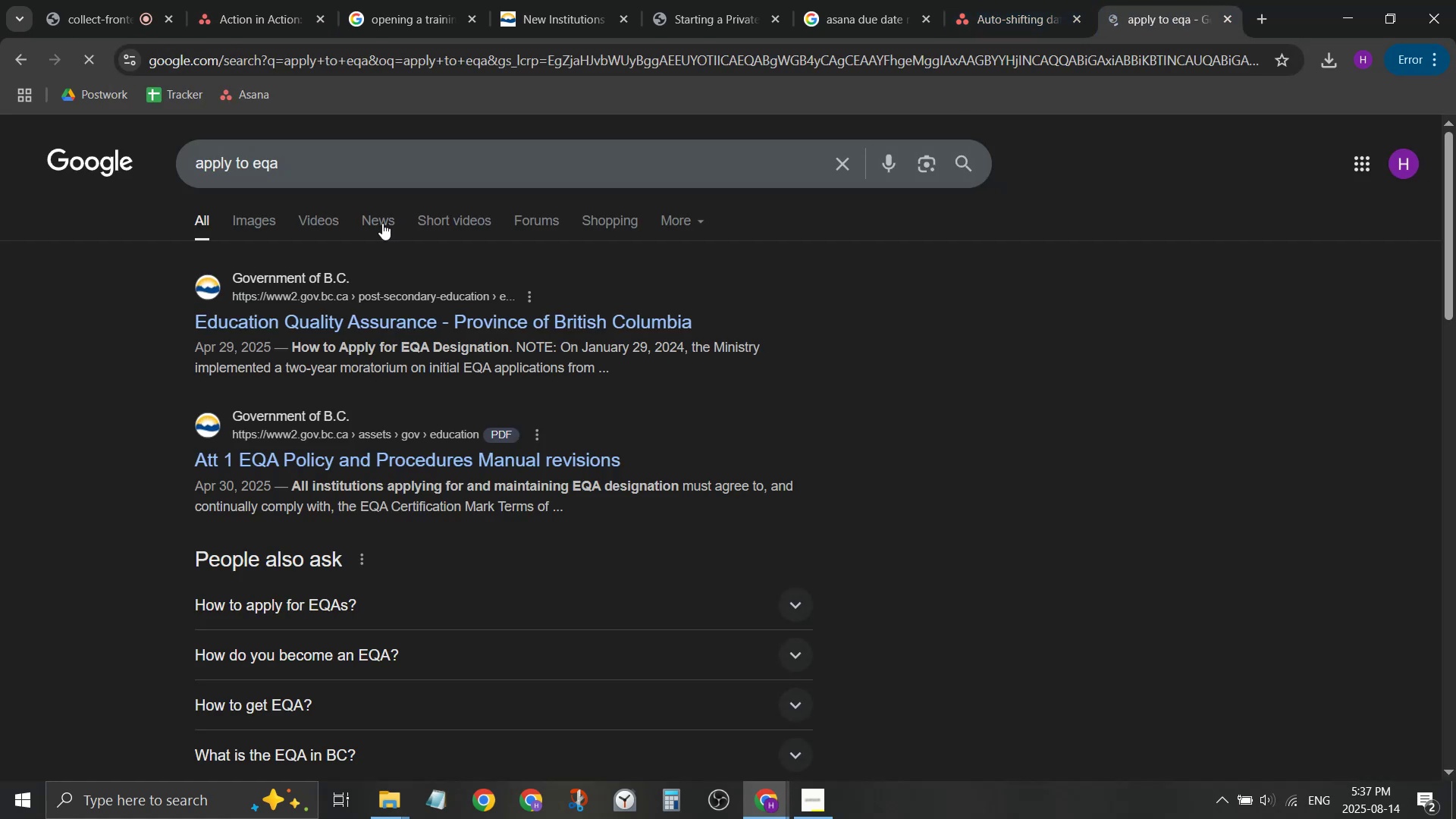 
hold_key(key=ControlLeft, duration=0.34)
left_click([347, 319])
 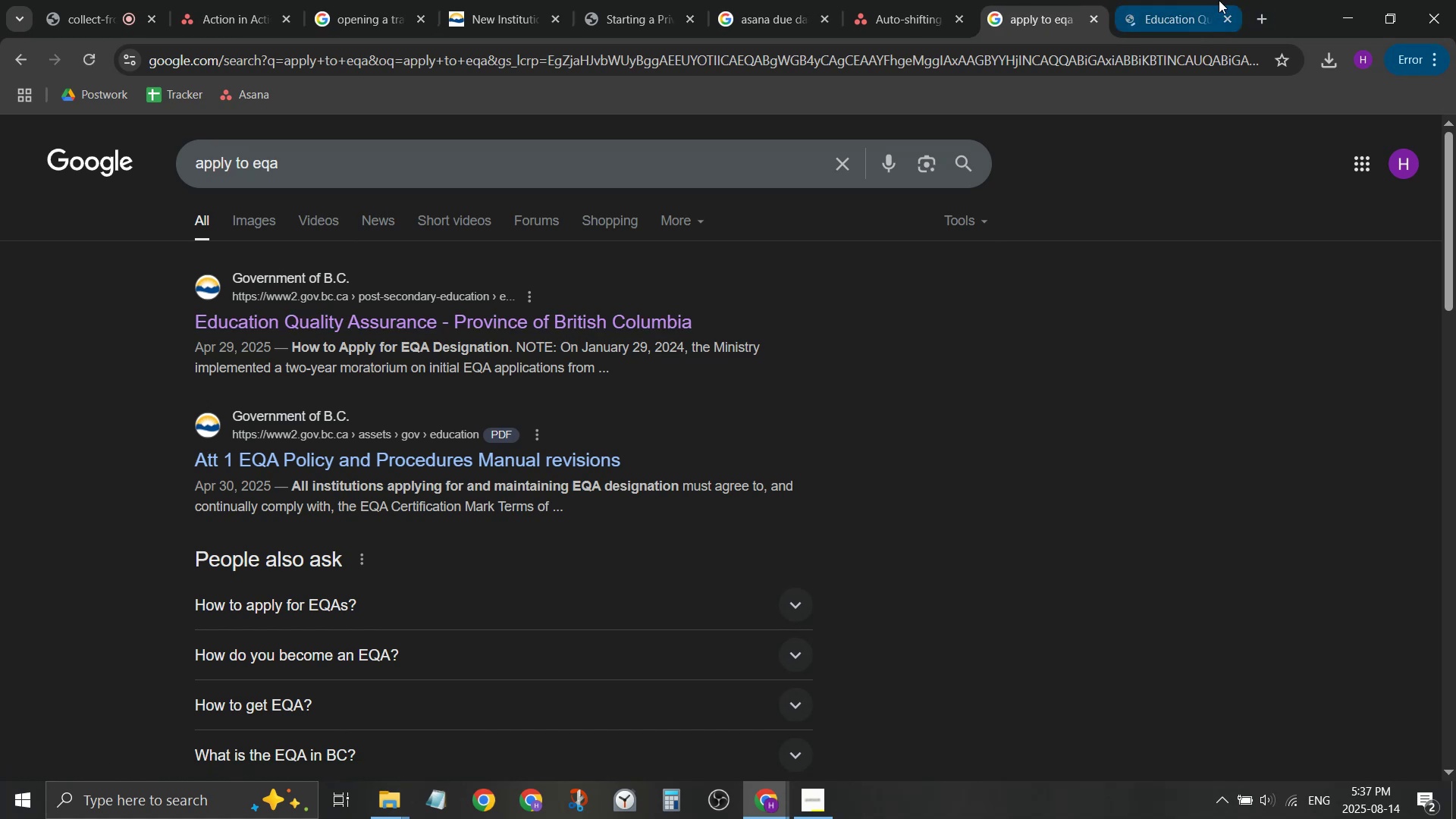 
left_click([1208, 0])
 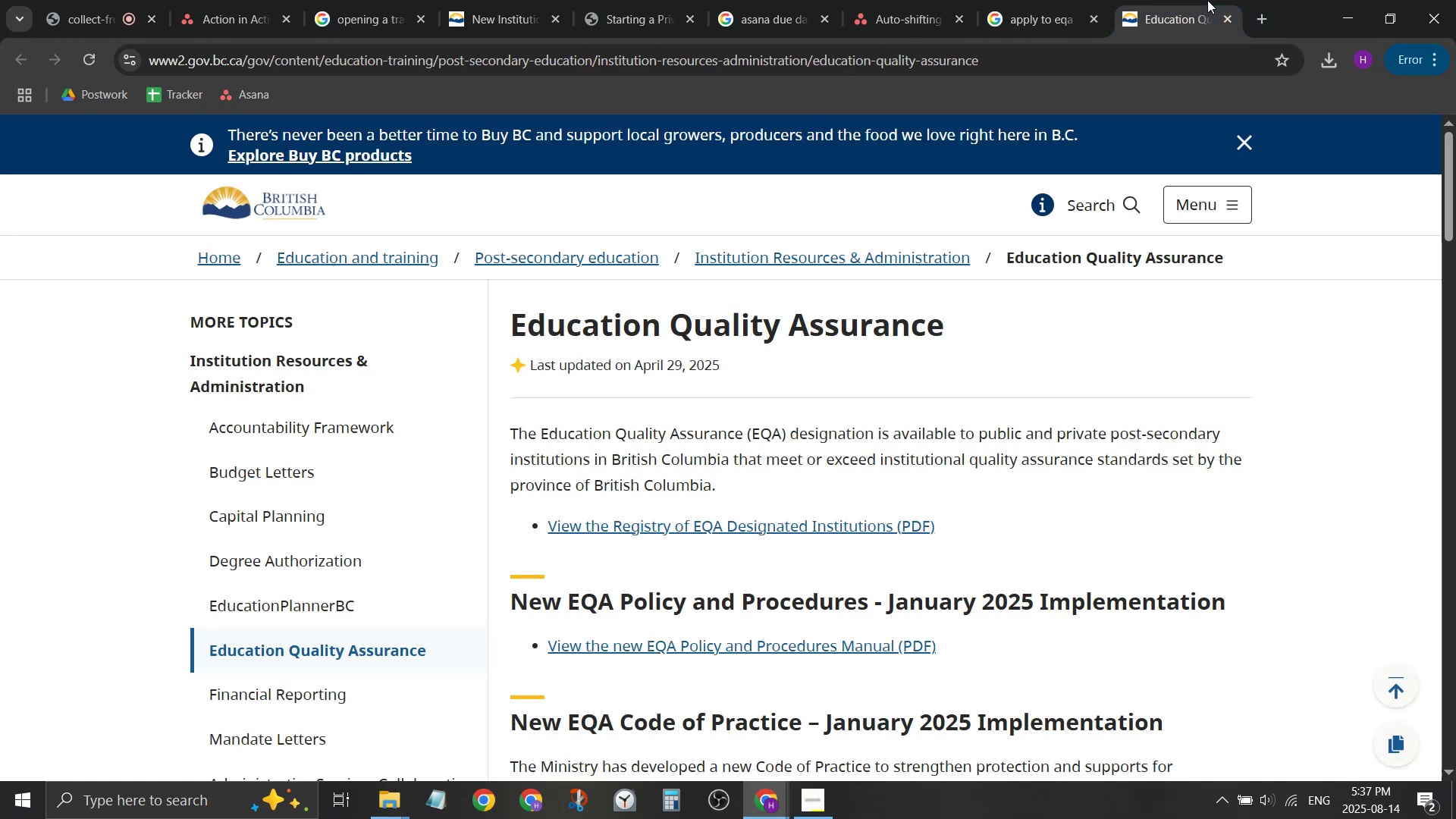 
wait(8.09)
 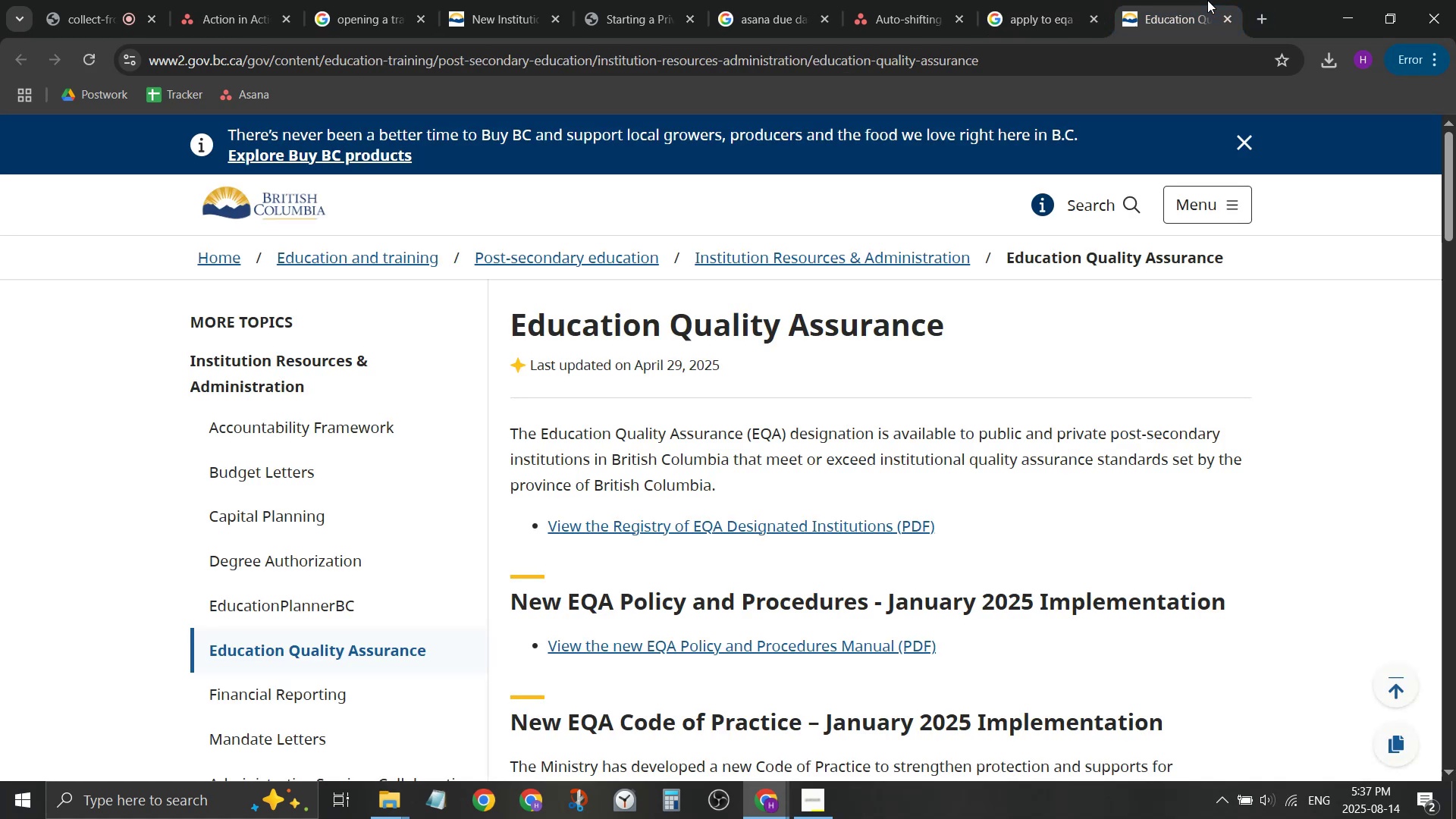 
scroll: coordinate [852, 256], scroll_direction: down, amount: 6.0
 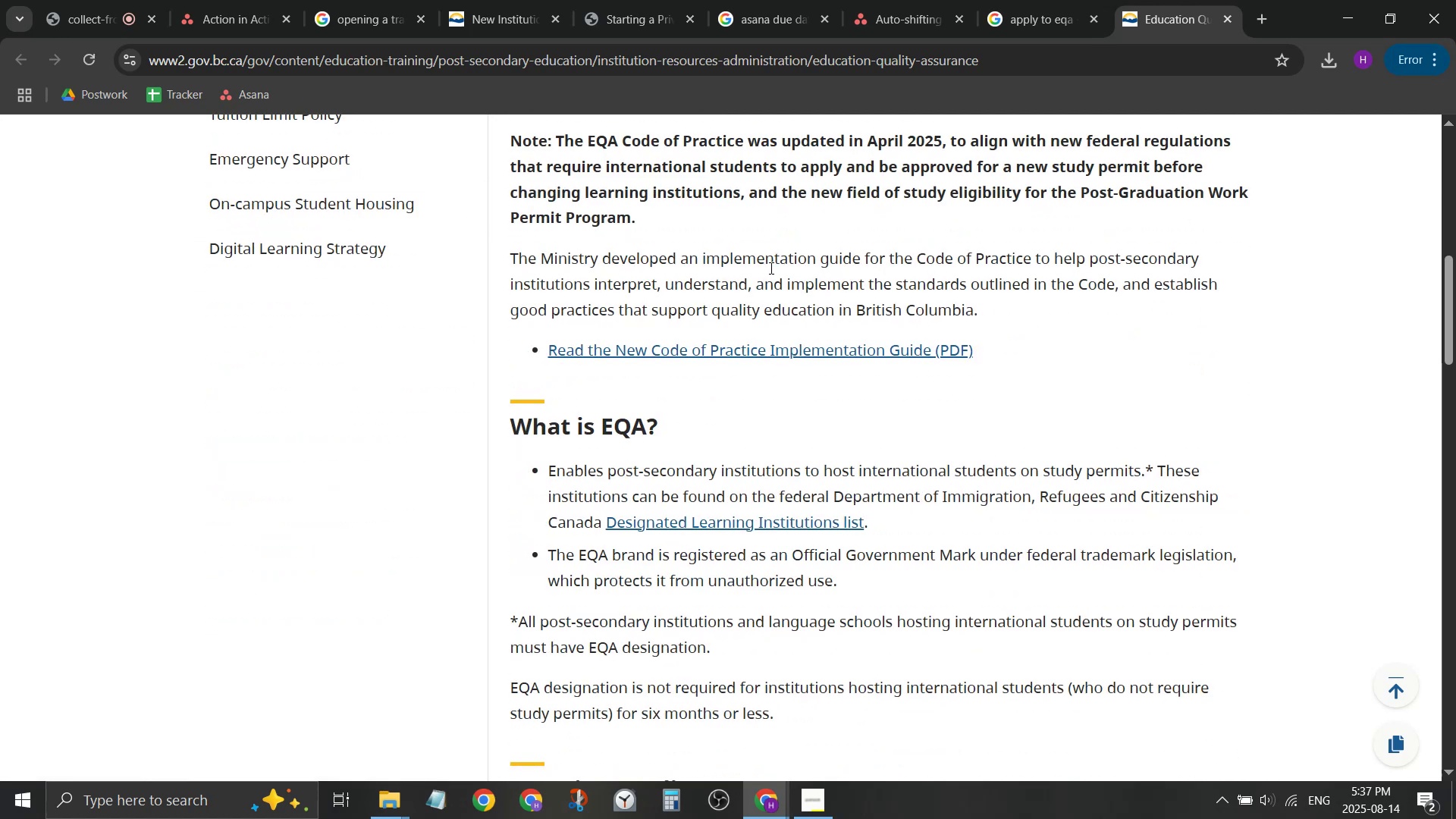 
wait(8.18)
 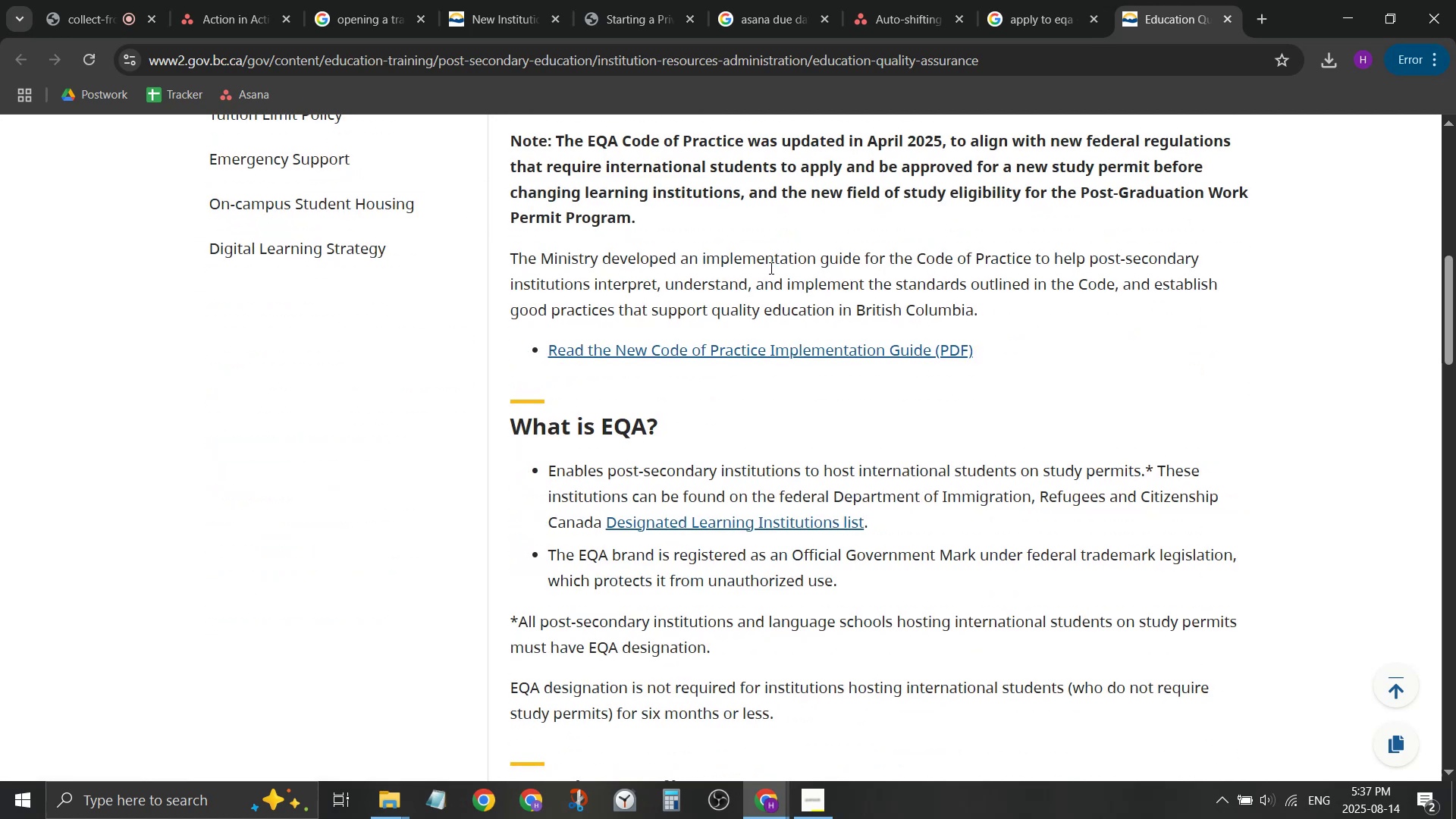 
scroll: coordinate [768, 269], scroll_direction: down, amount: 1.0
 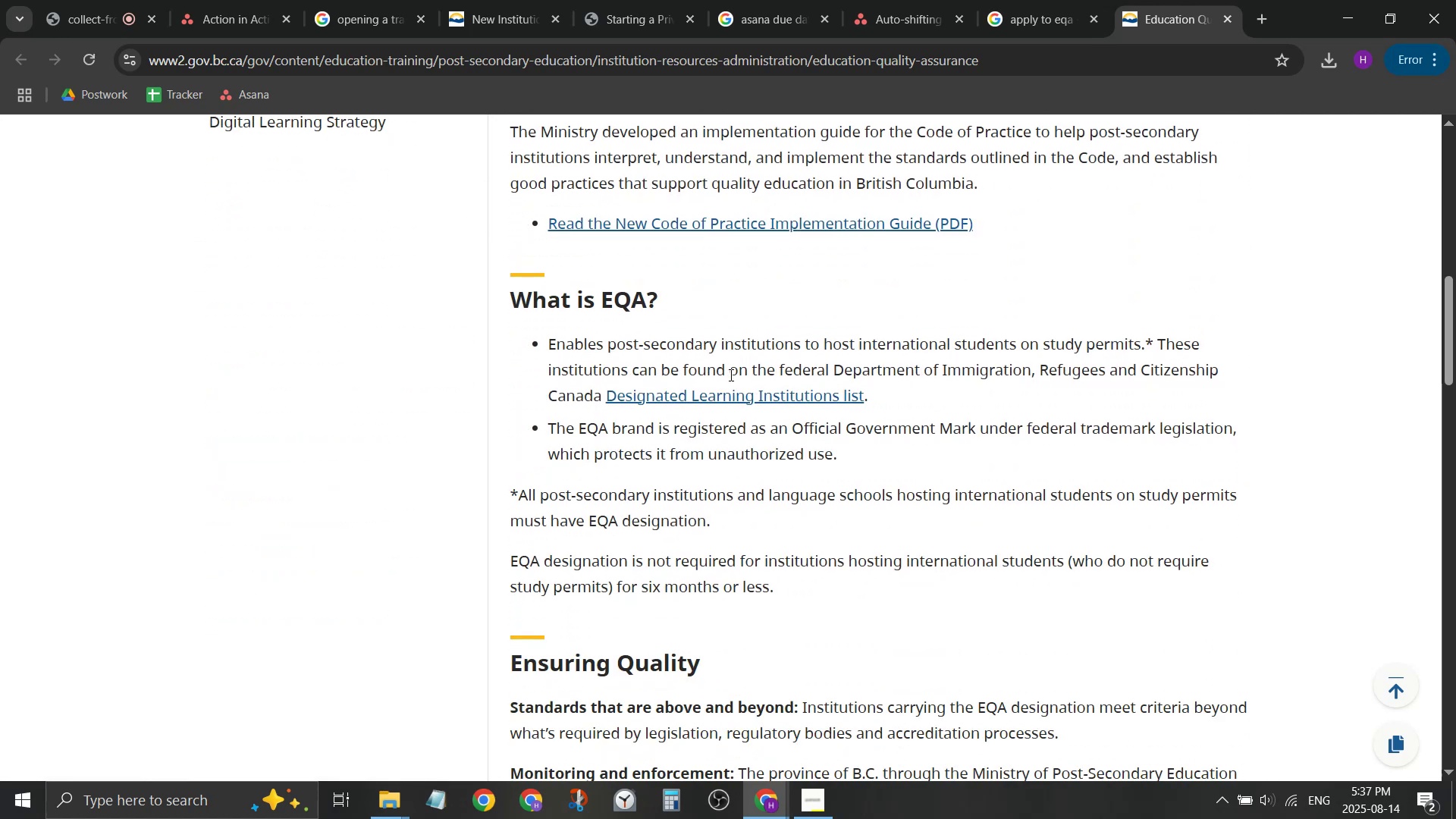 
hold_key(key=ControlLeft, duration=0.47)
left_click([727, 389])
 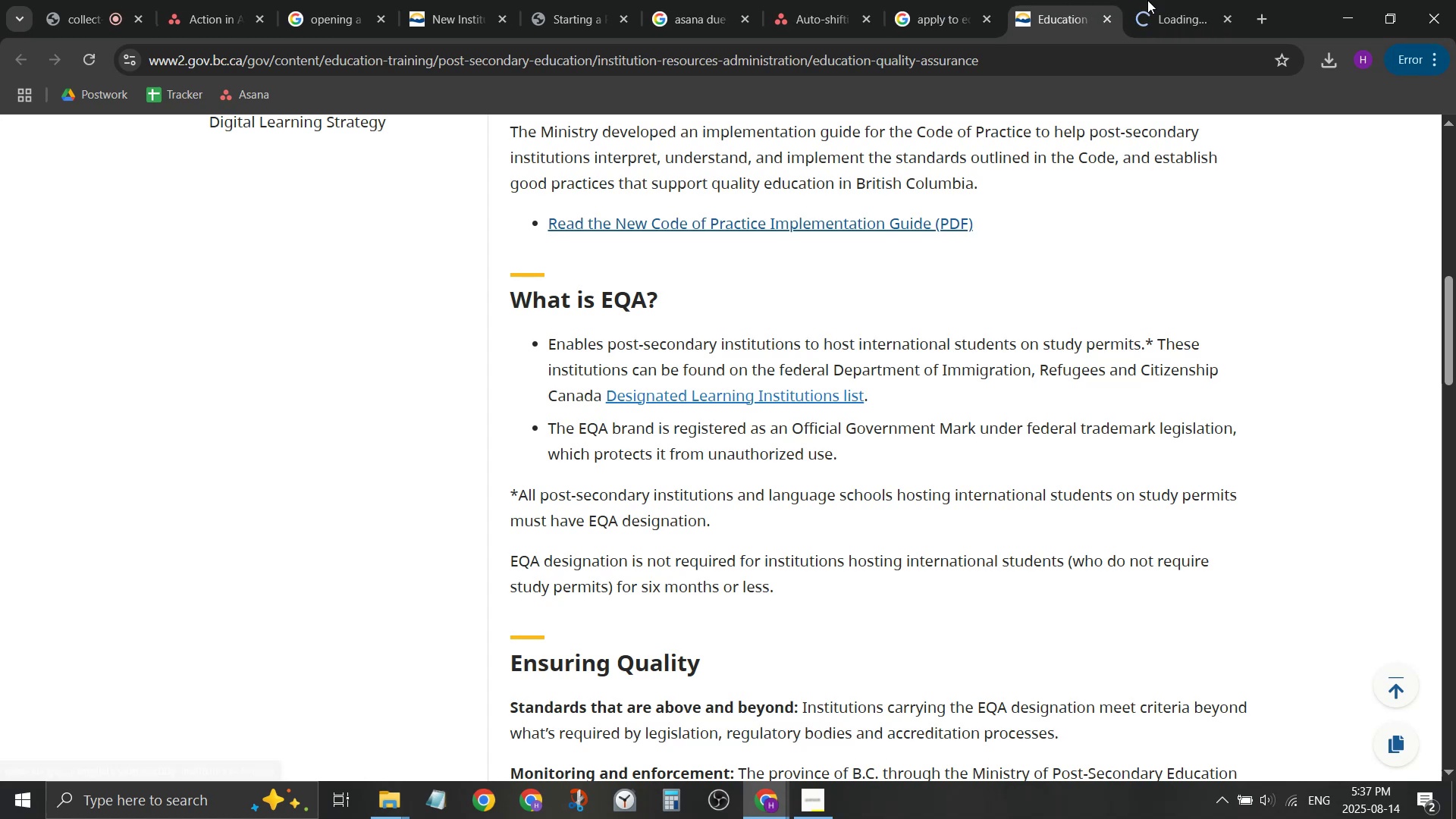 
left_click([1163, 0])
 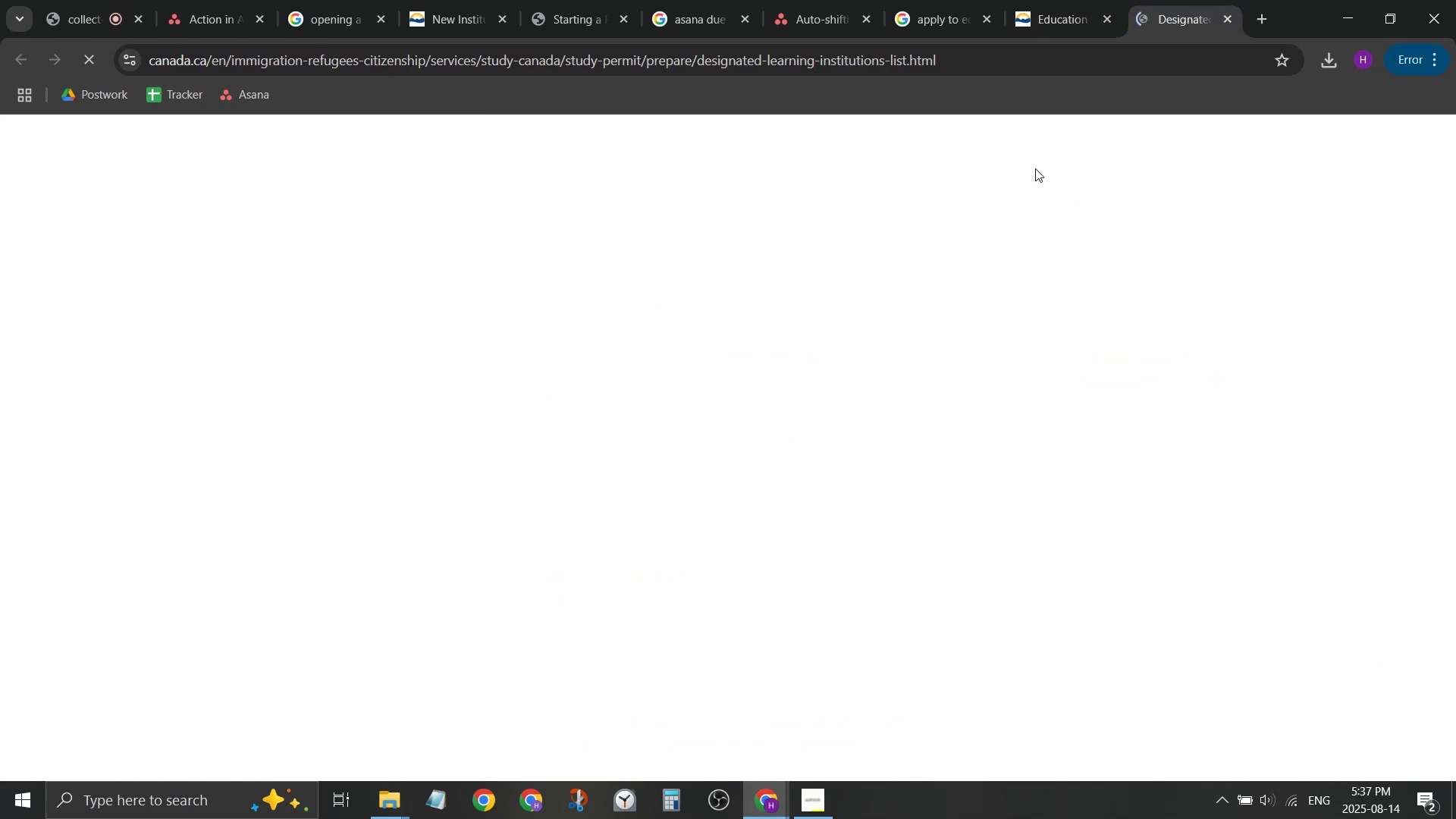 
left_click([1053, 0])
 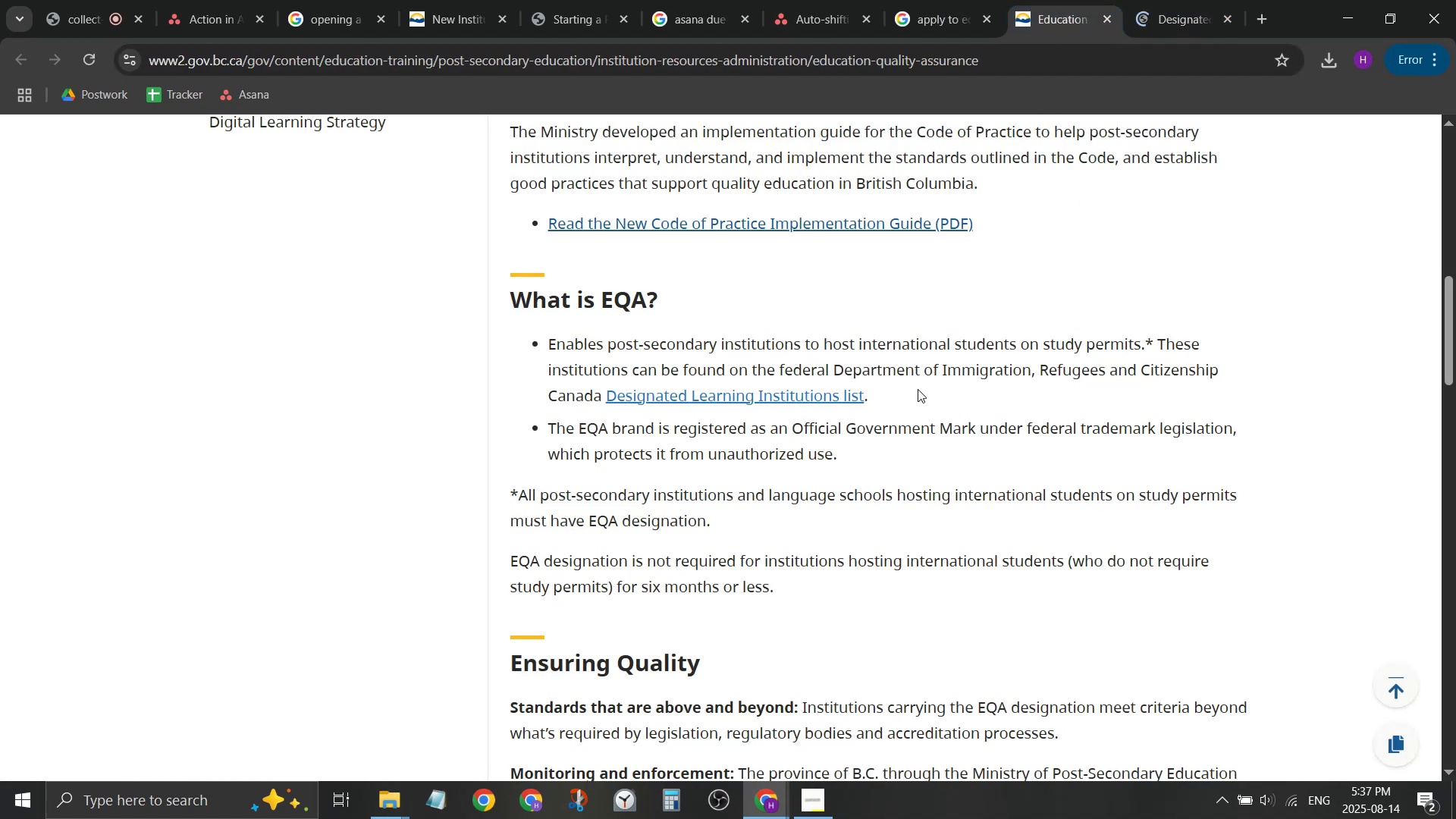 
scroll: coordinate [823, 319], scroll_direction: down, amount: 7.0
 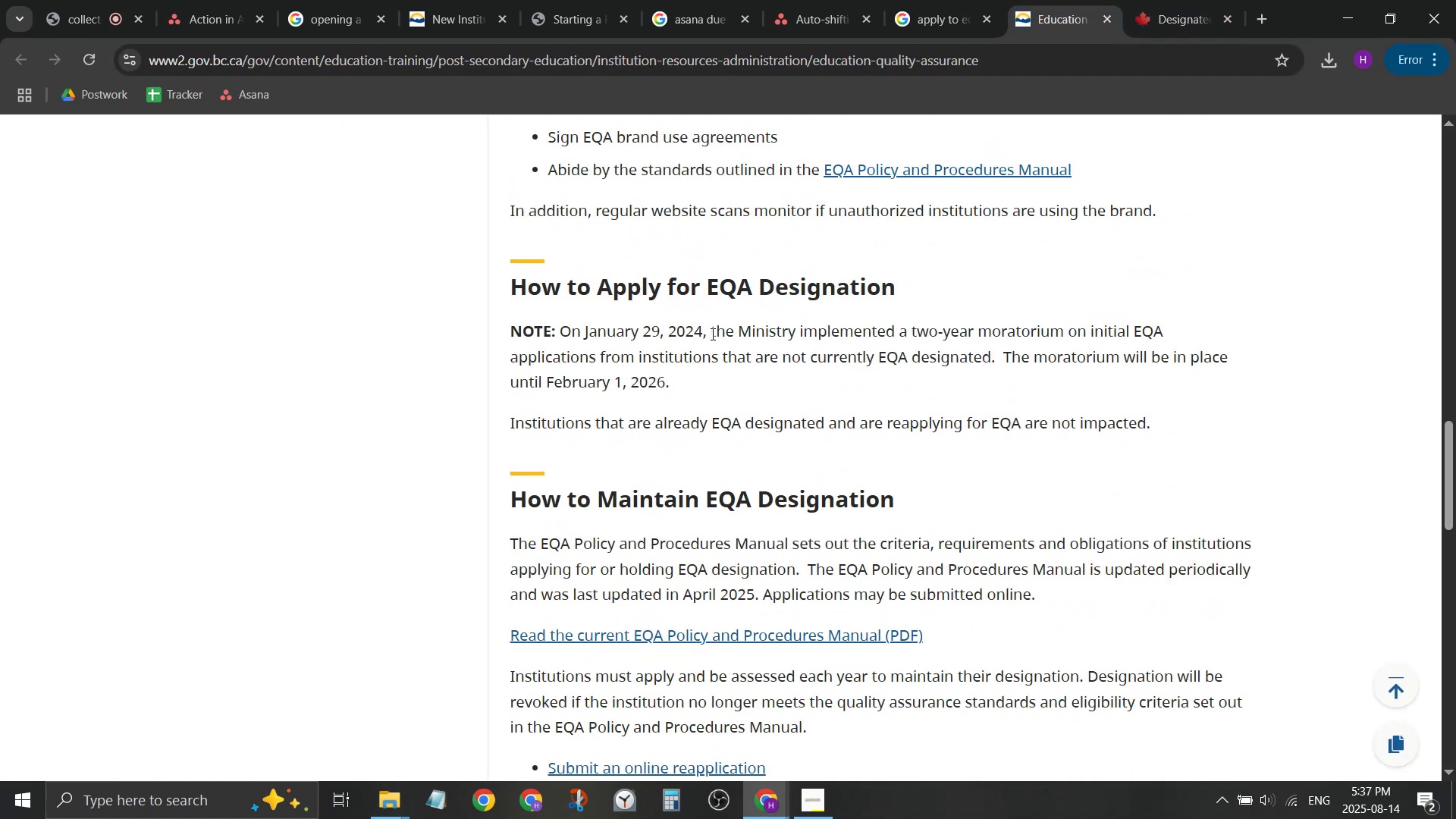 
wait(7.01)
 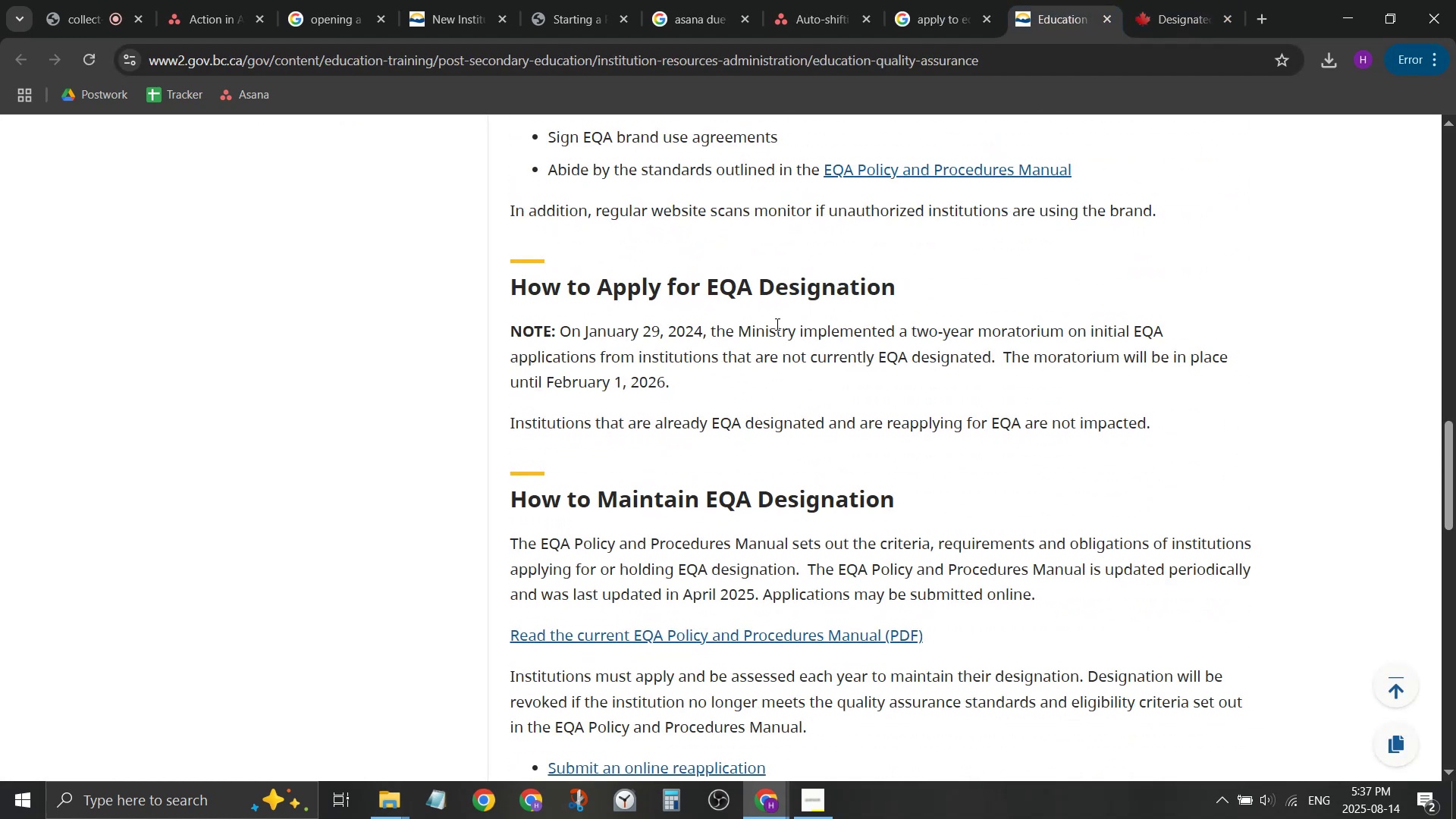 
left_click([704, 369])
 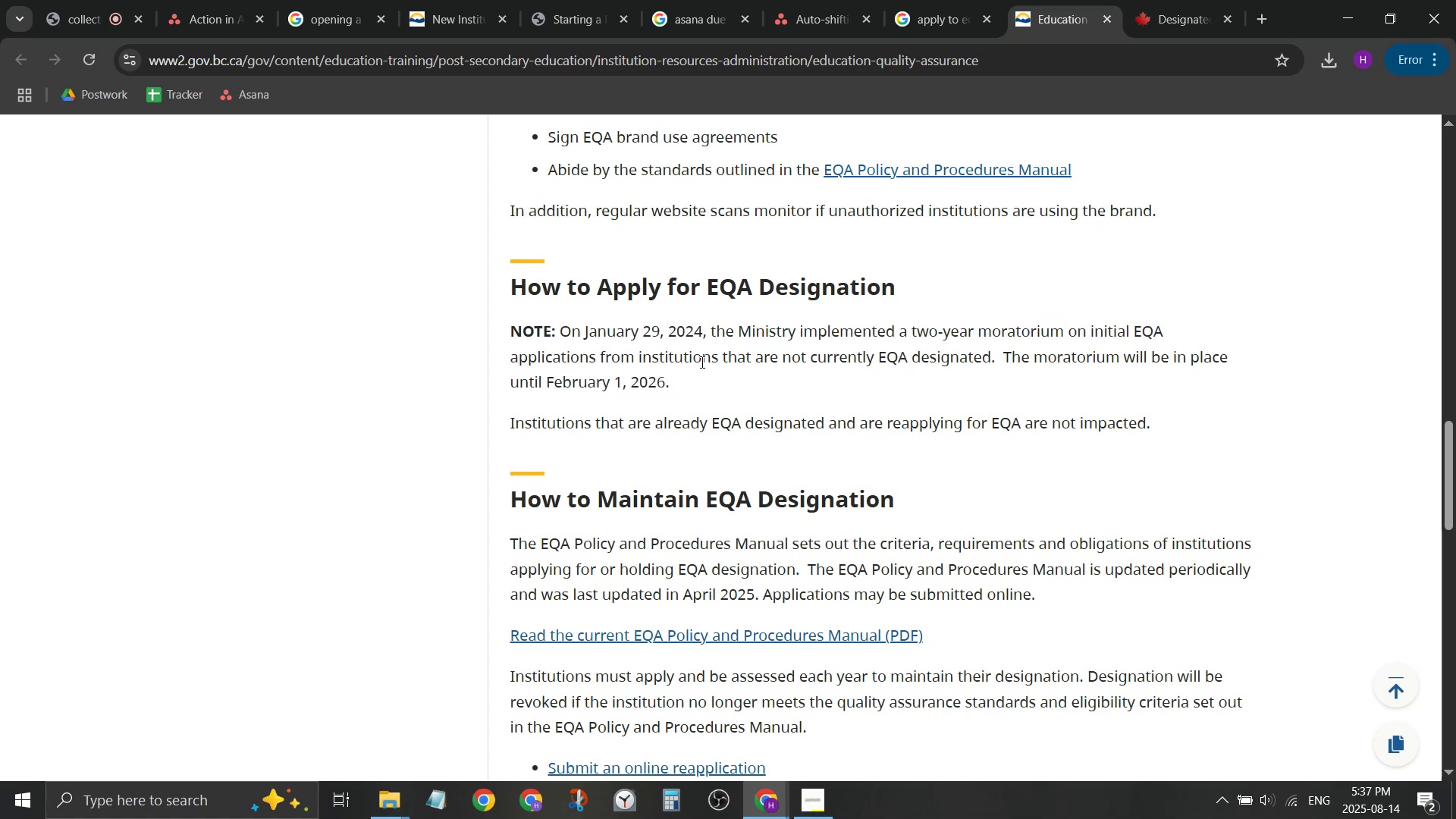 
scroll: coordinate [701, 361], scroll_direction: down, amount: 1.0
 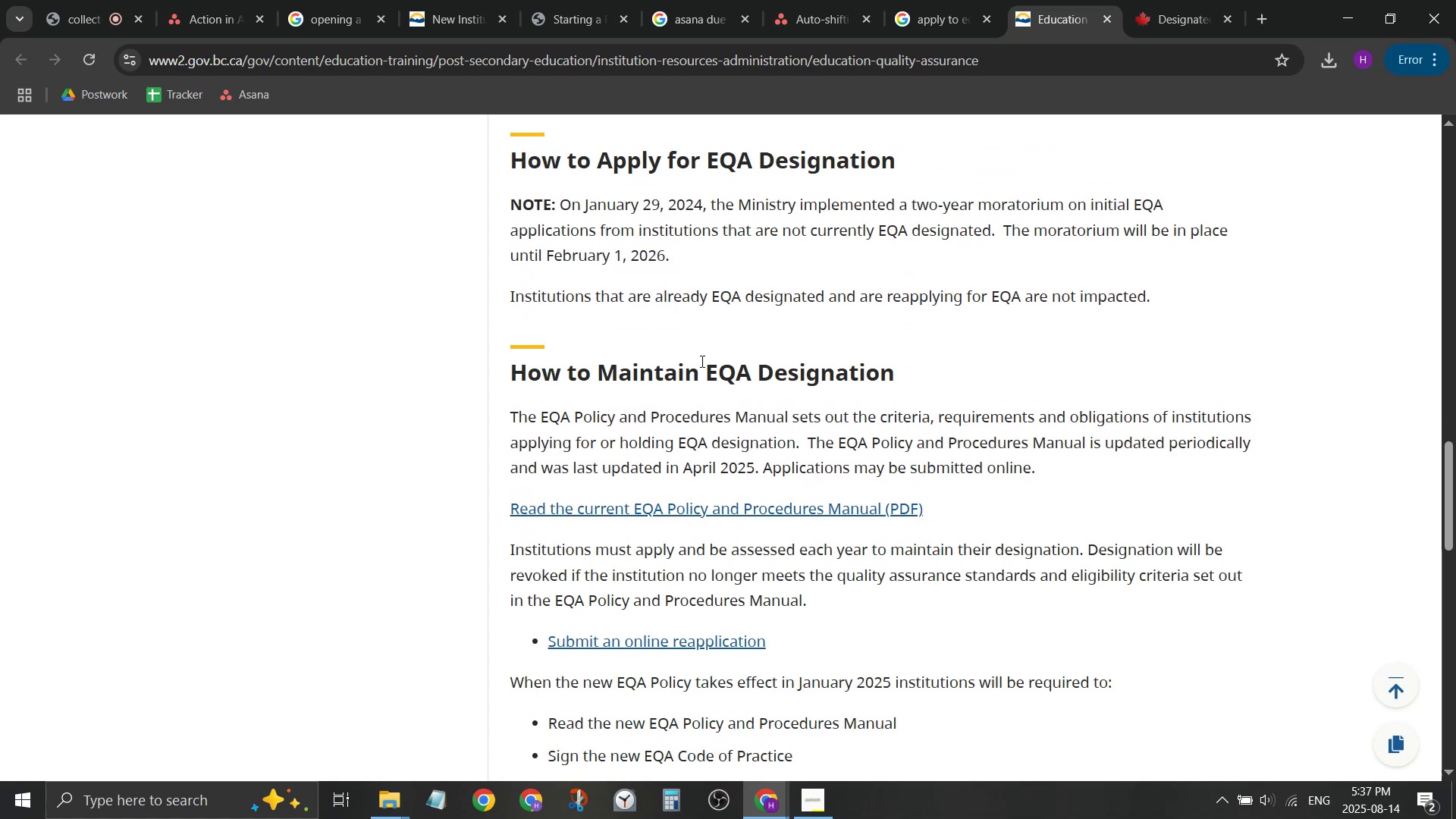 
scroll: coordinate [700, 360], scroll_direction: up, amount: 4.0
 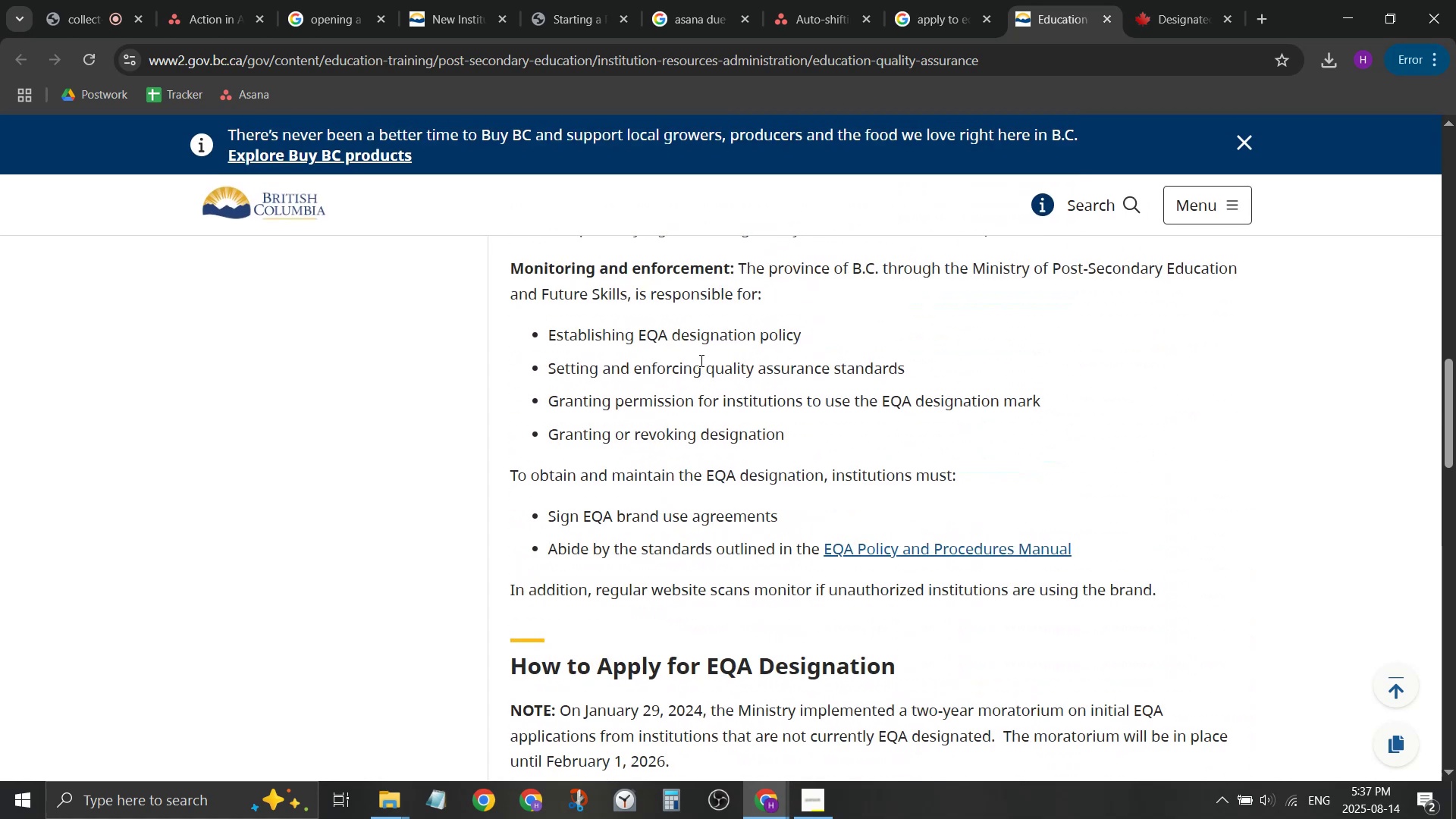 
scroll: coordinate [700, 360], scroll_direction: down, amount: 1.0
 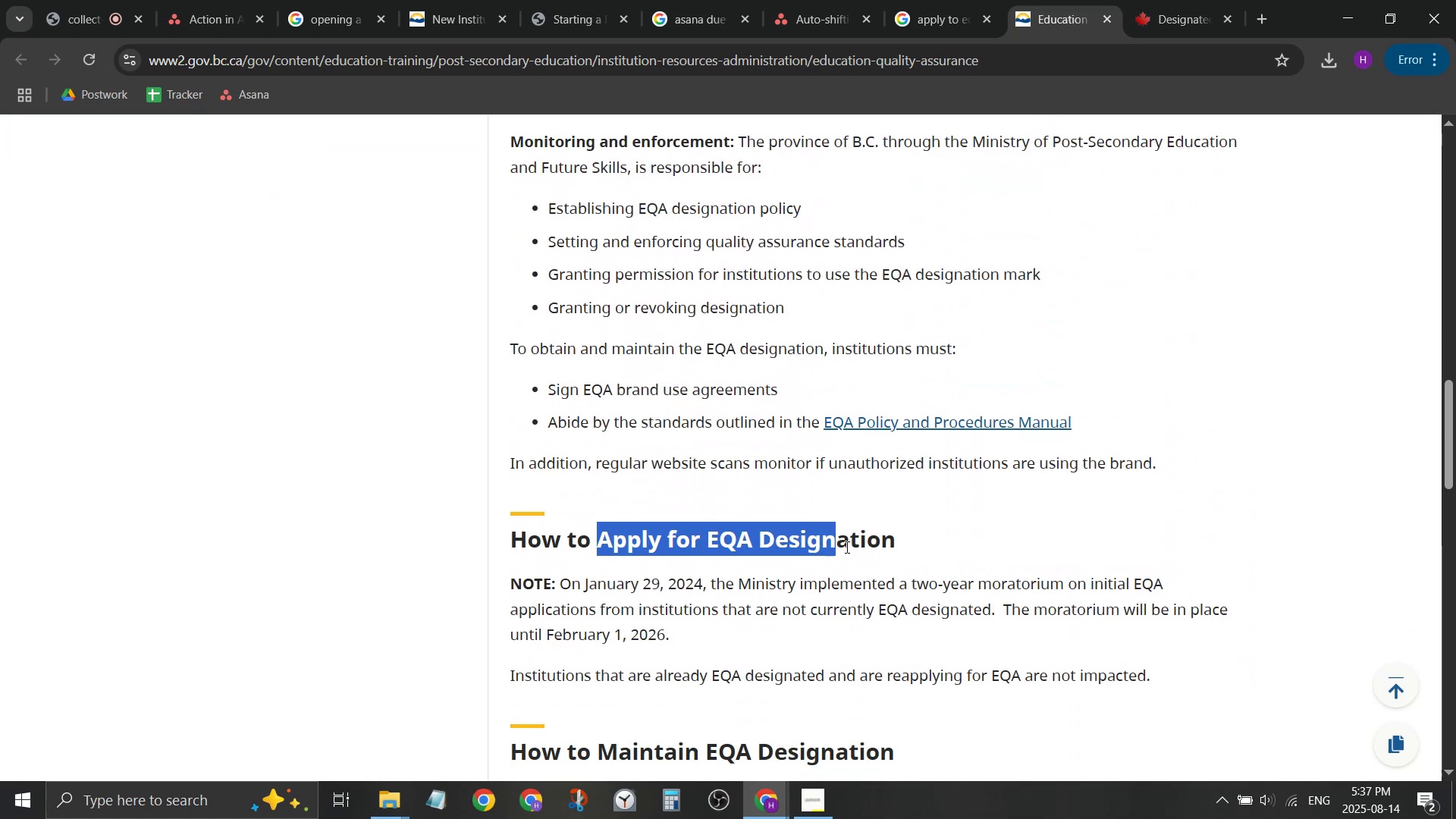 
double_click([904, 548])
 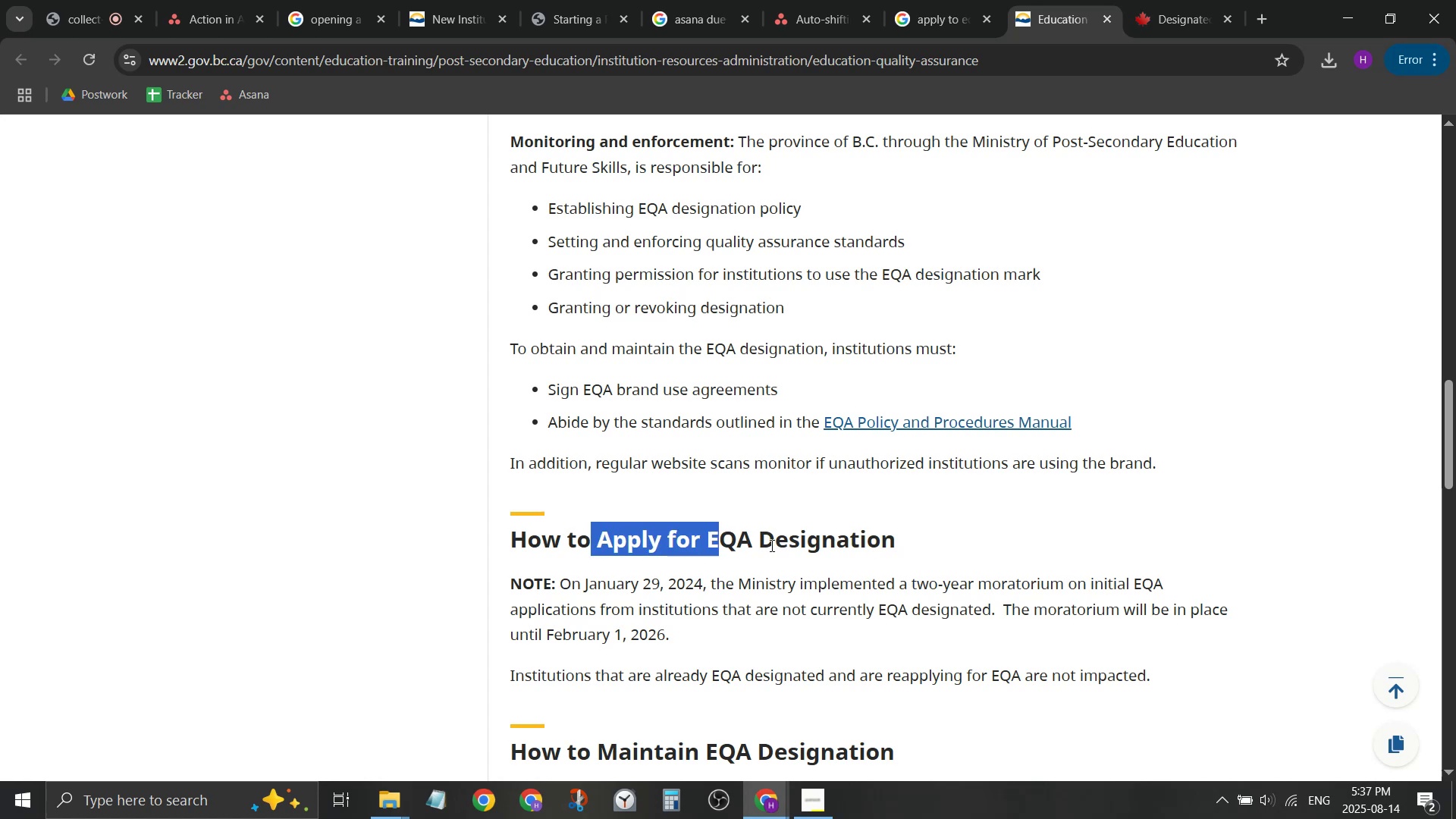 
key(Control+C)
 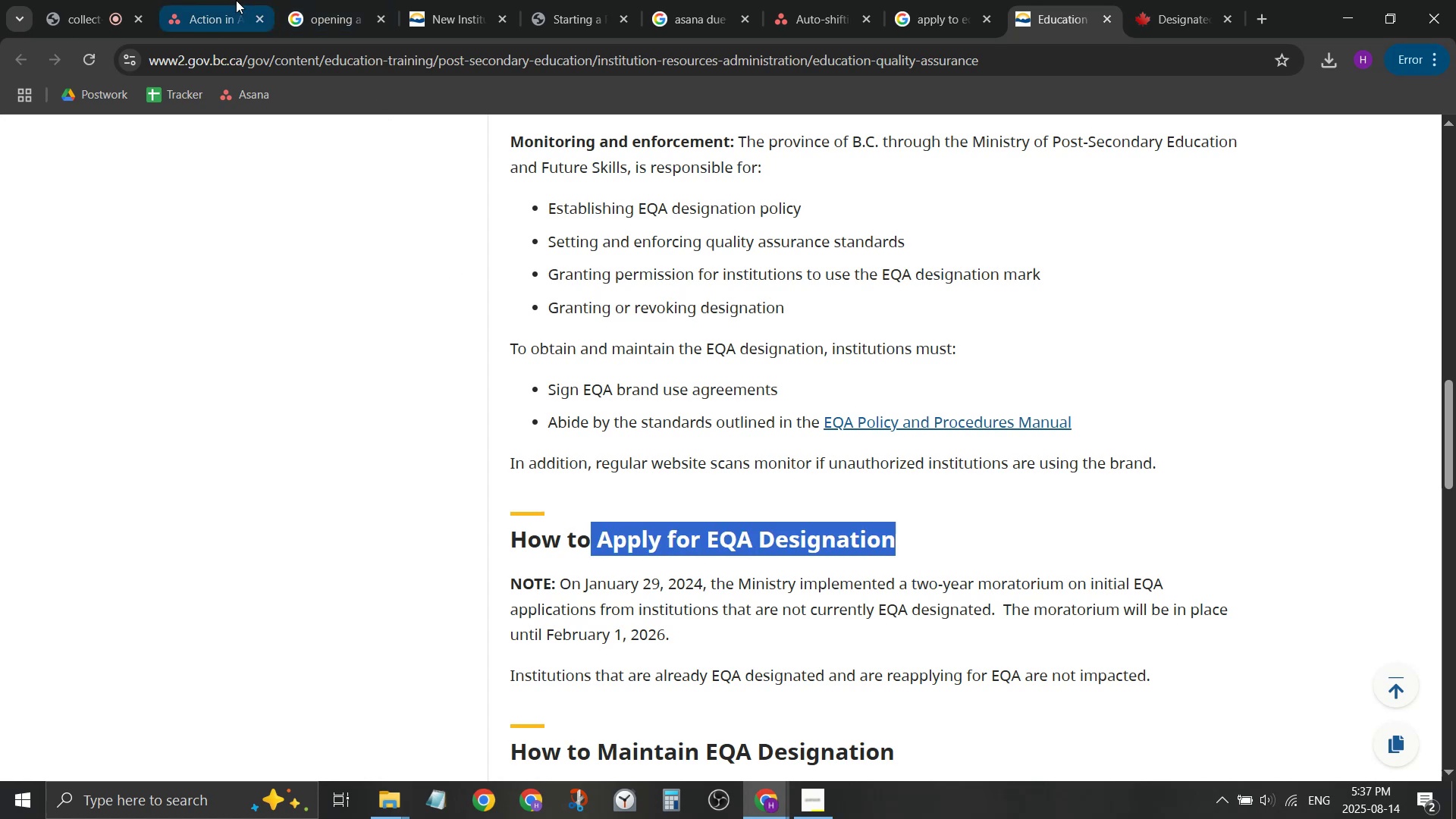 
left_click([228, 0])
 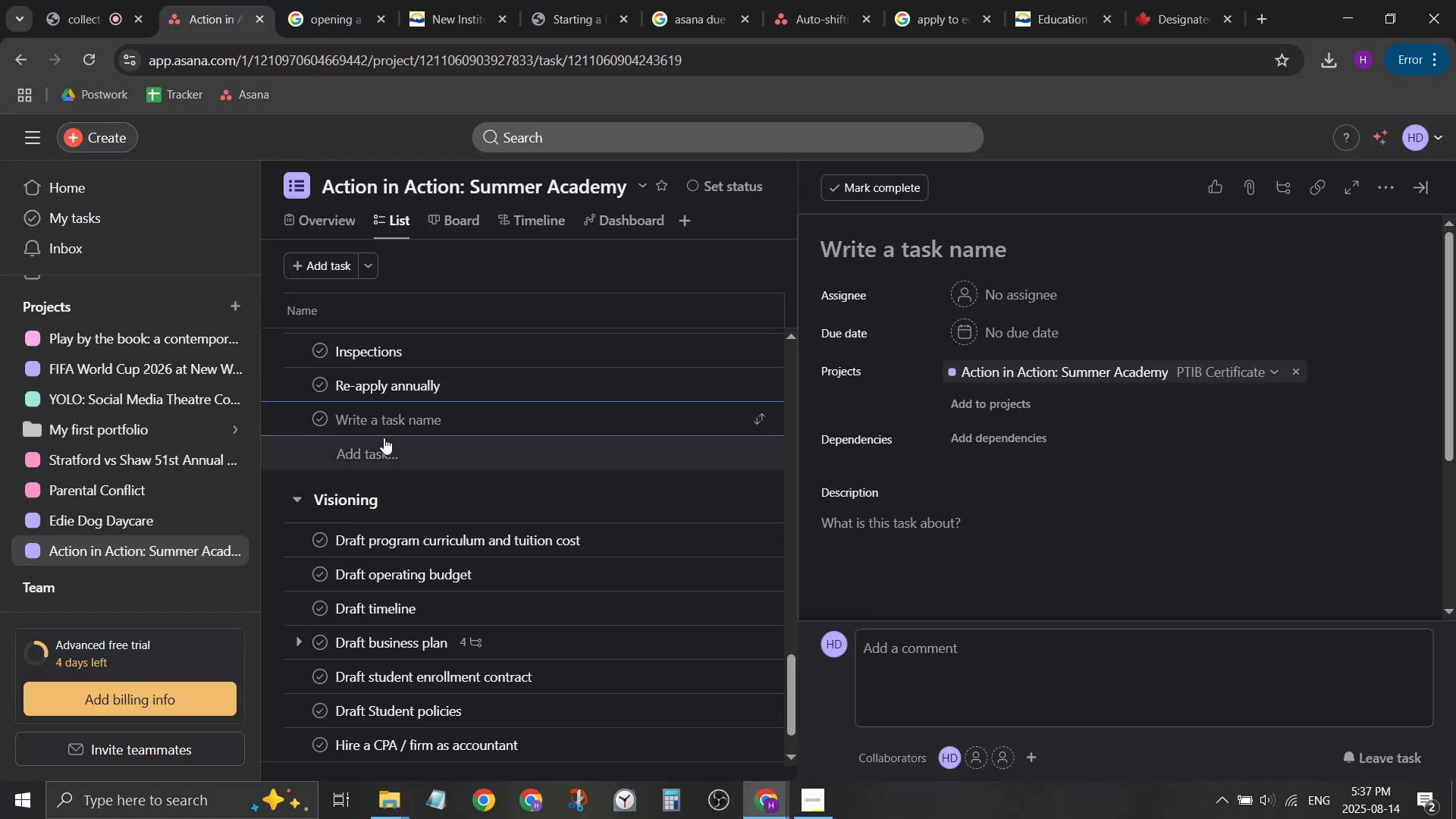 
left_click([387, 430])
 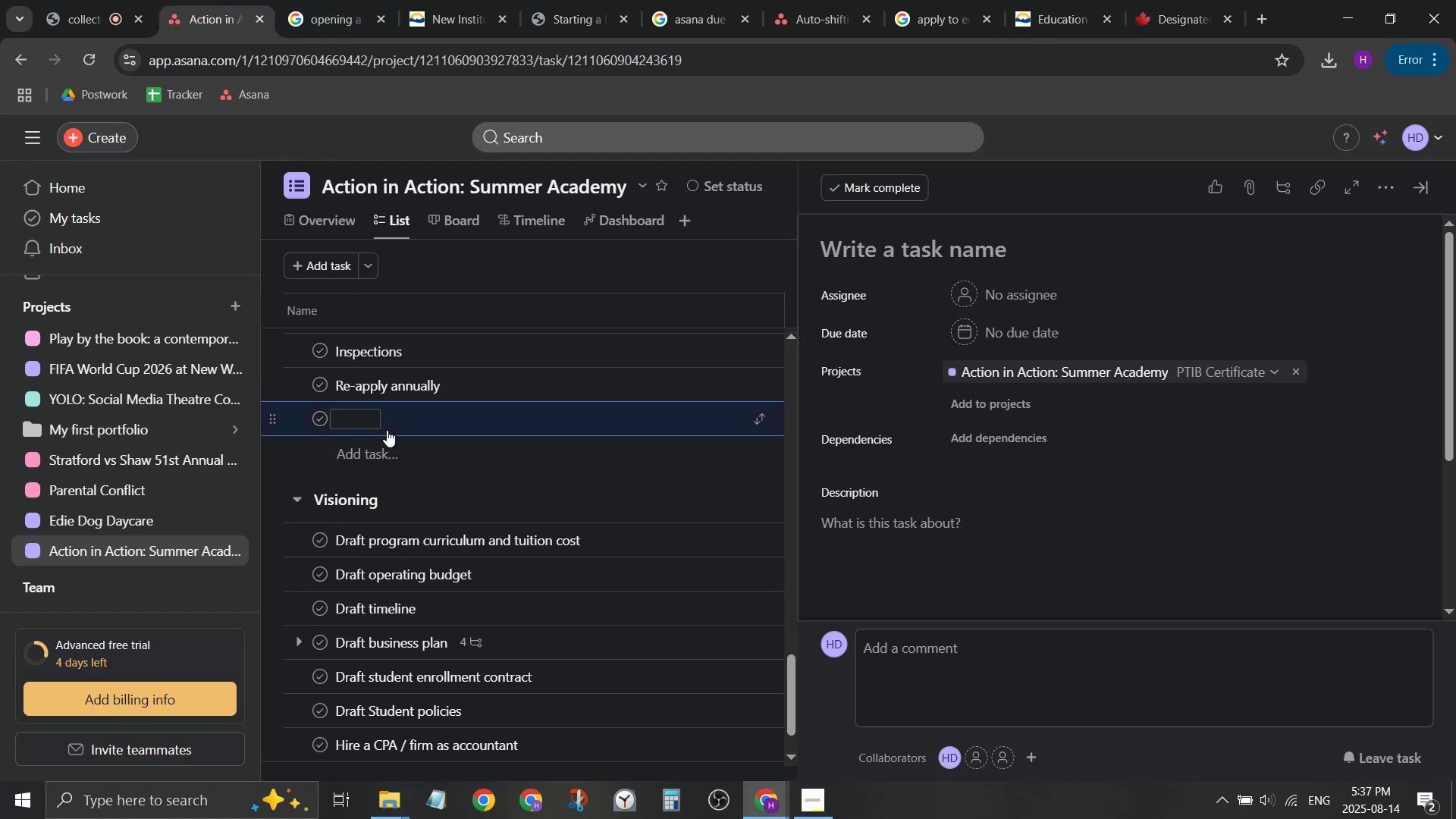 
key(Control+V)
 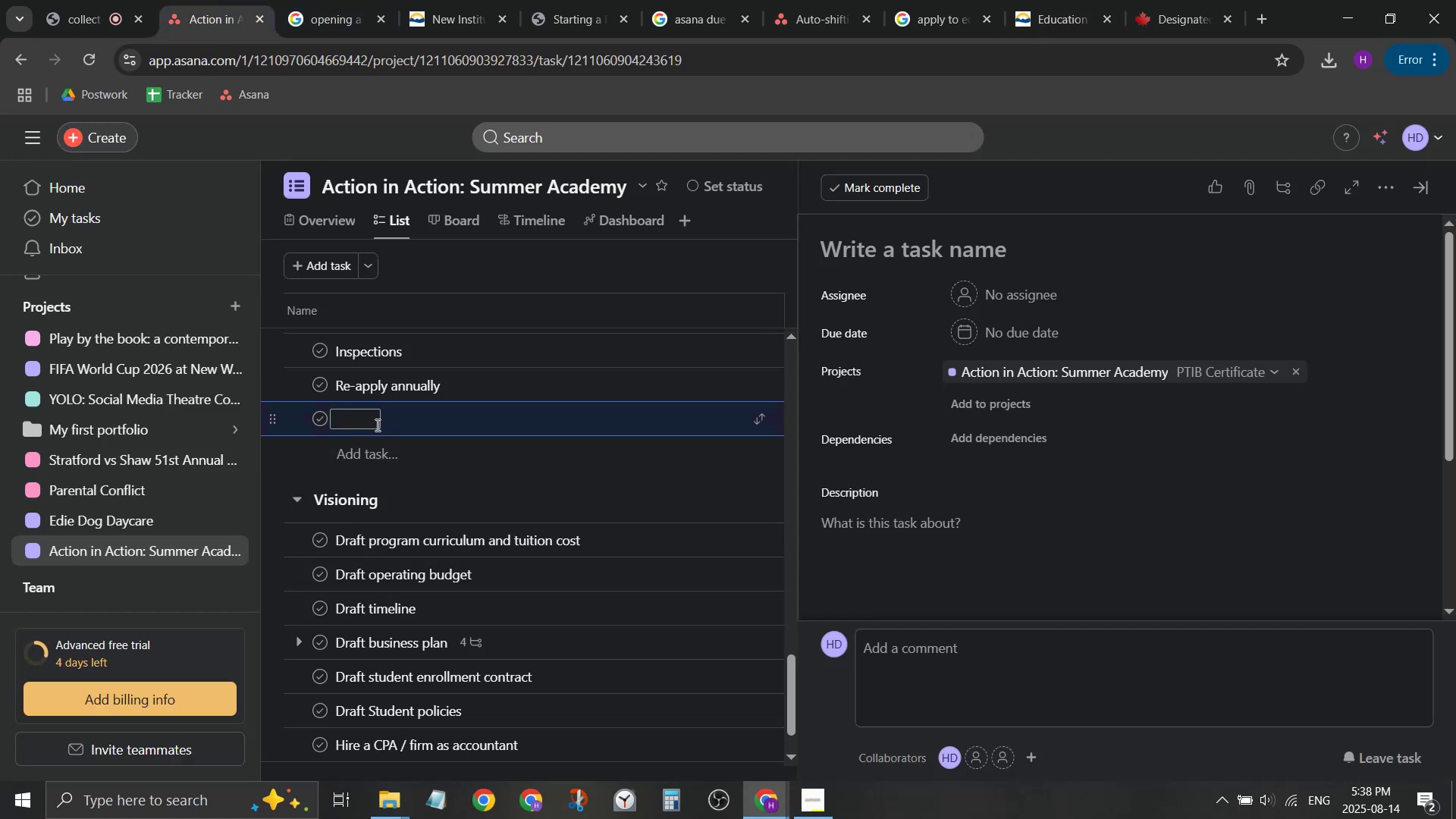 
left_click([376, 425])
 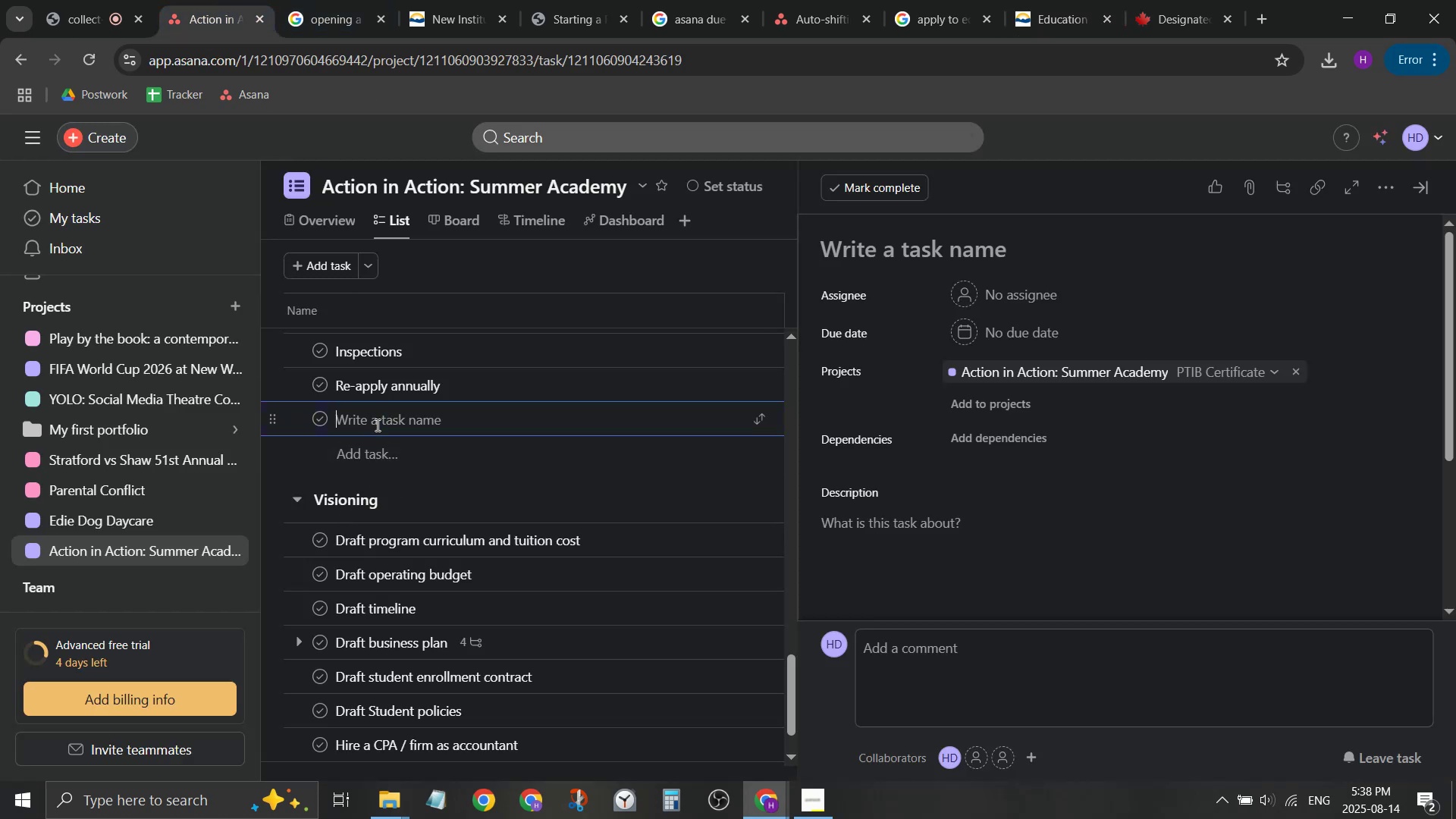 
key(Control+ControlLeft)
 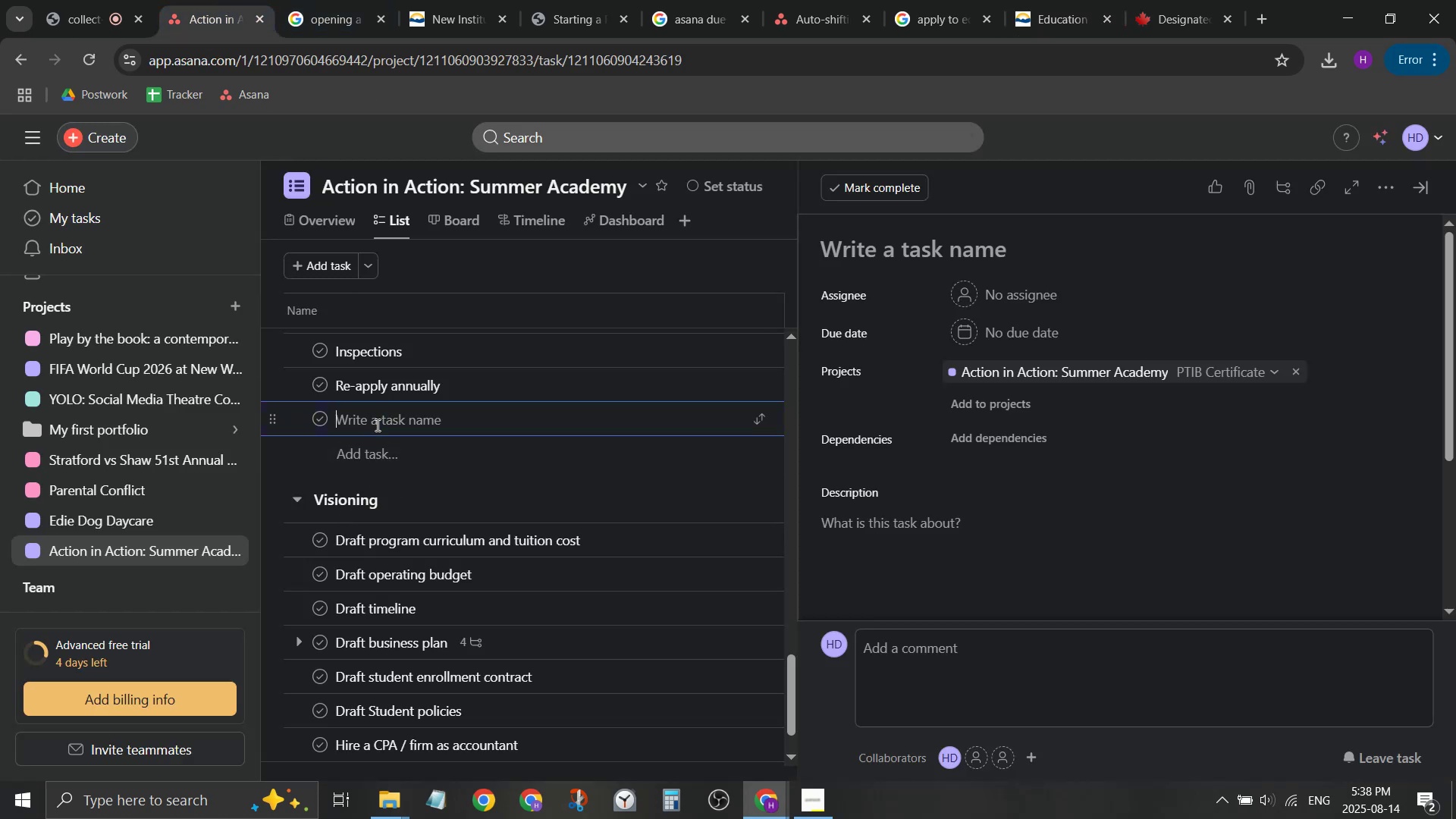 
key(Control+V)
 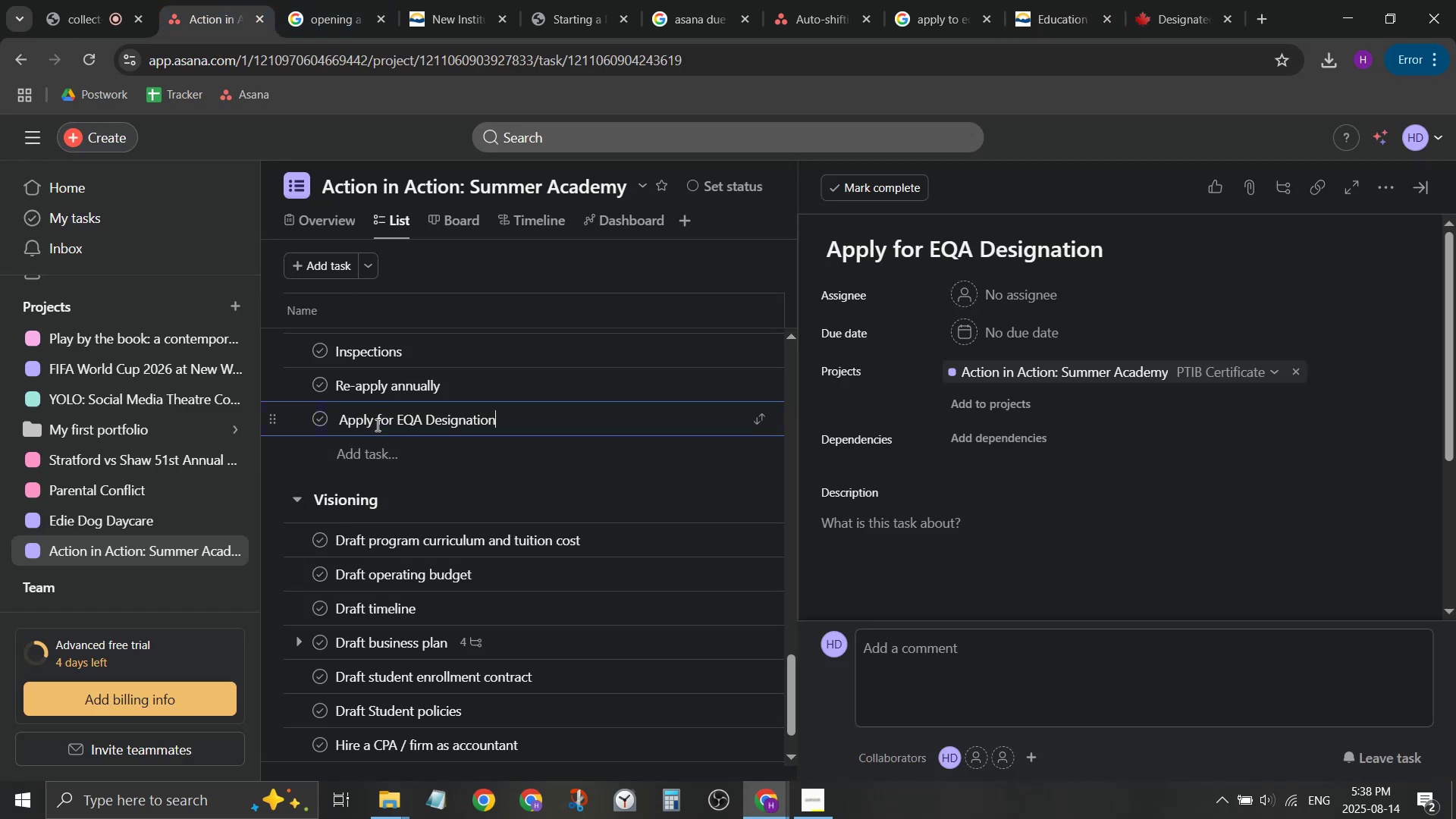 
key(Control+Enter)
 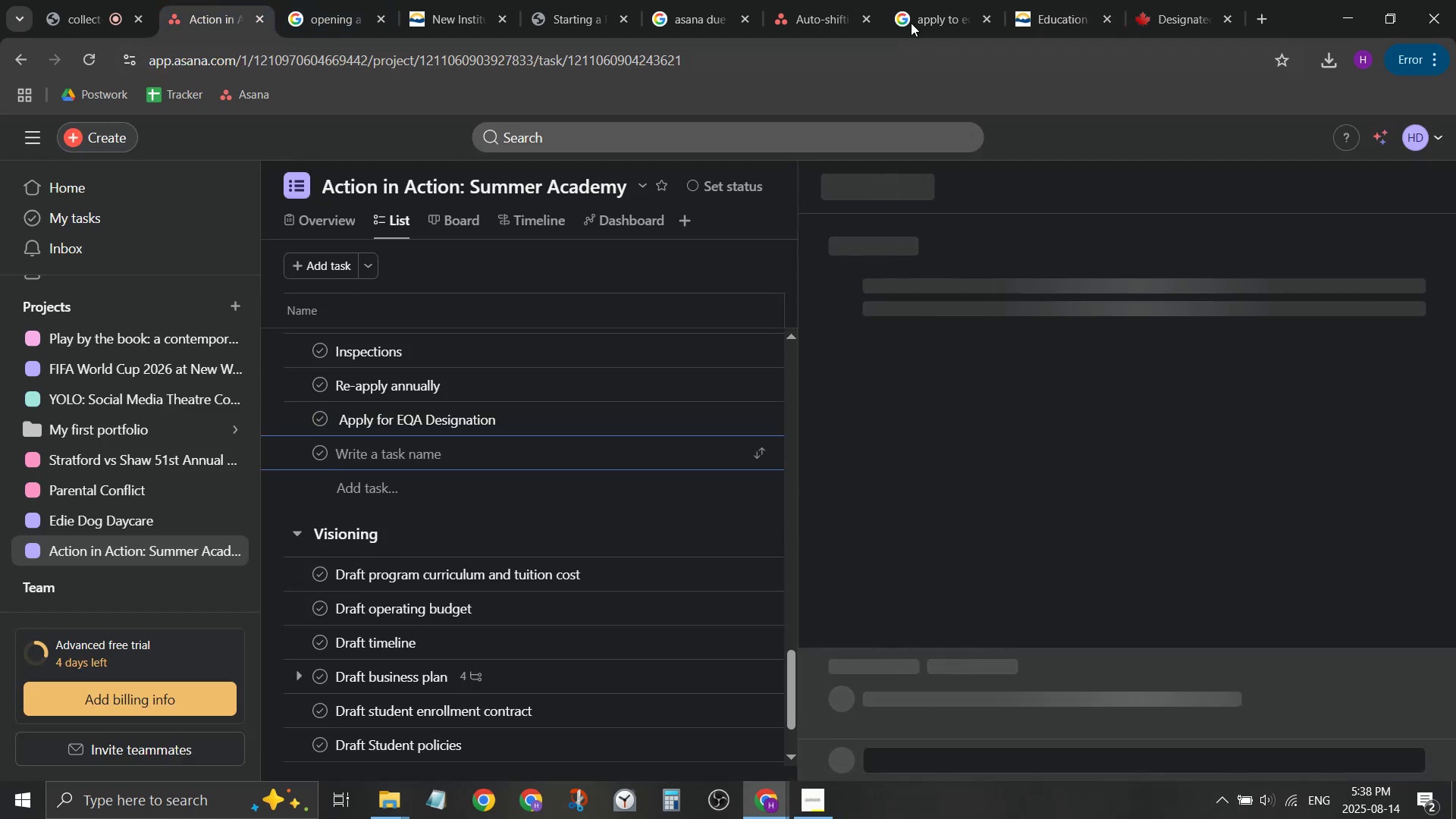 
left_click([1100, 0])
 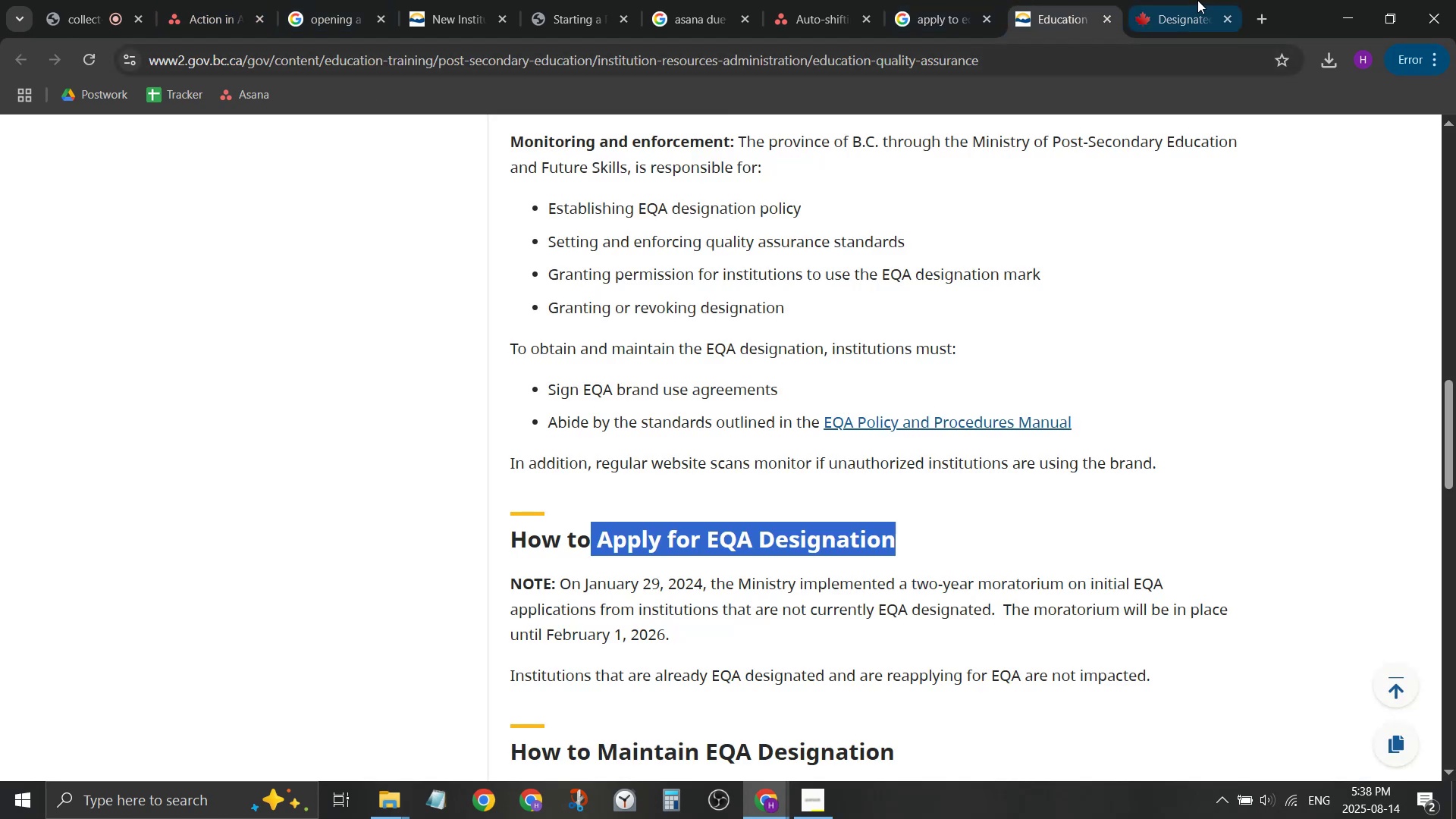 
left_click([1194, 0])
 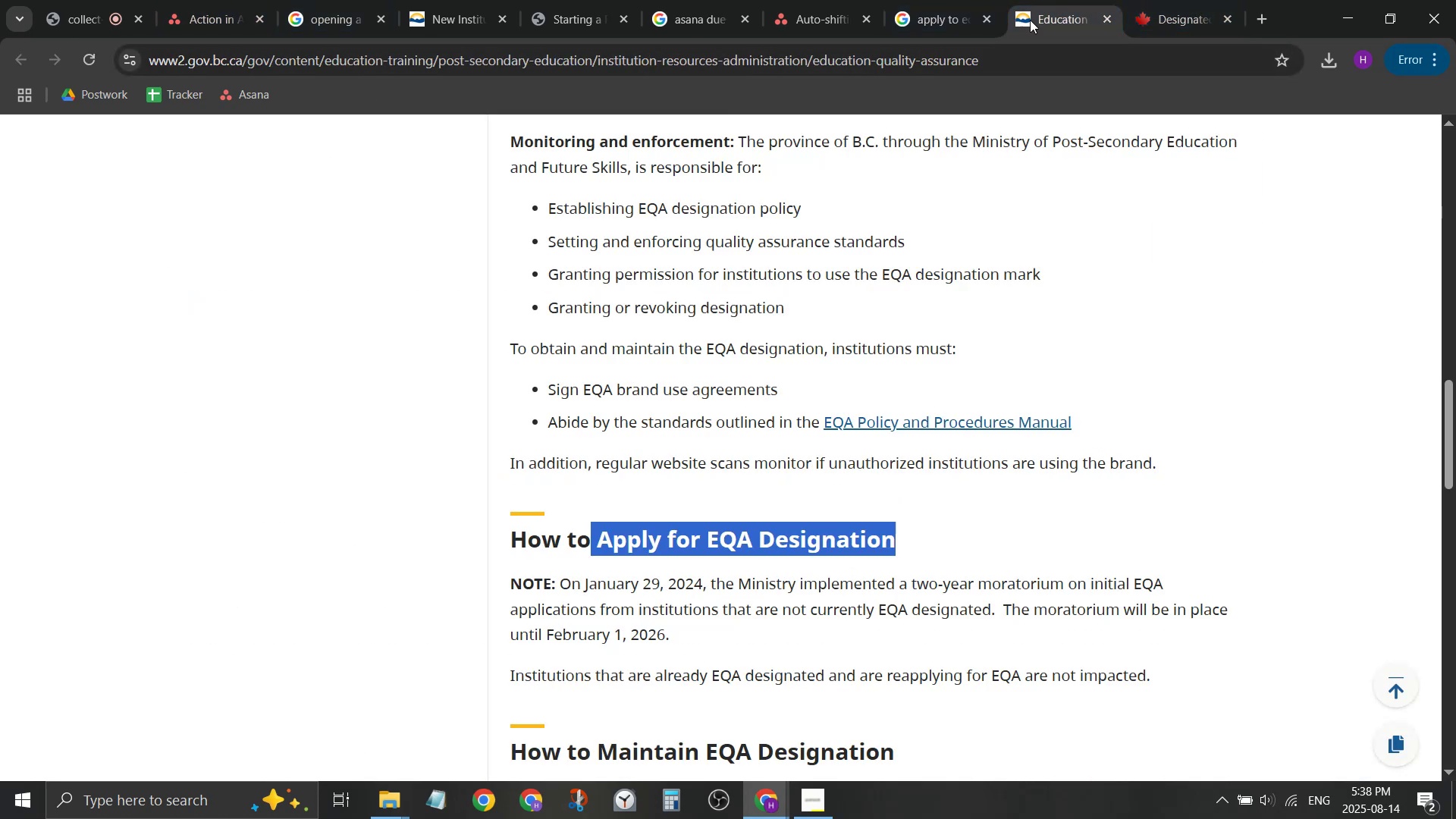 
double_click([1018, 55])
 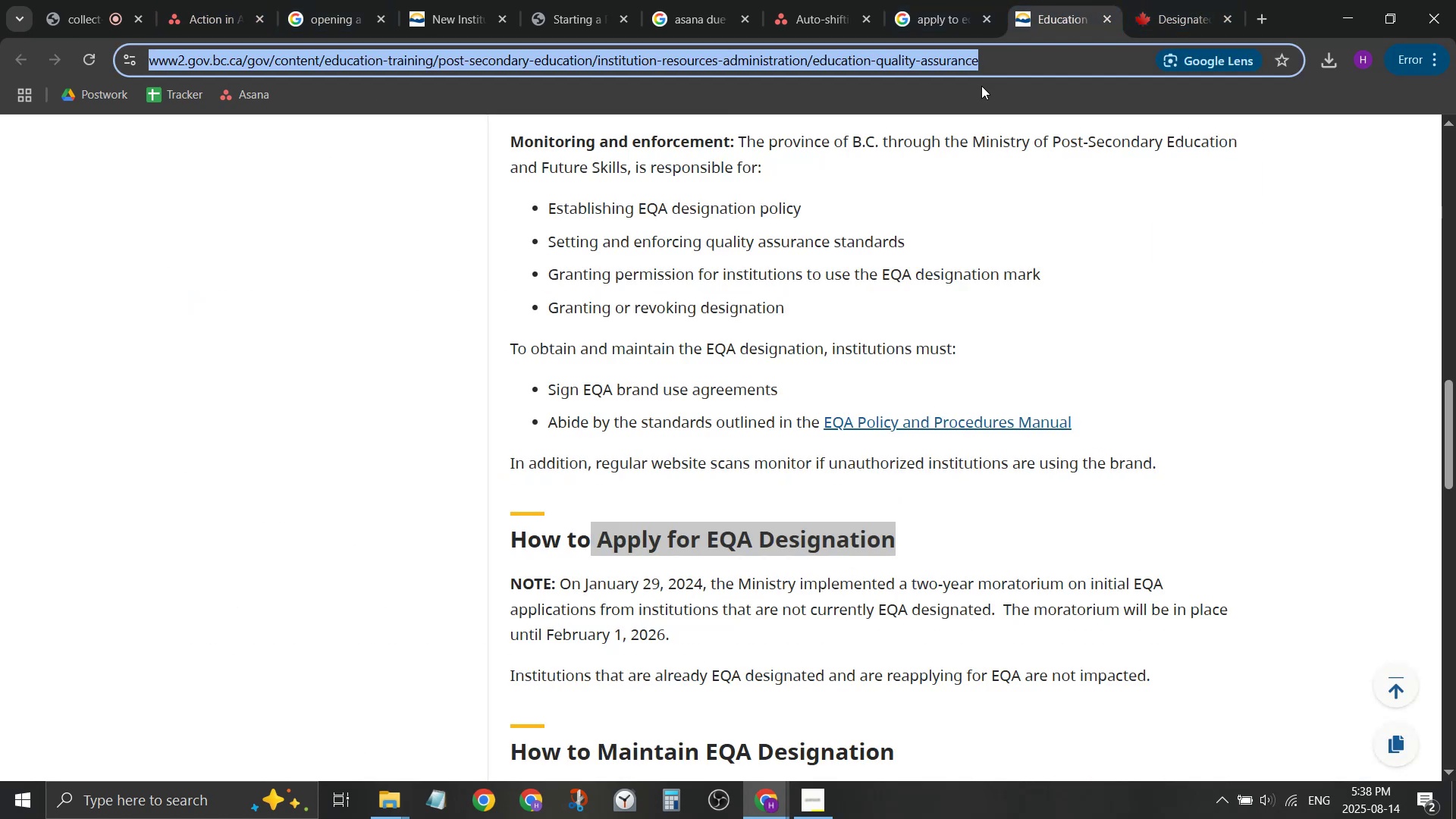 
key(Control+C)
 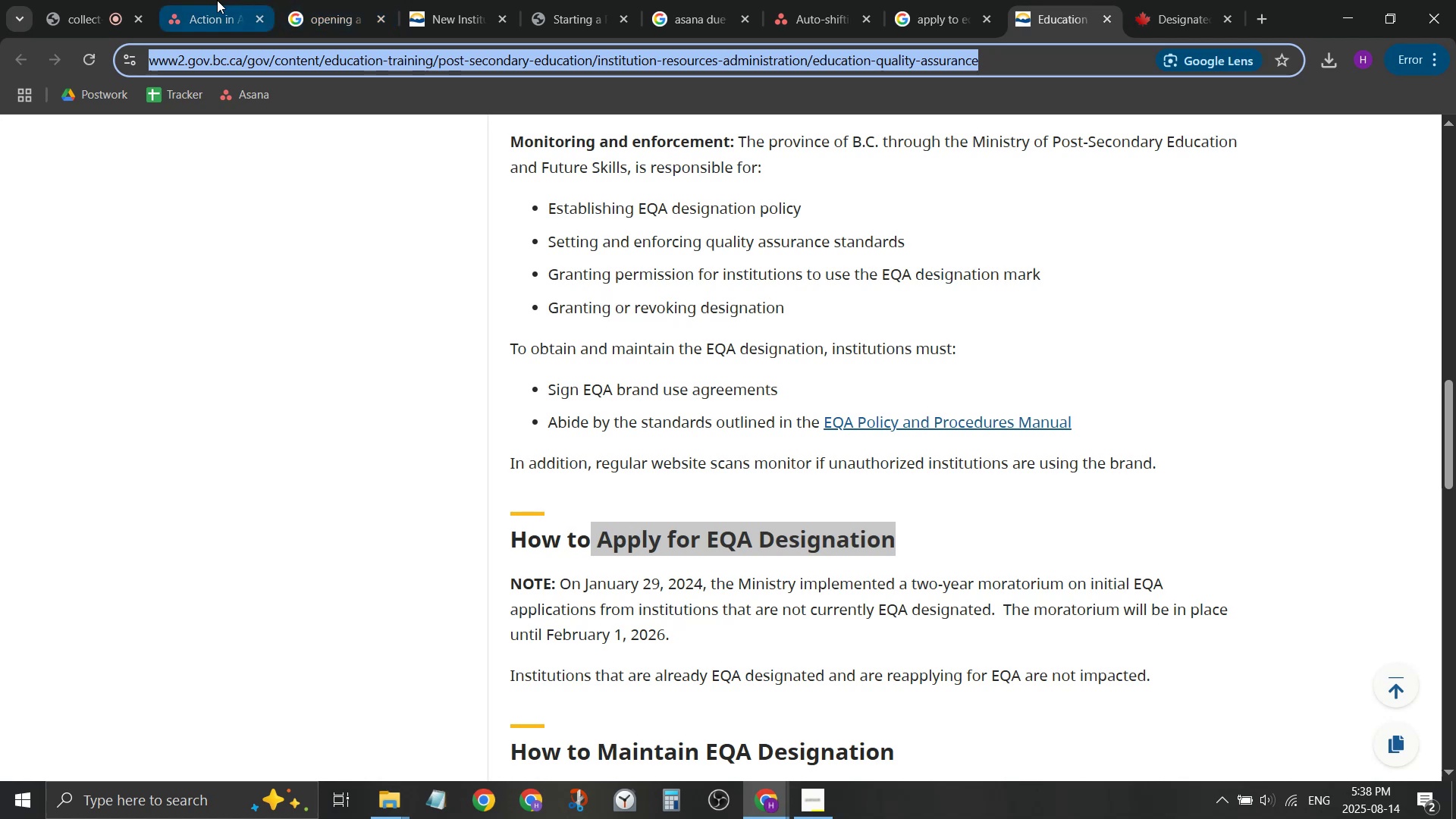 
left_click([217, 0])
 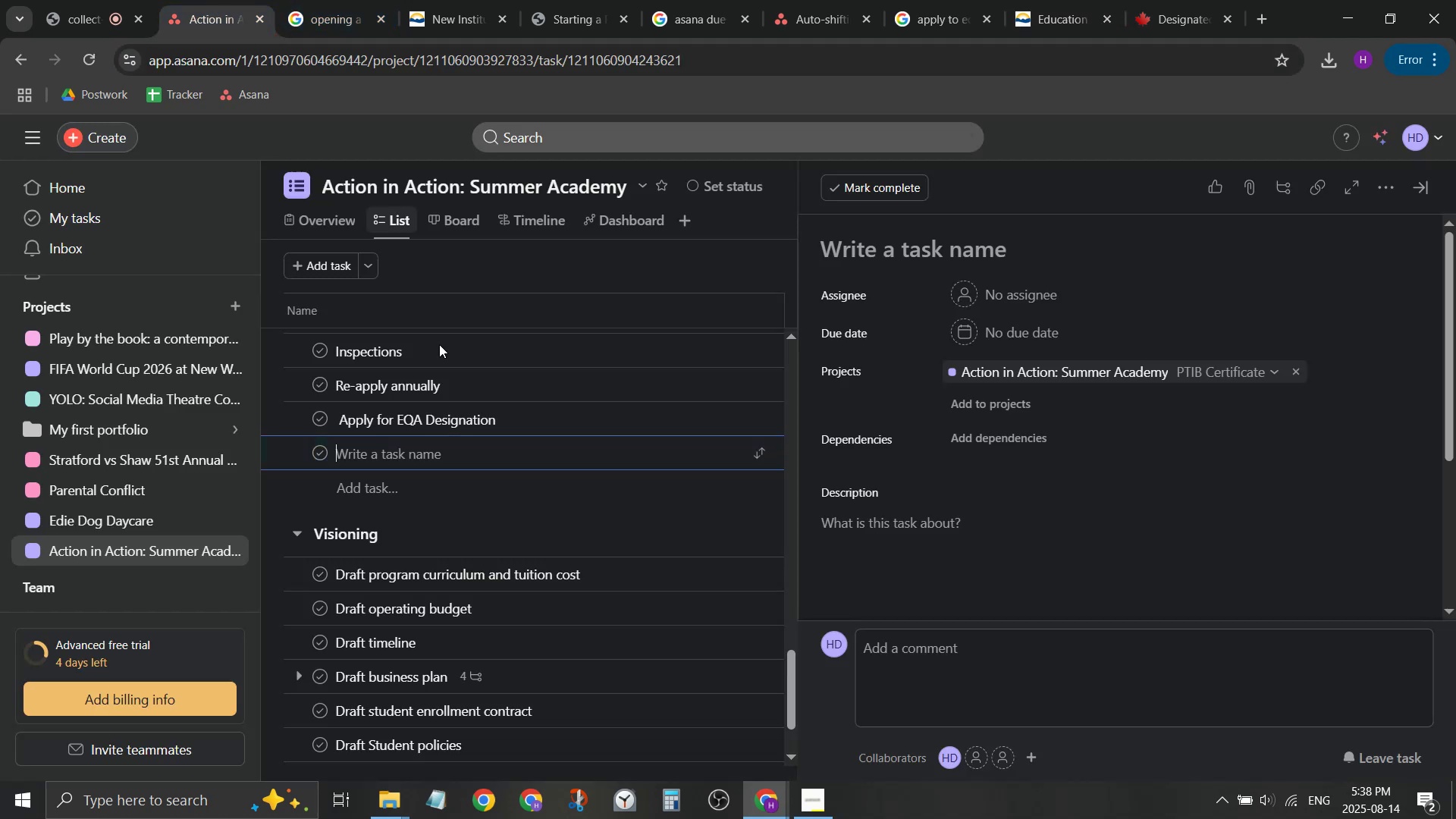 
key(Control+V)
 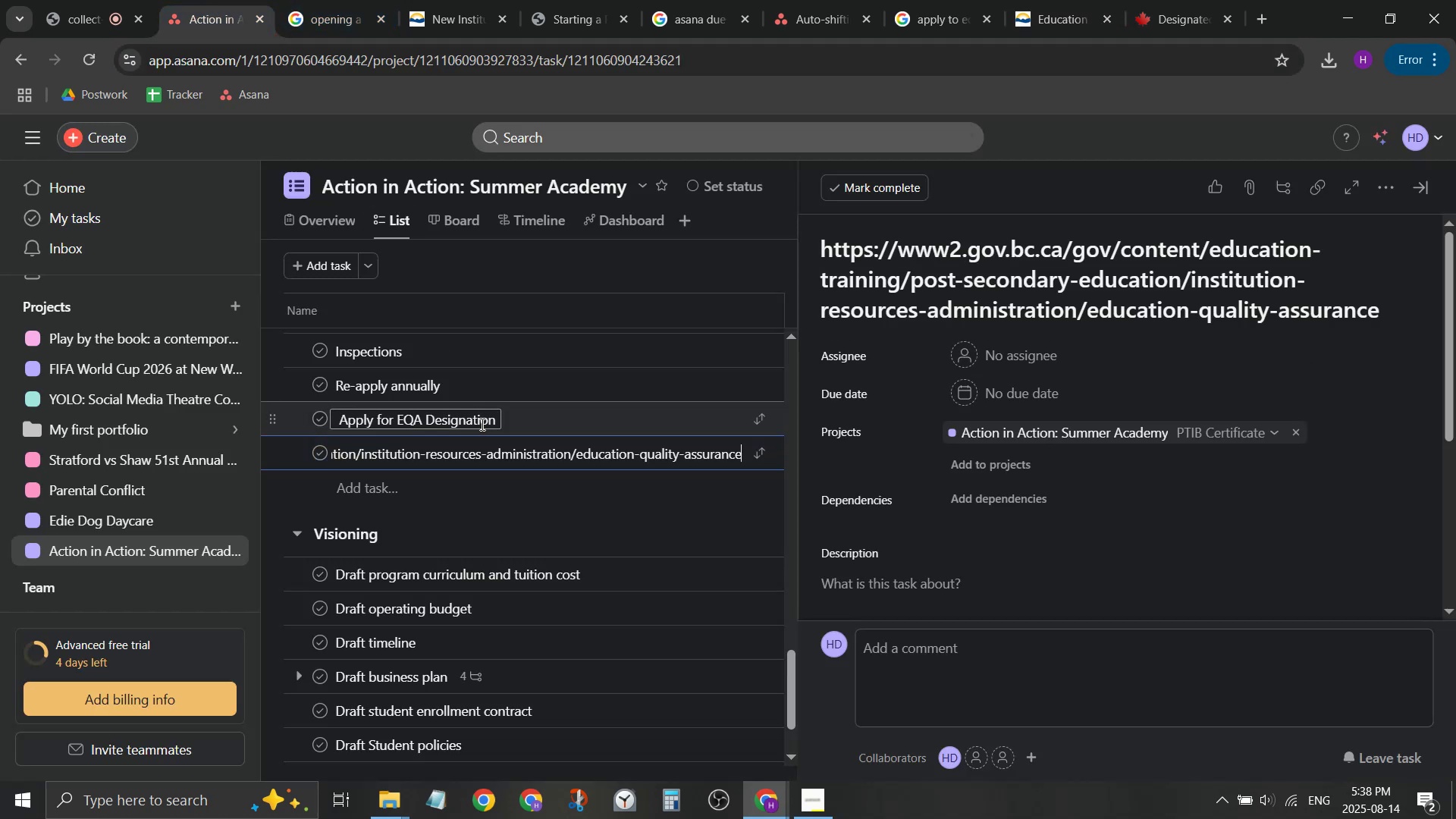 
key(Control+Z)
 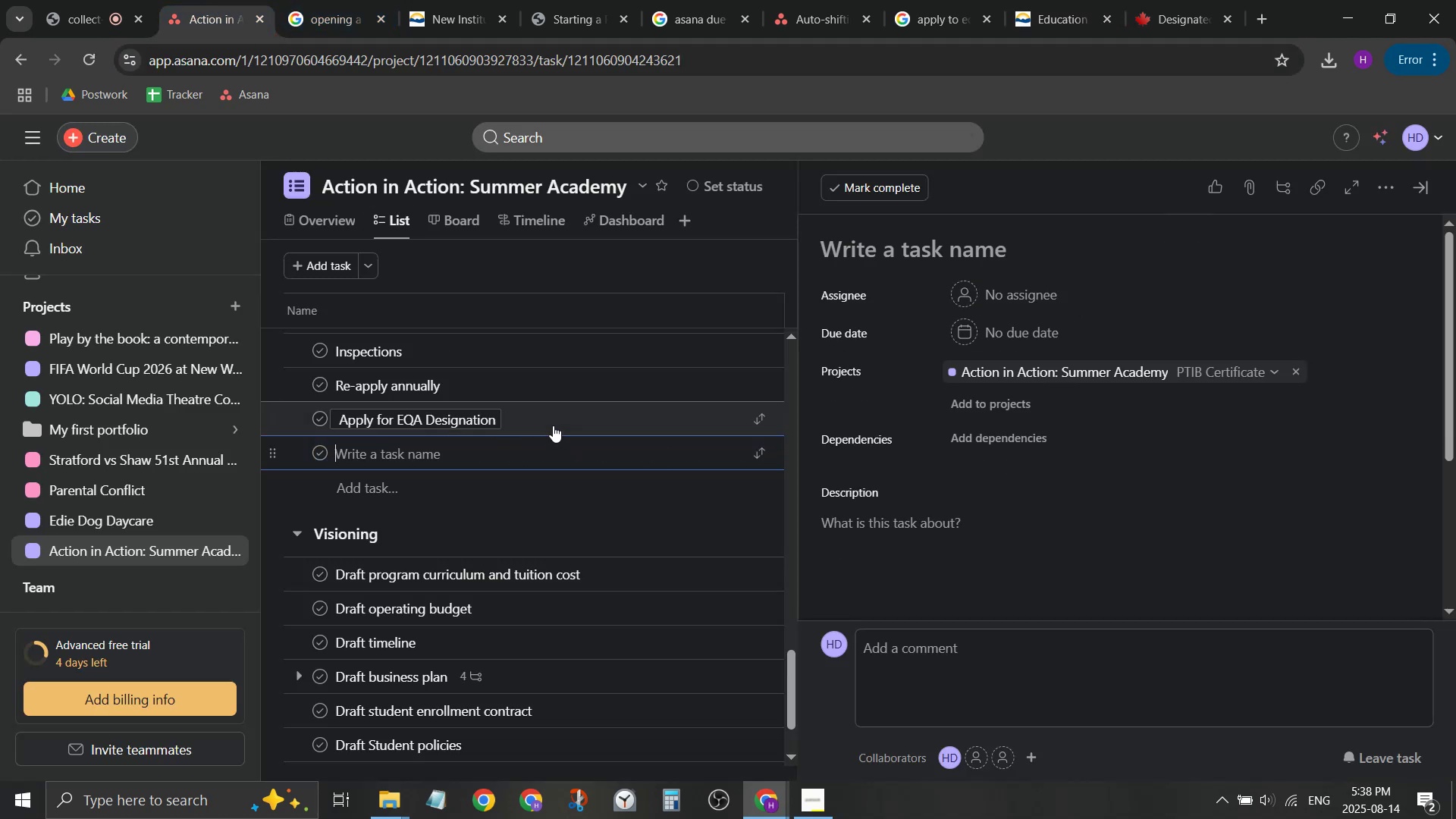 
left_click([553, 425])
 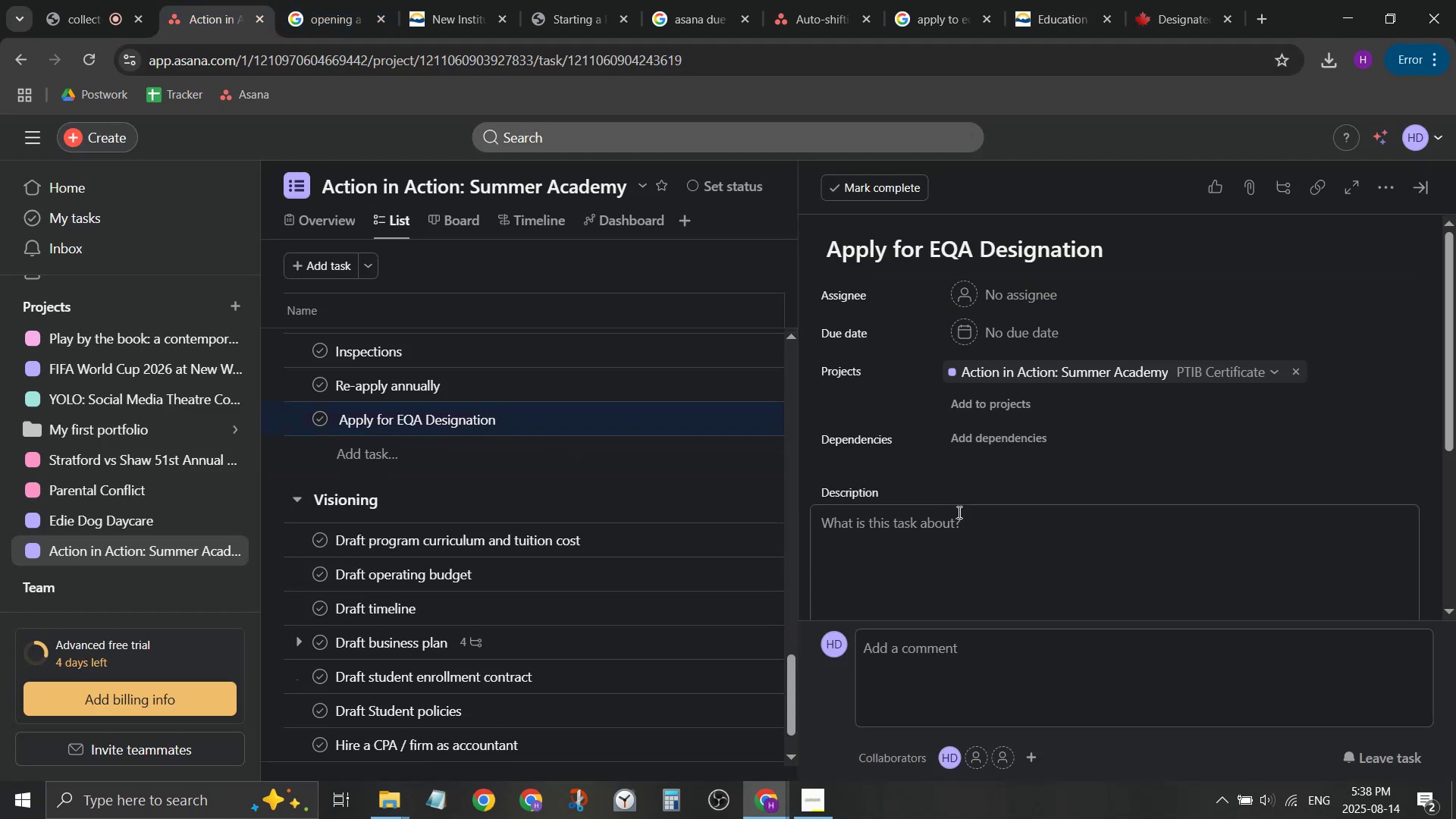 
left_click([962, 532])
 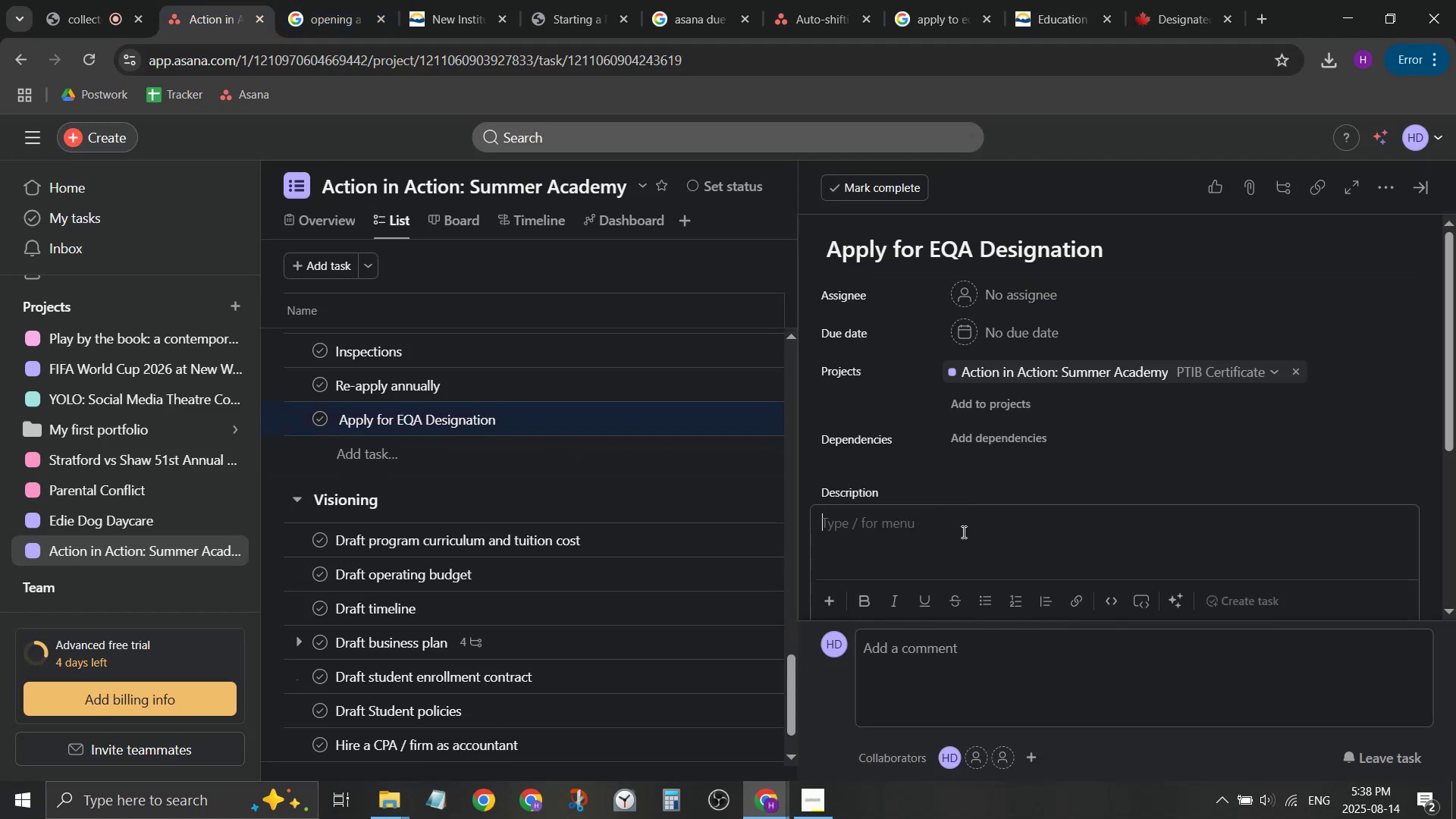 
key(Control+ControlLeft)
 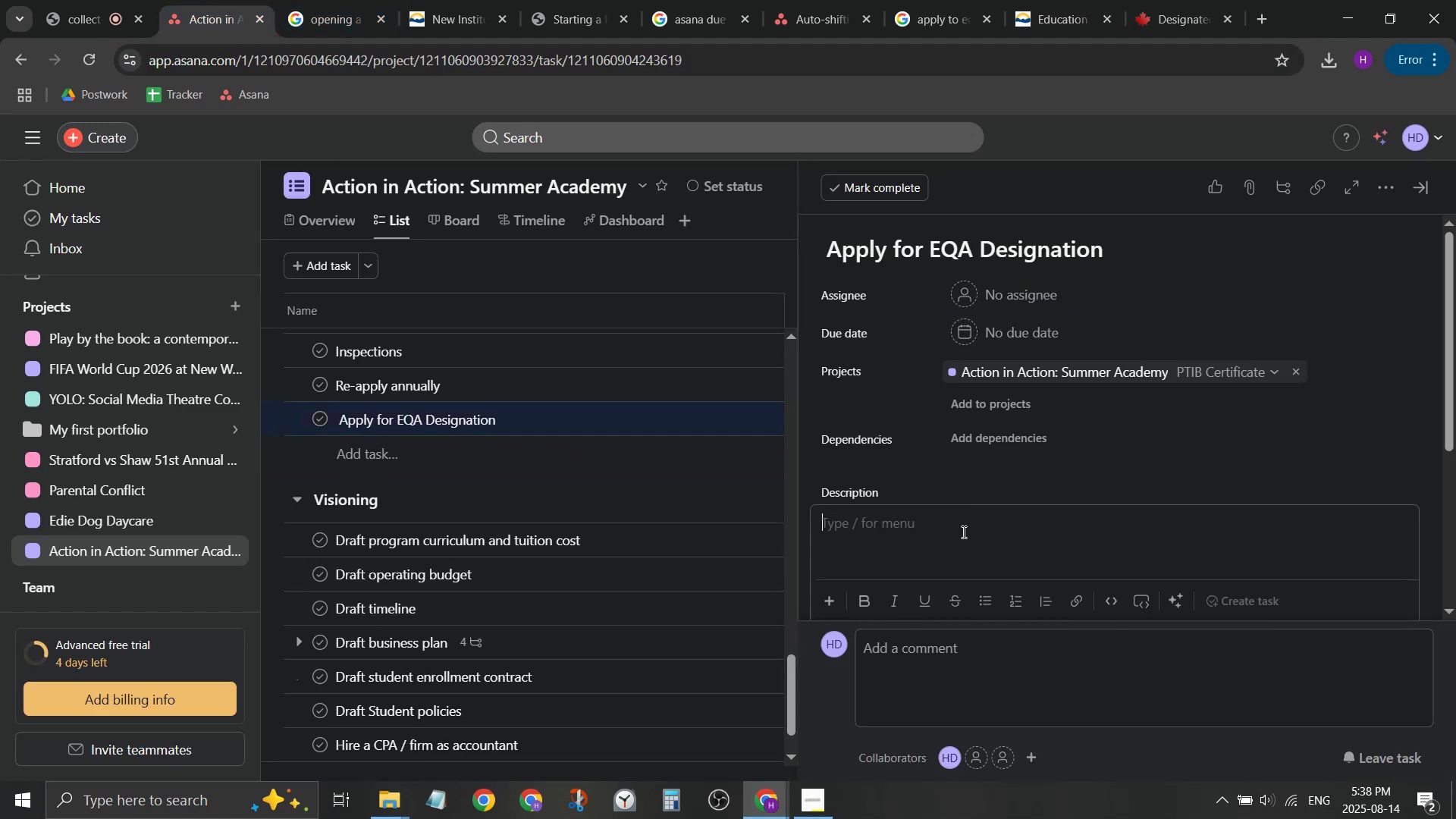 
key(Control+V)
 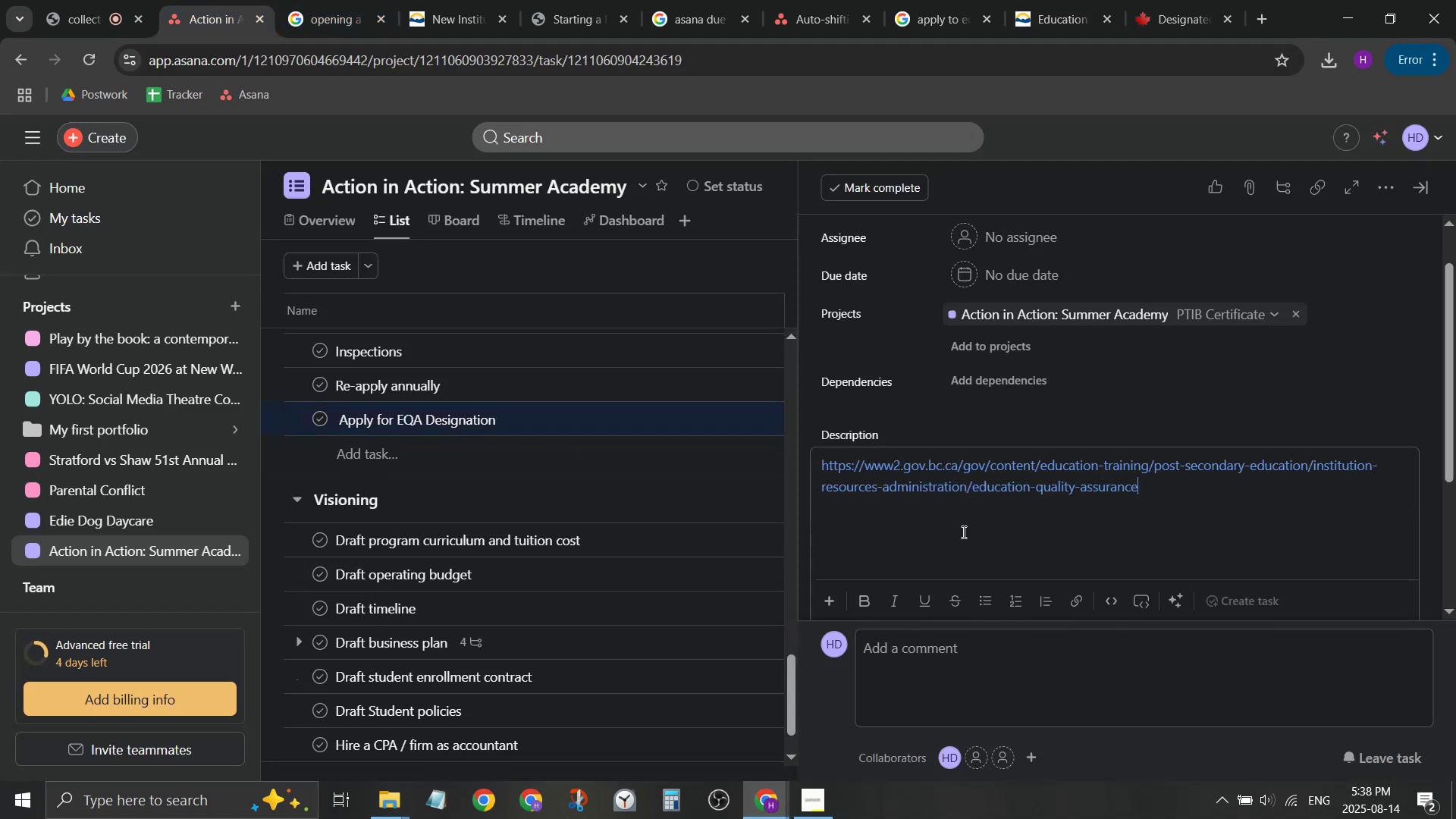 
key(Enter)
 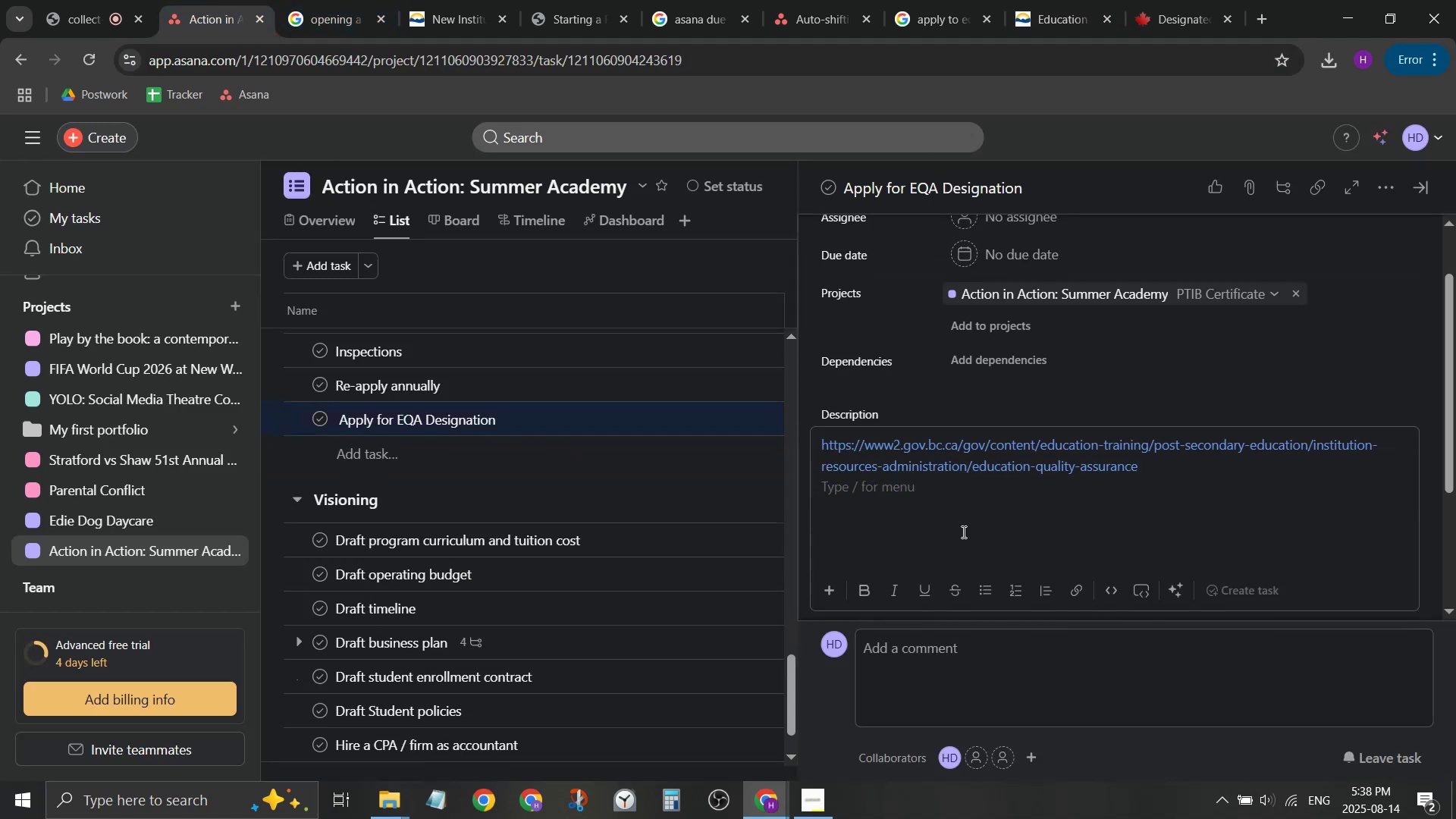 
type(moratorium on new app until feb 2026)
 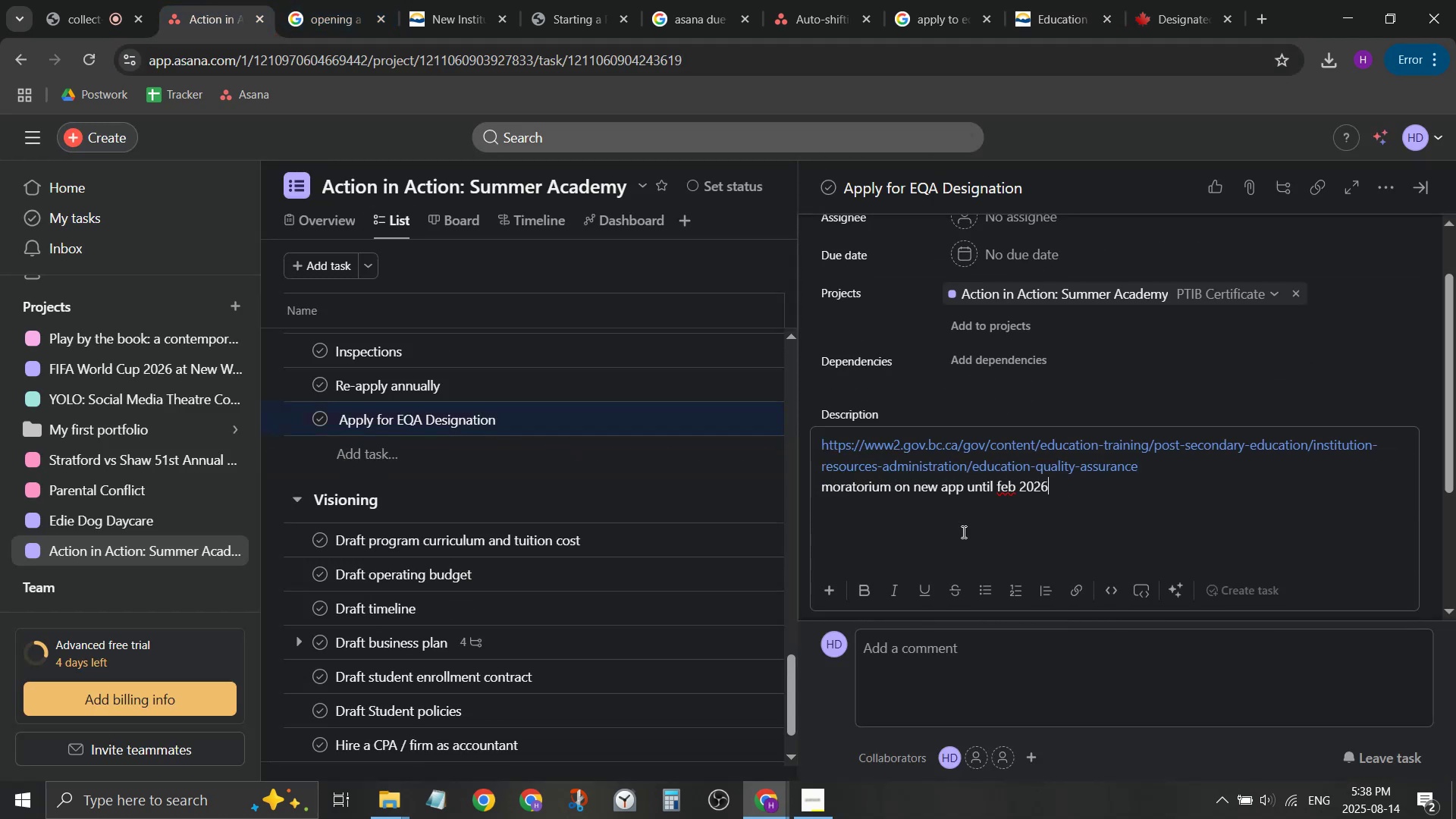 
key(Enter)
 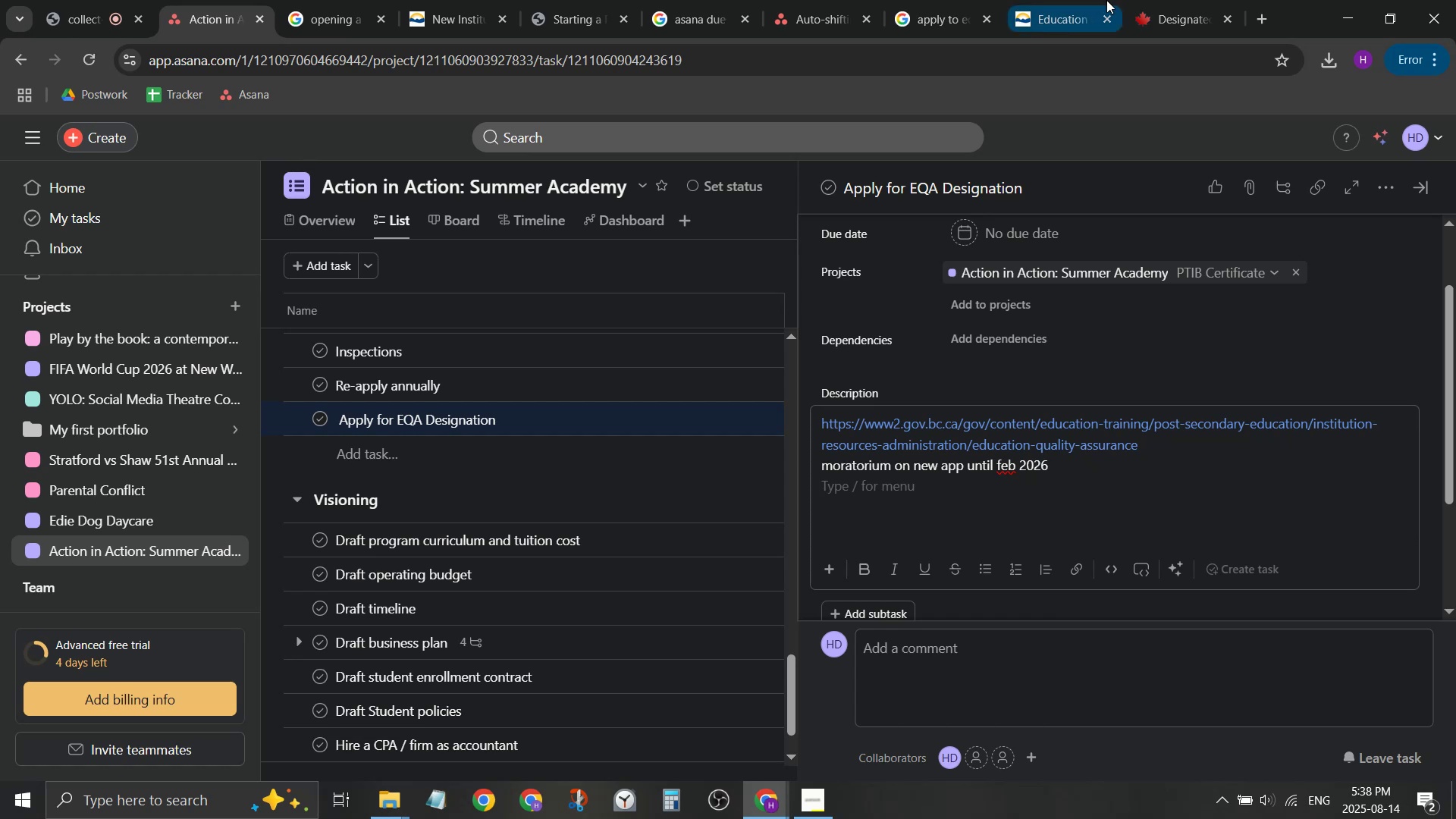 
left_click([1163, 0])
 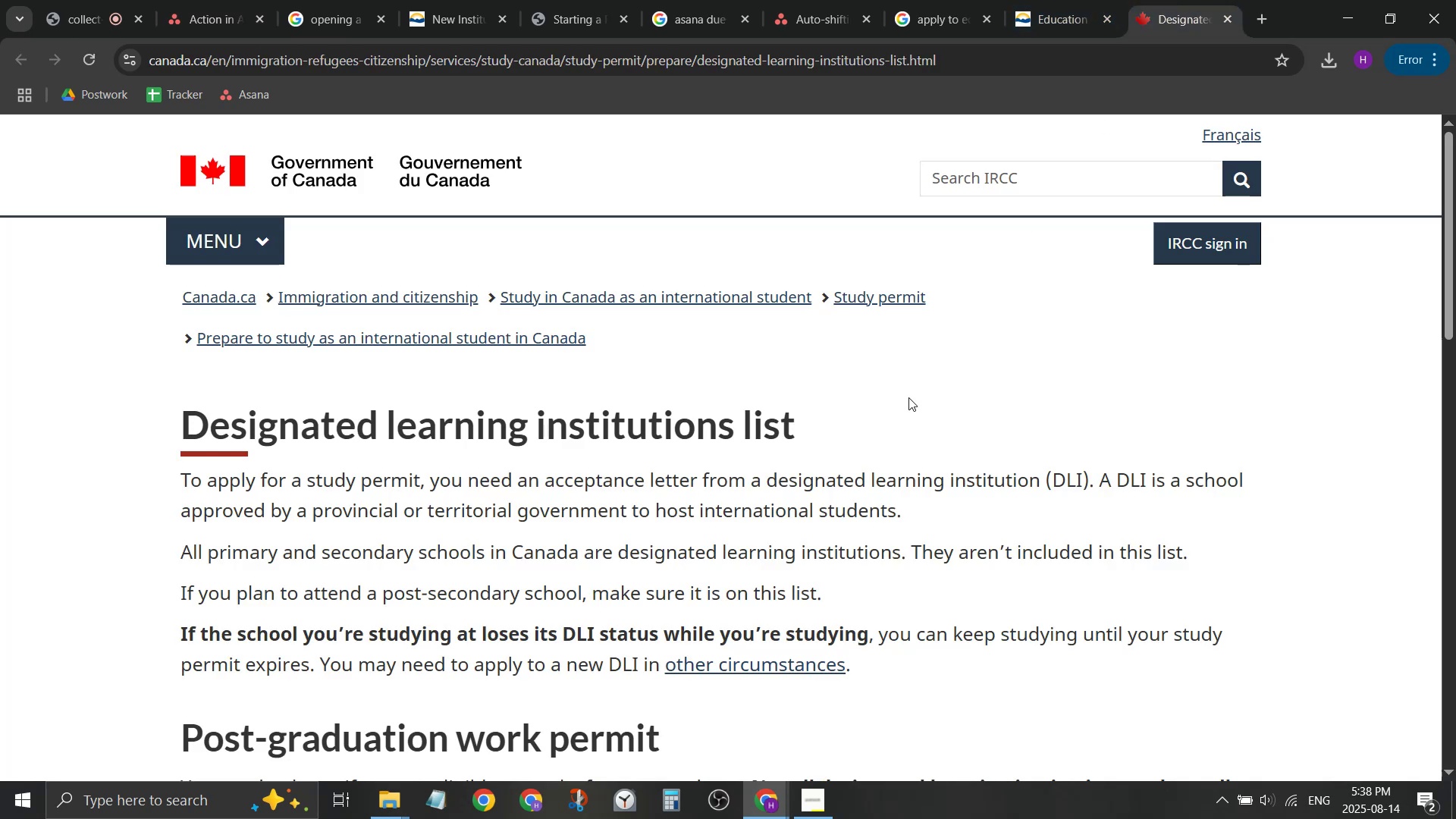 
scroll: coordinate [848, 490], scroll_direction: down, amount: 7.0
 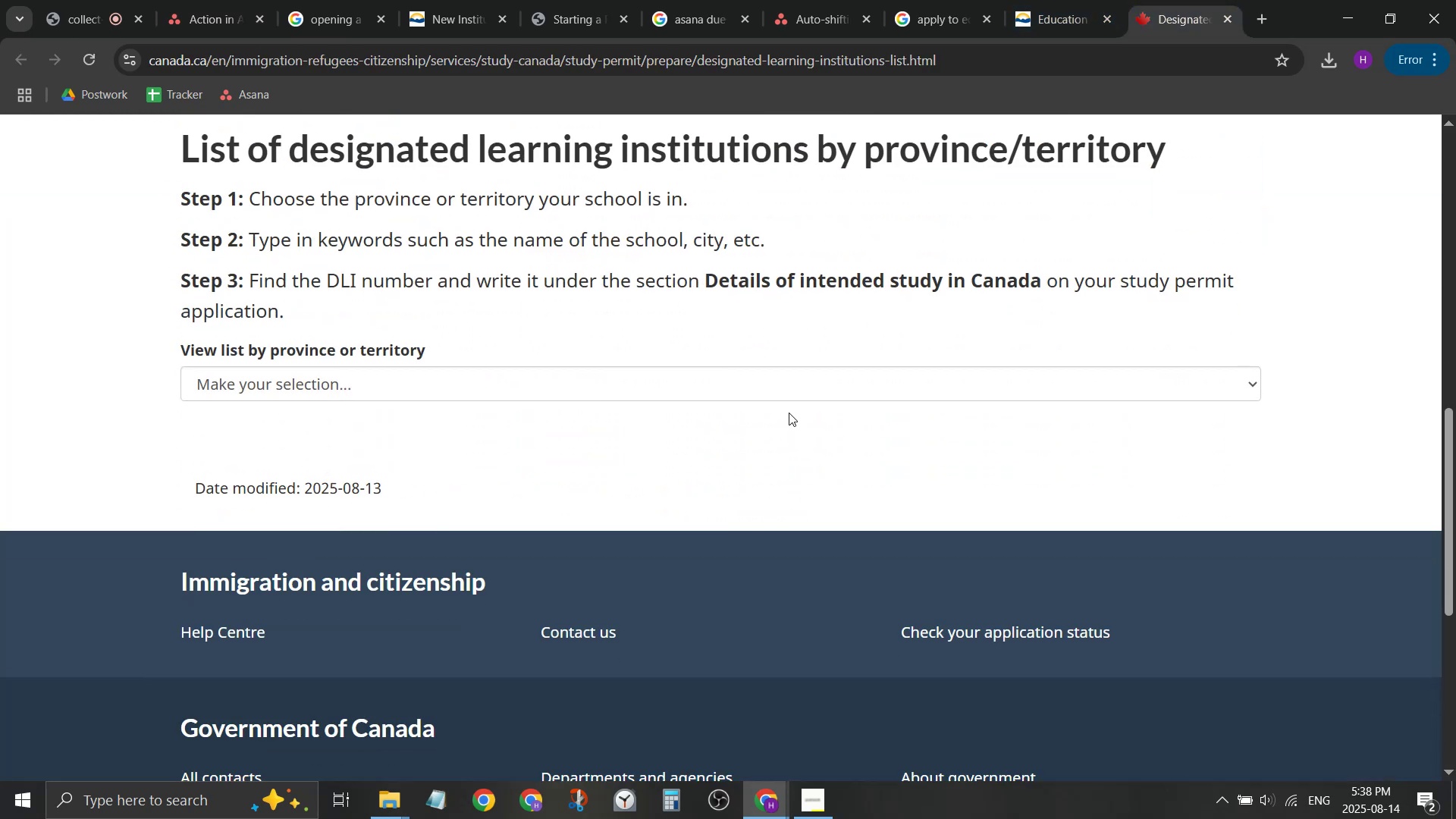 
double_click([791, 399])
 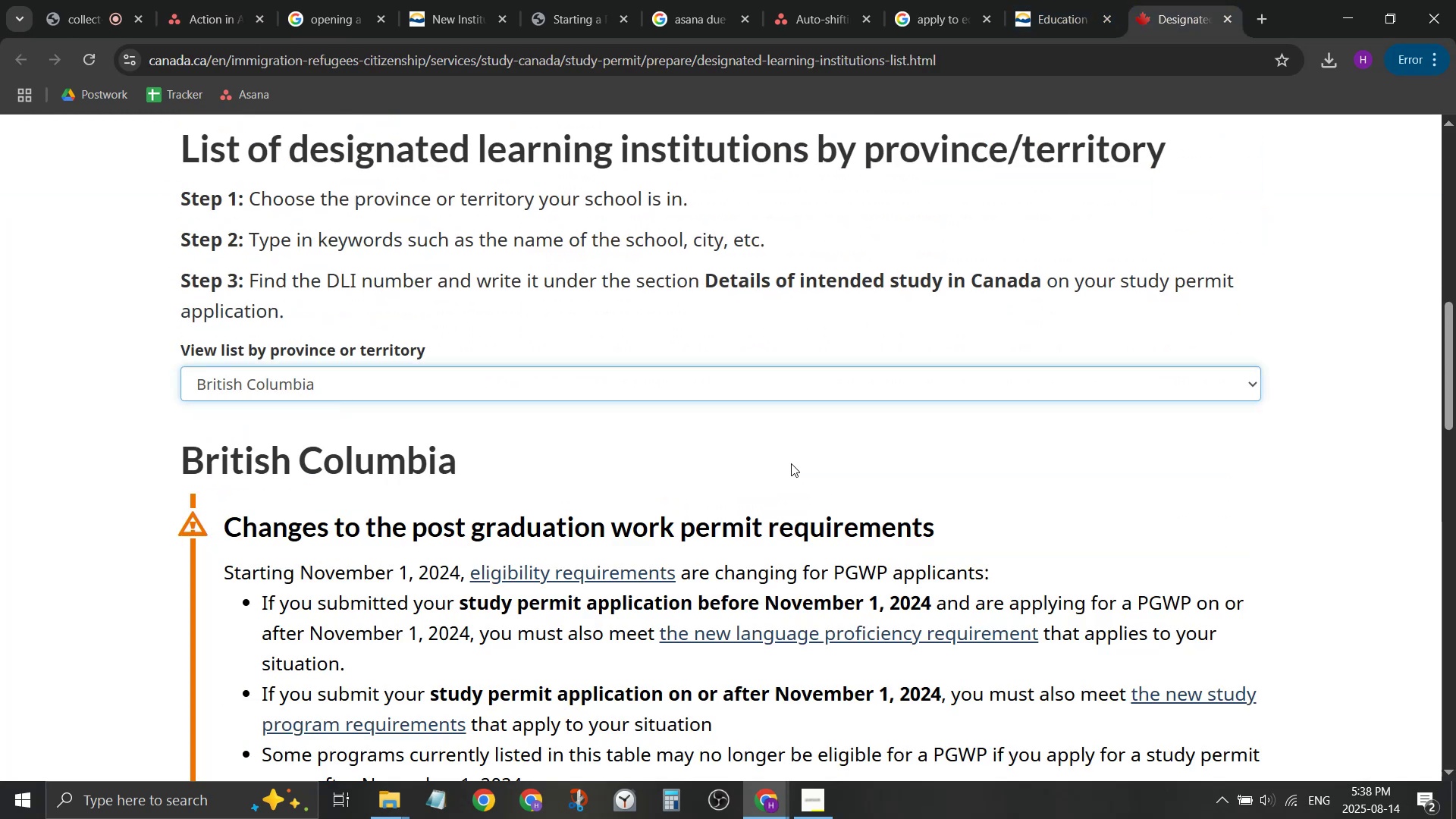 
scroll: coordinate [576, 316], scroll_direction: down, amount: 7.0
 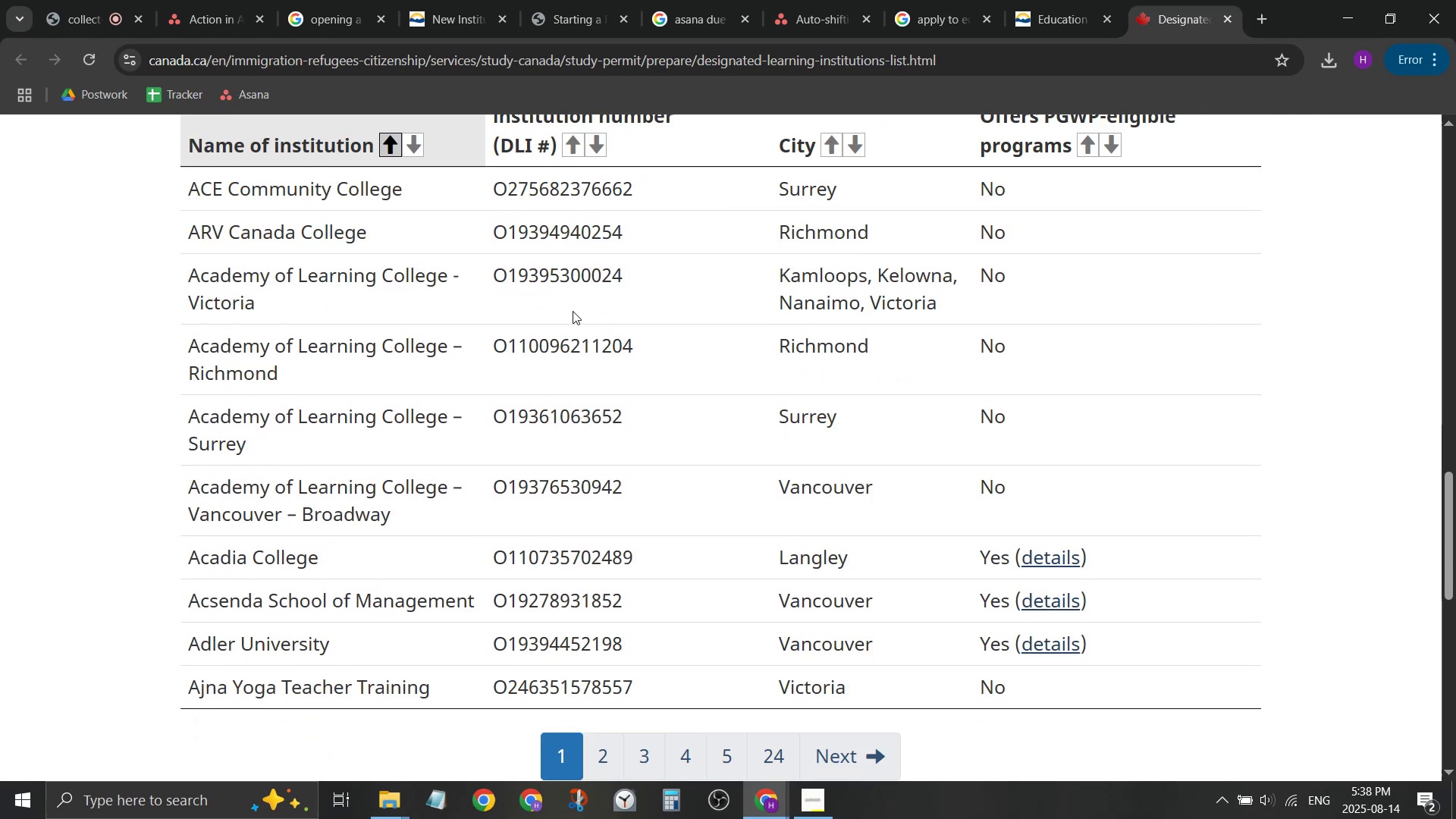 
scroll: coordinate [509, 362], scroll_direction: up, amount: 2.0
 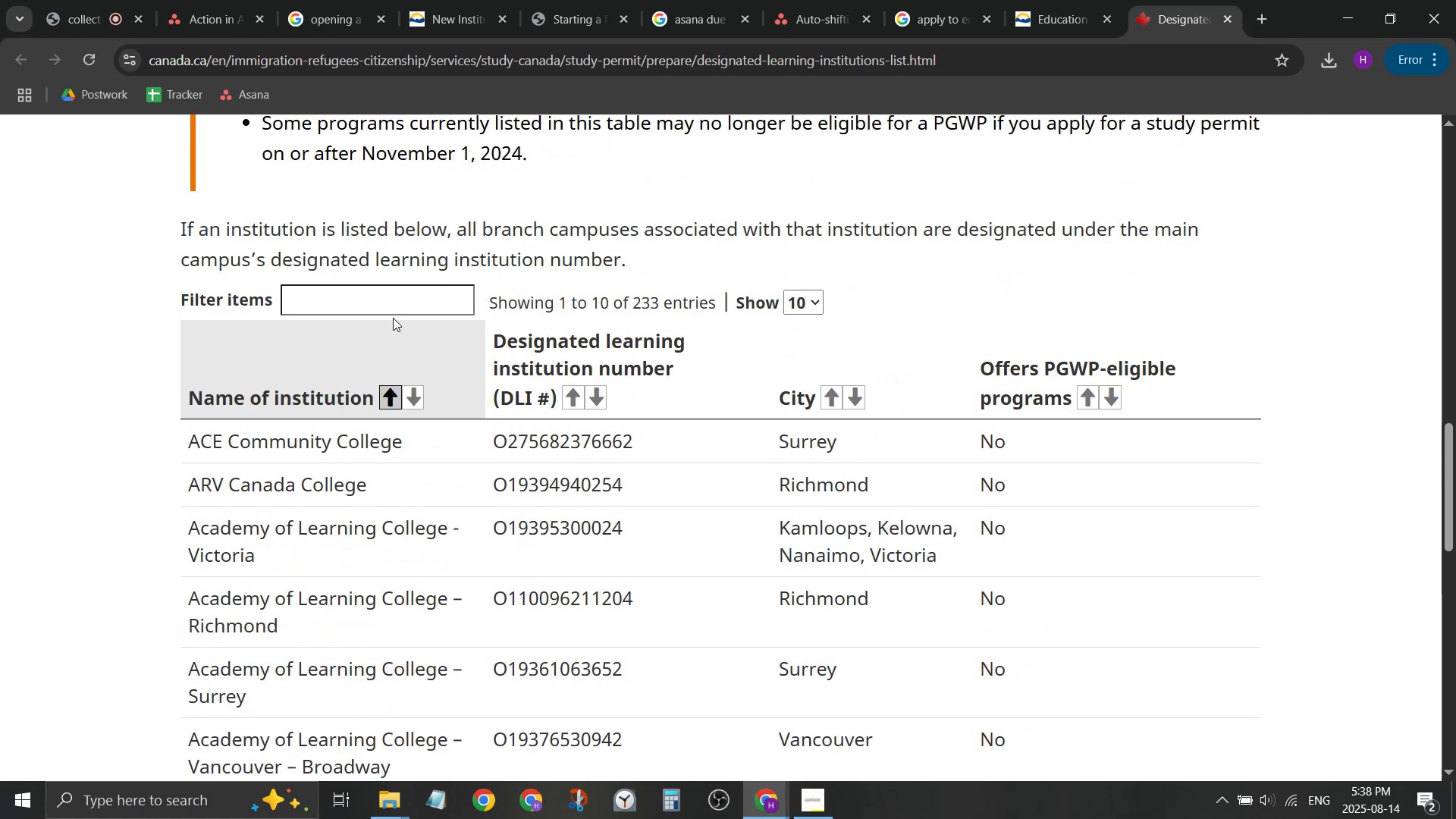 
double_click([394, 309])
 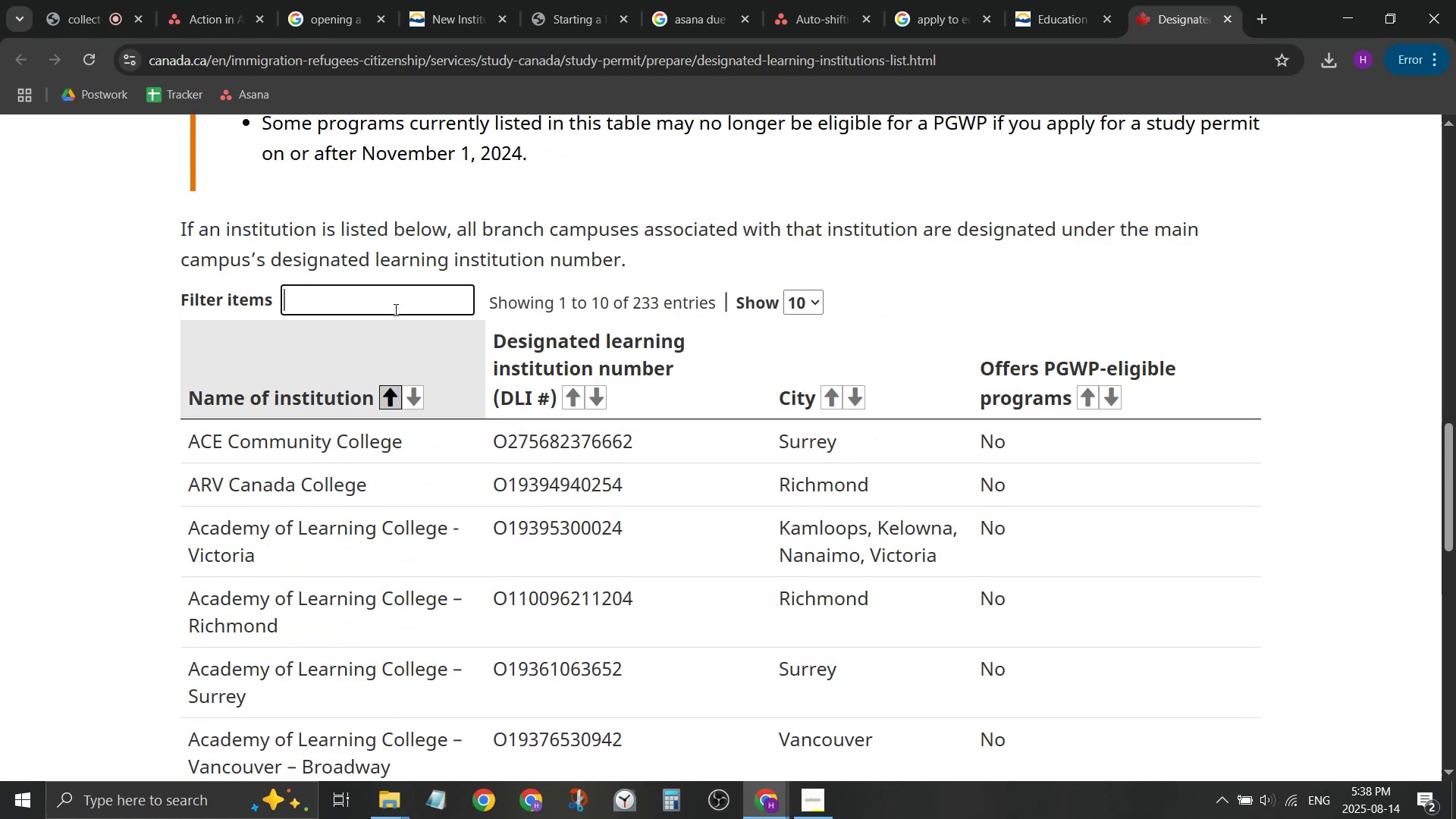 
type(art)
 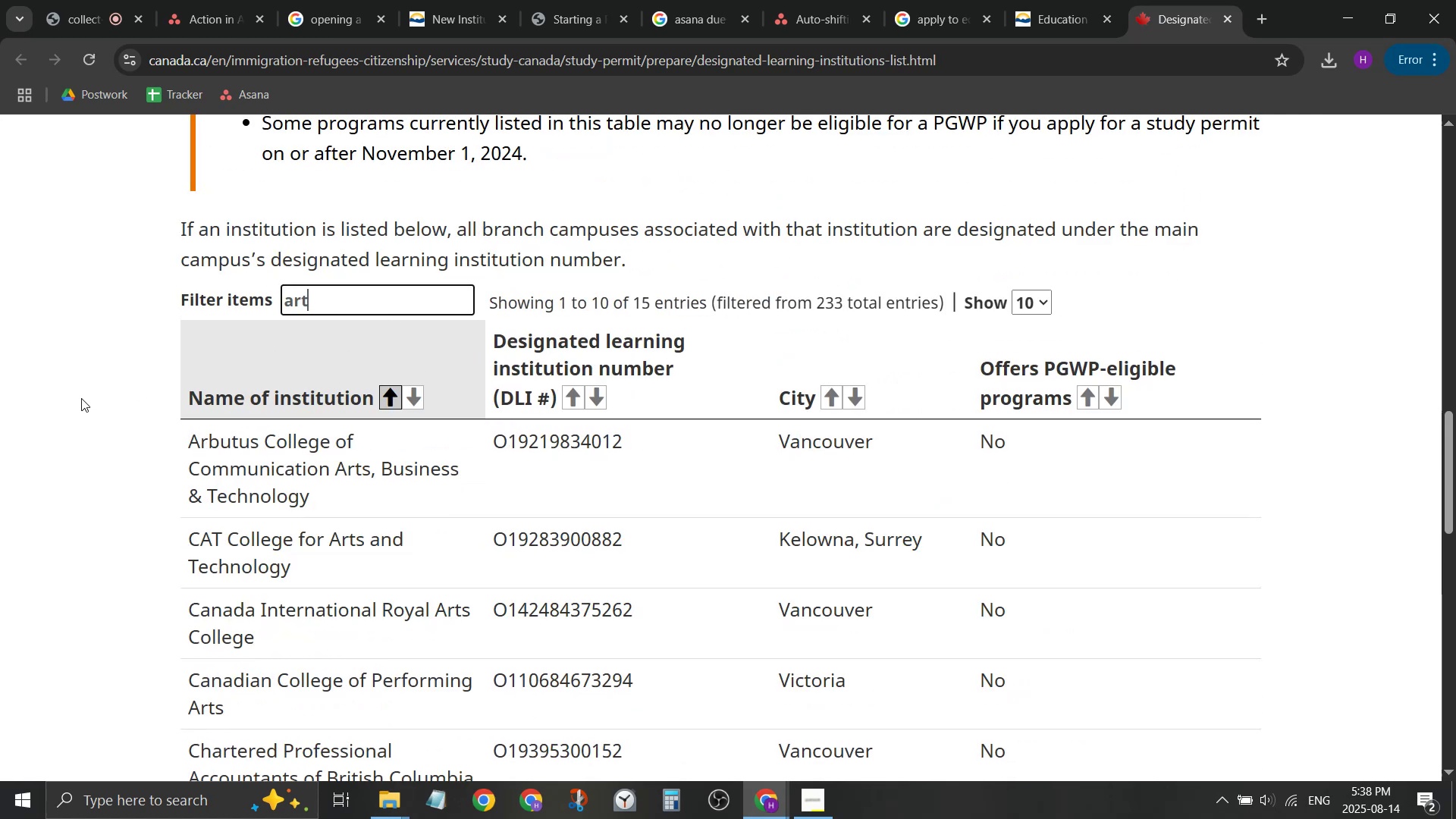 
scroll: coordinate [81, 398], scroll_direction: down, amount: 3.0
 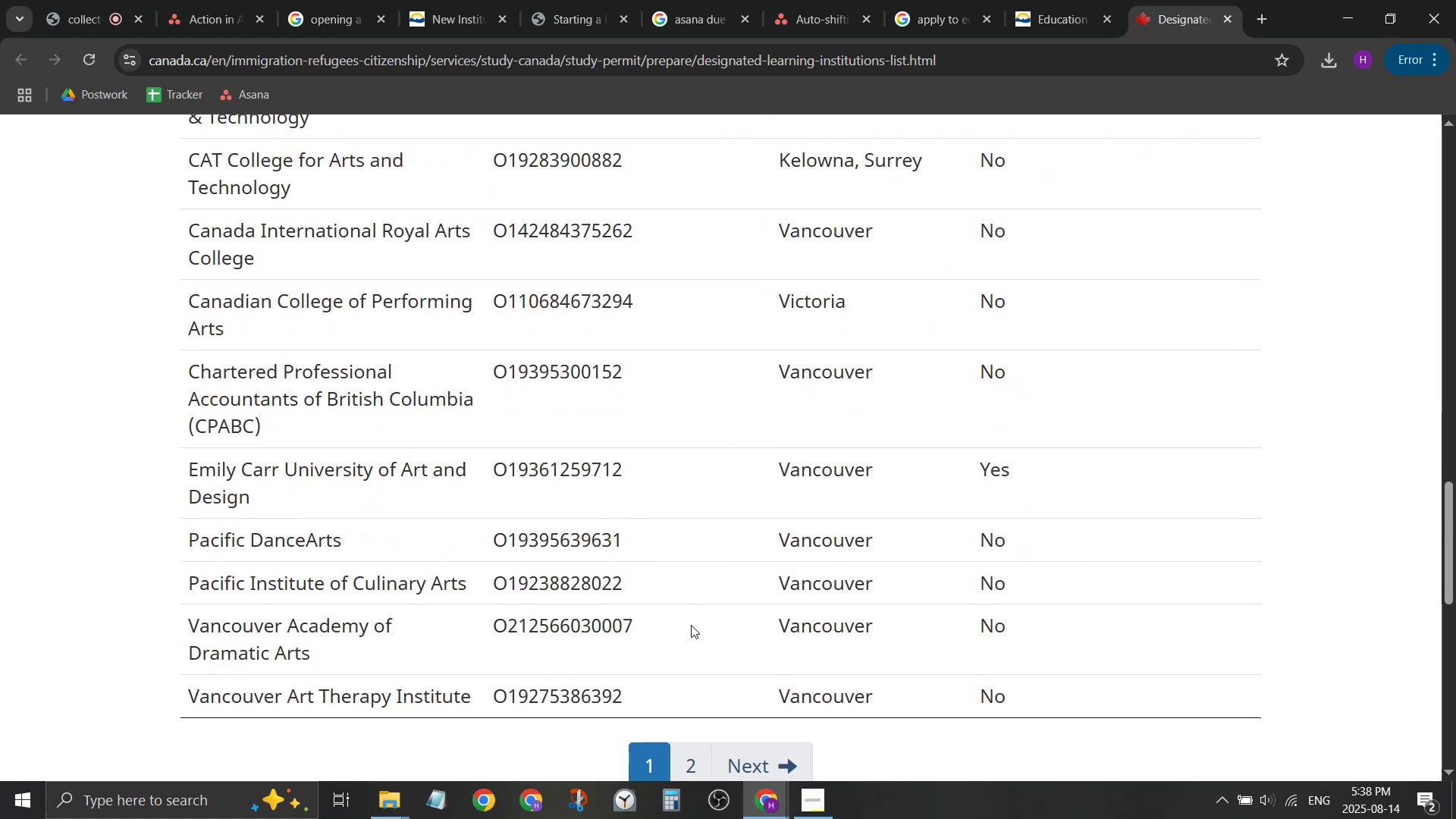 
mouse_move([692, 733])
 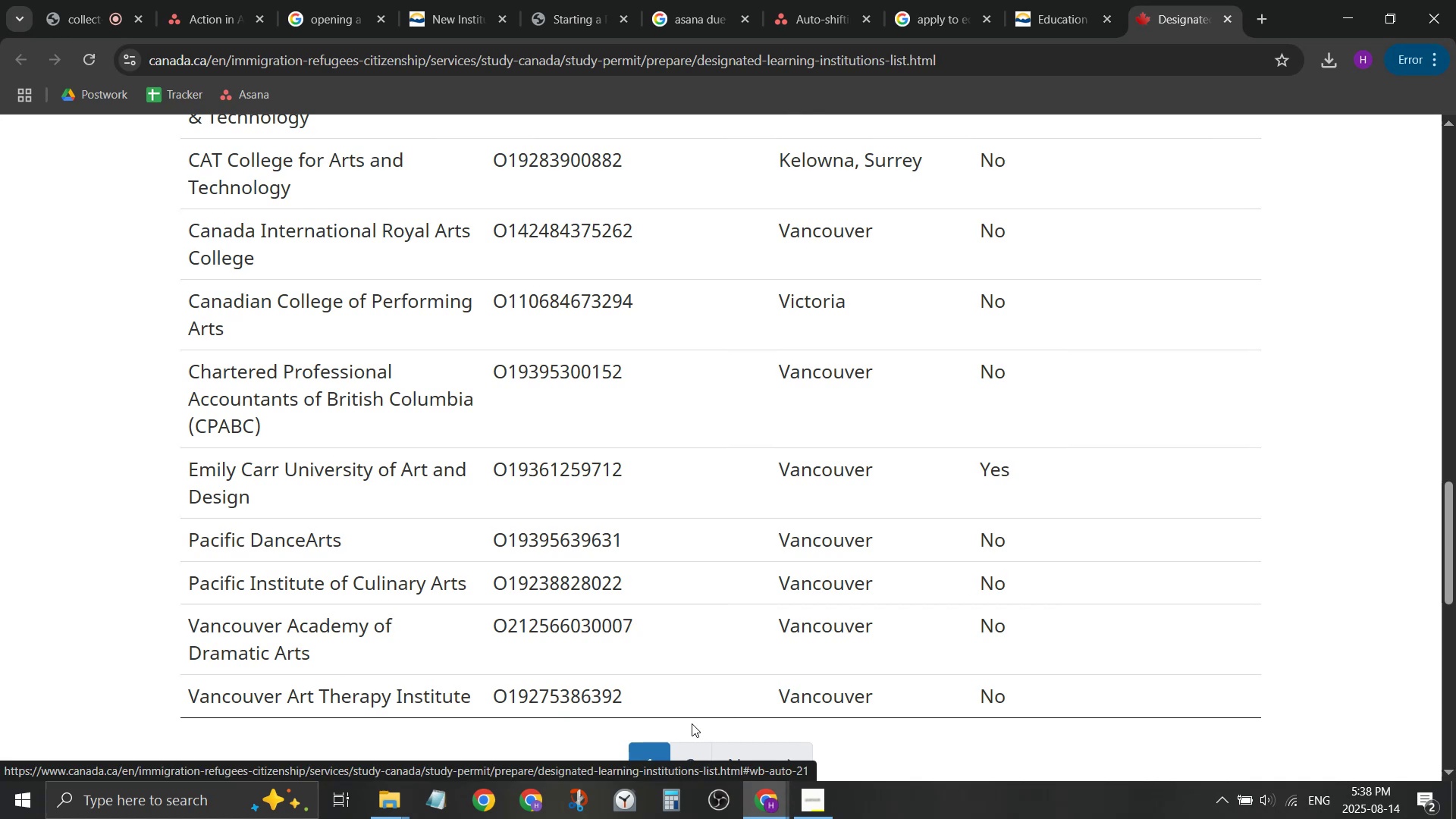 
mouse_move([701, 733])
 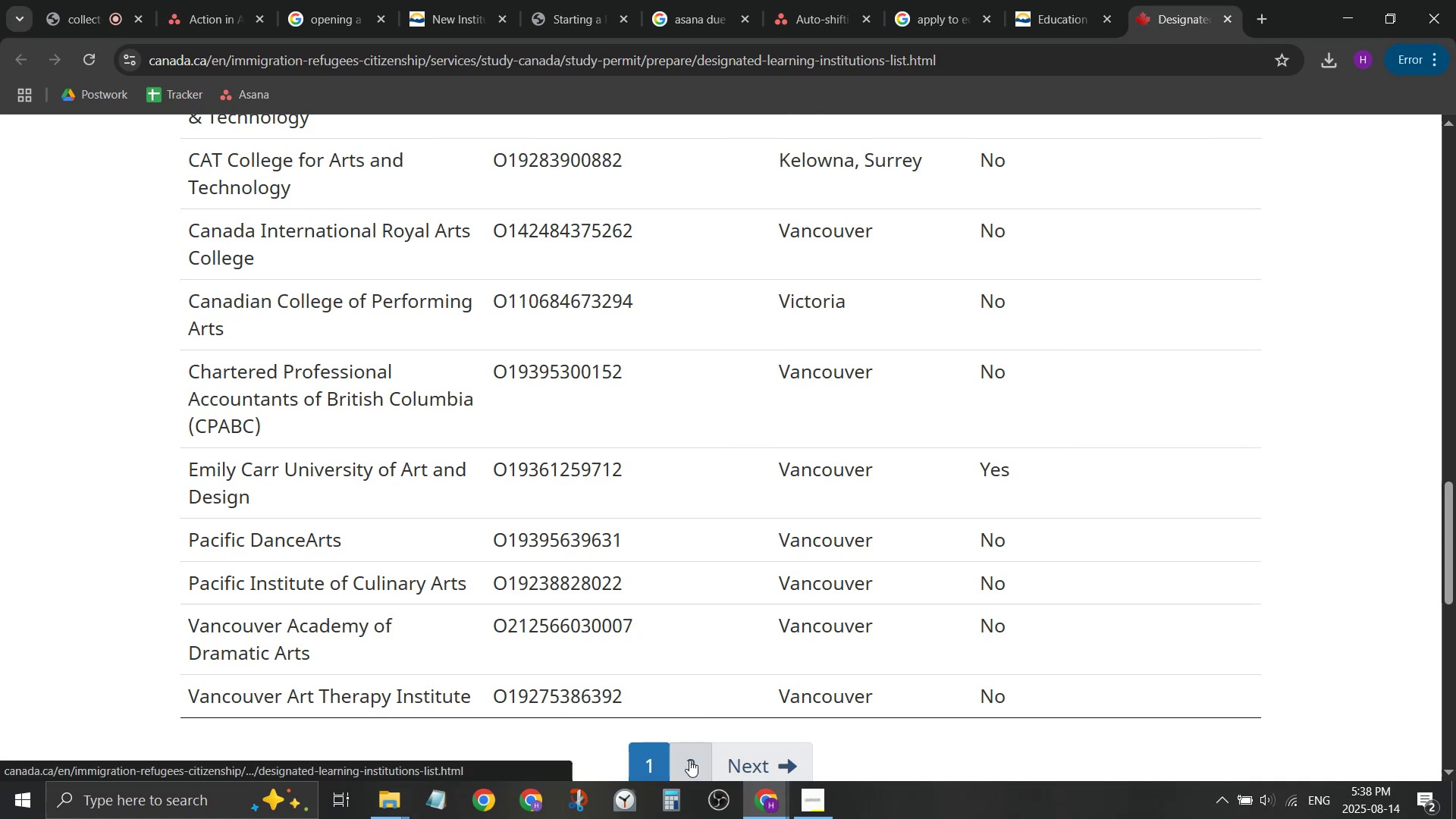 
left_click([689, 760])
 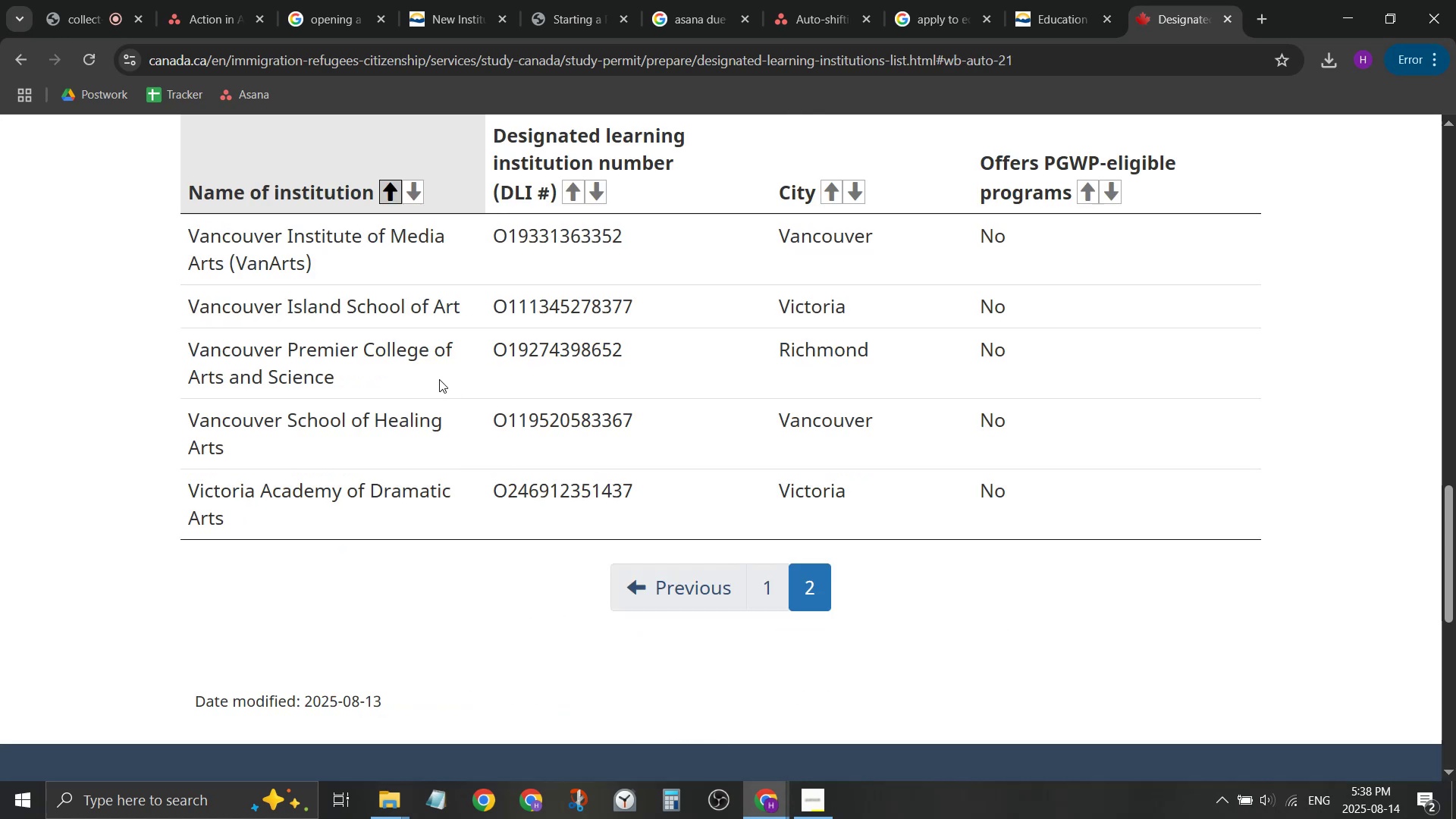 
scroll: coordinate [391, 340], scroll_direction: up, amount: 2.0
 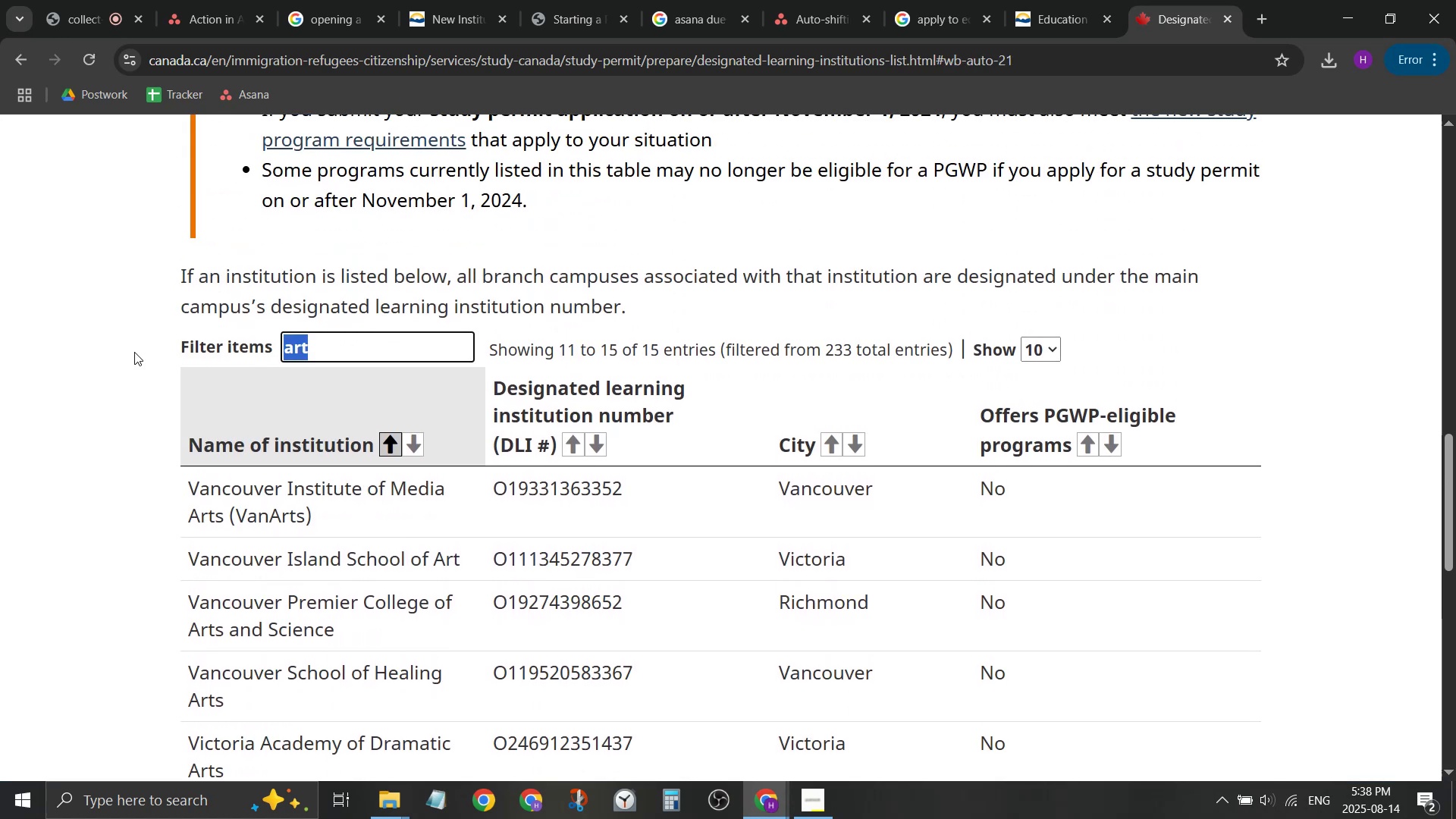 
type(theat)
key(Backspace)
type(treperfm)
key(Backspace)
key(Backspace)
key(Backspace)
key(Backspace)
key(Backspace)
type(act)
 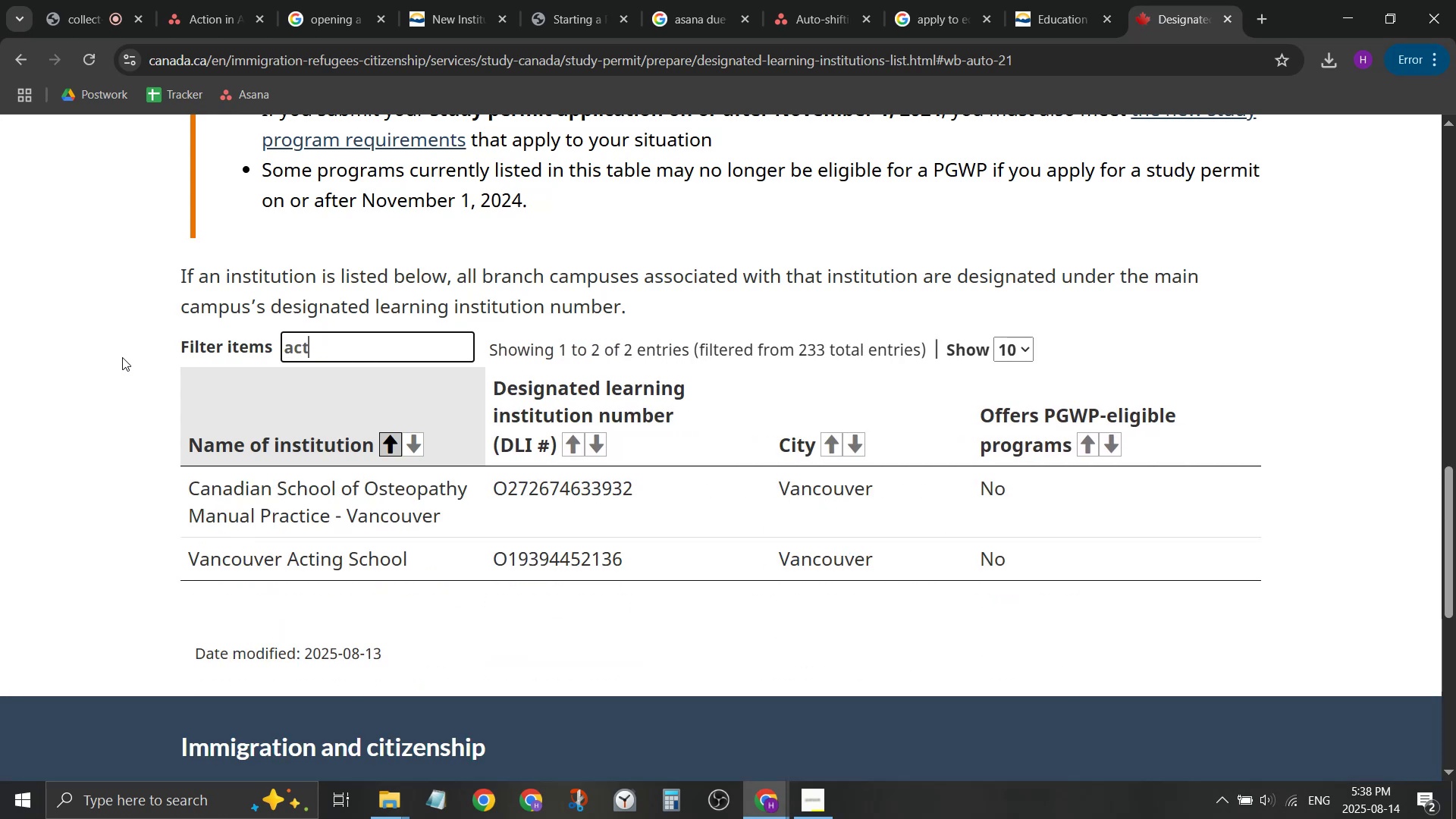 
key(Backspace)
key(Backspace)
key(Backspace)
type(art)
 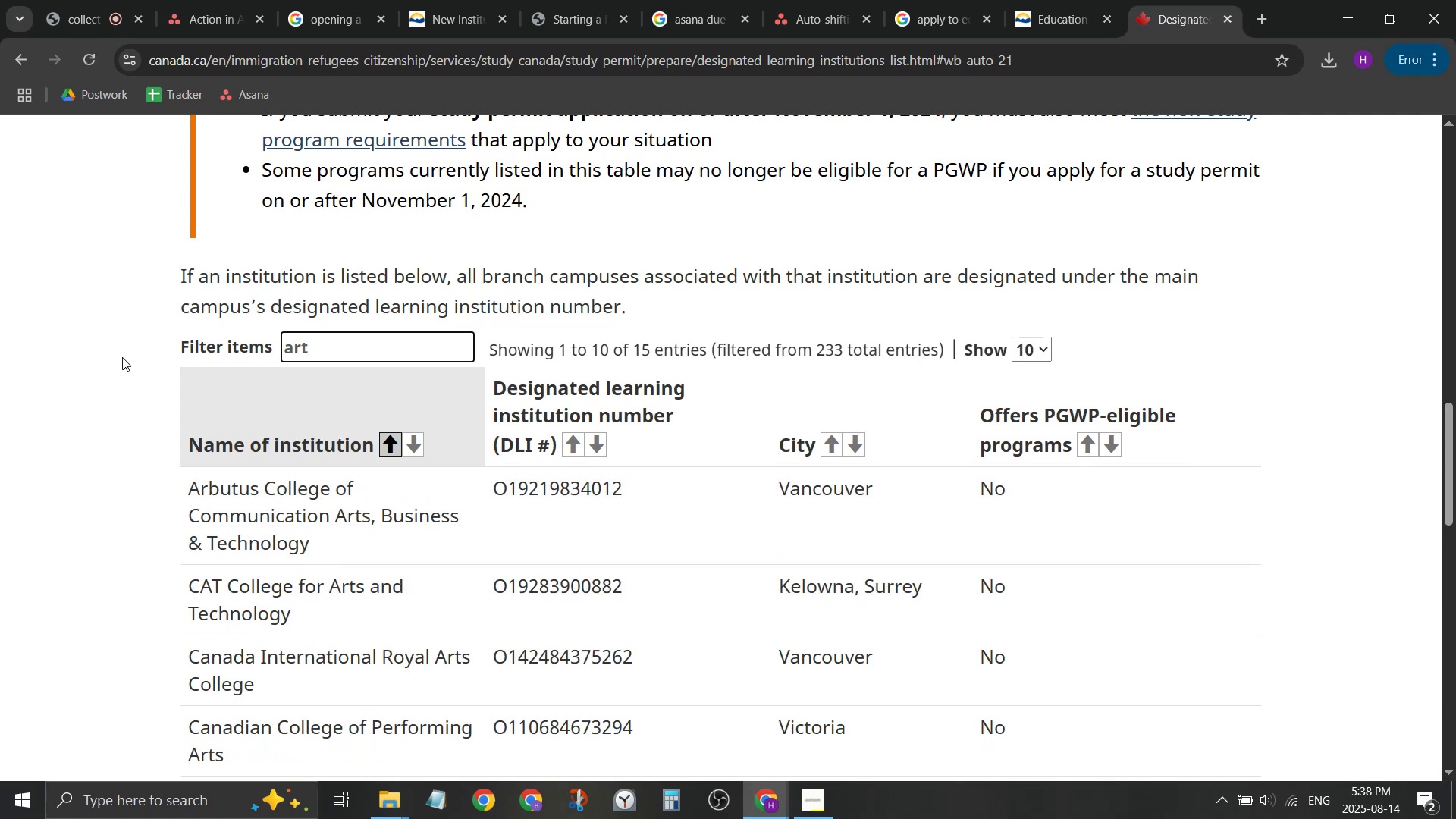 
scroll: coordinate [505, 475], scroll_direction: down, amount: 4.0
 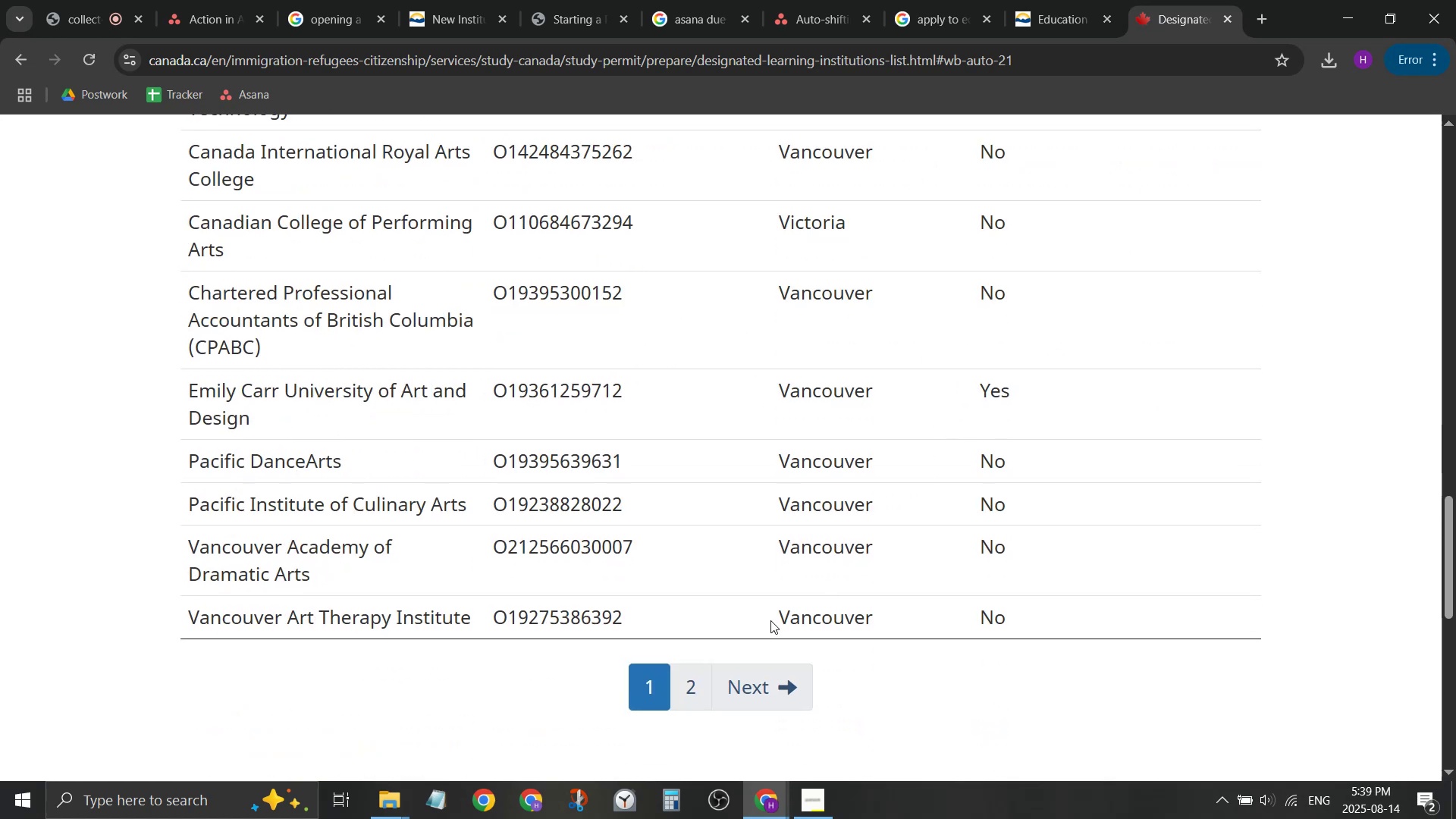 
left_click([680, 687])
 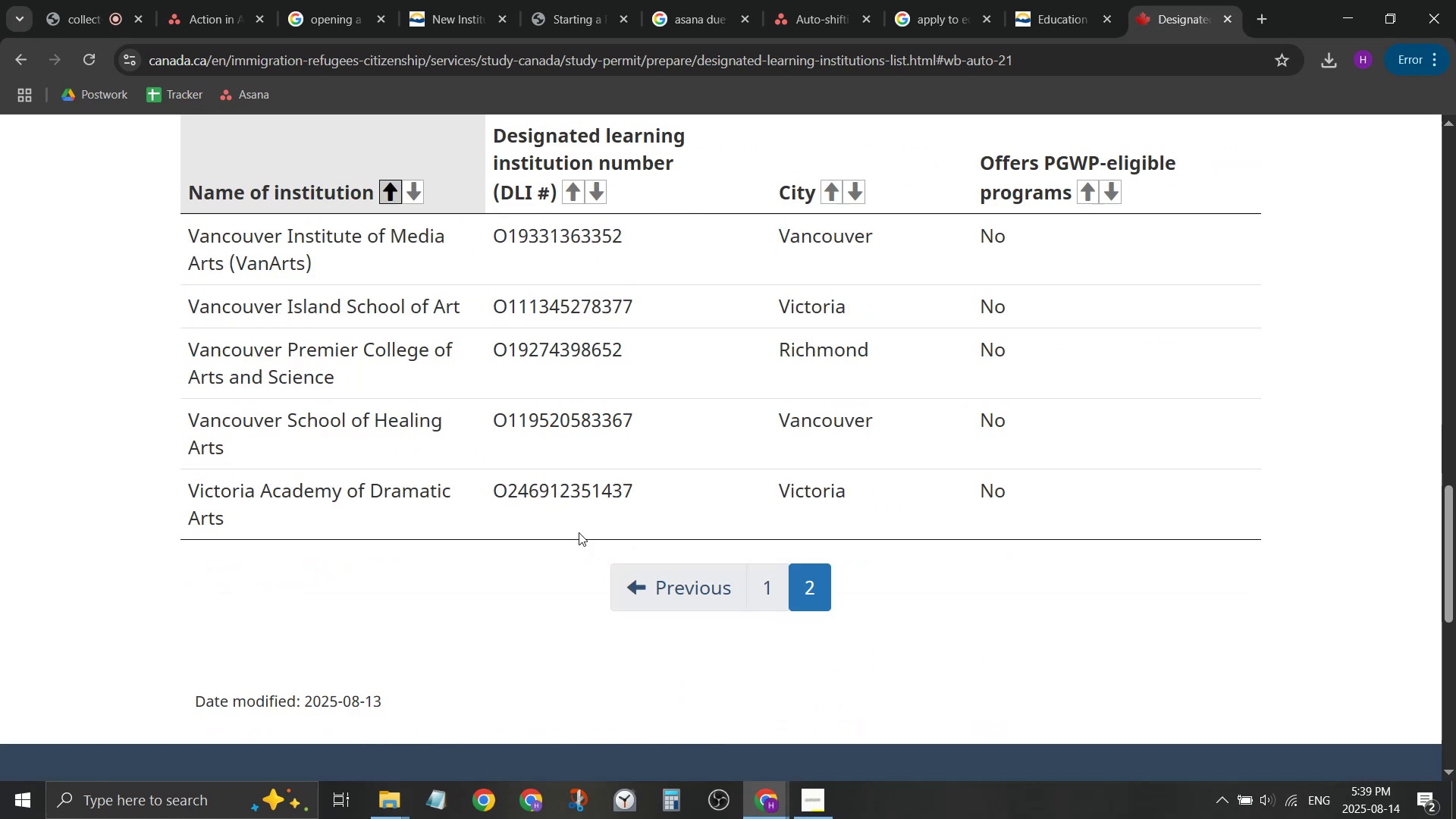 
scroll: coordinate [585, 507], scroll_direction: up, amount: 2.0
 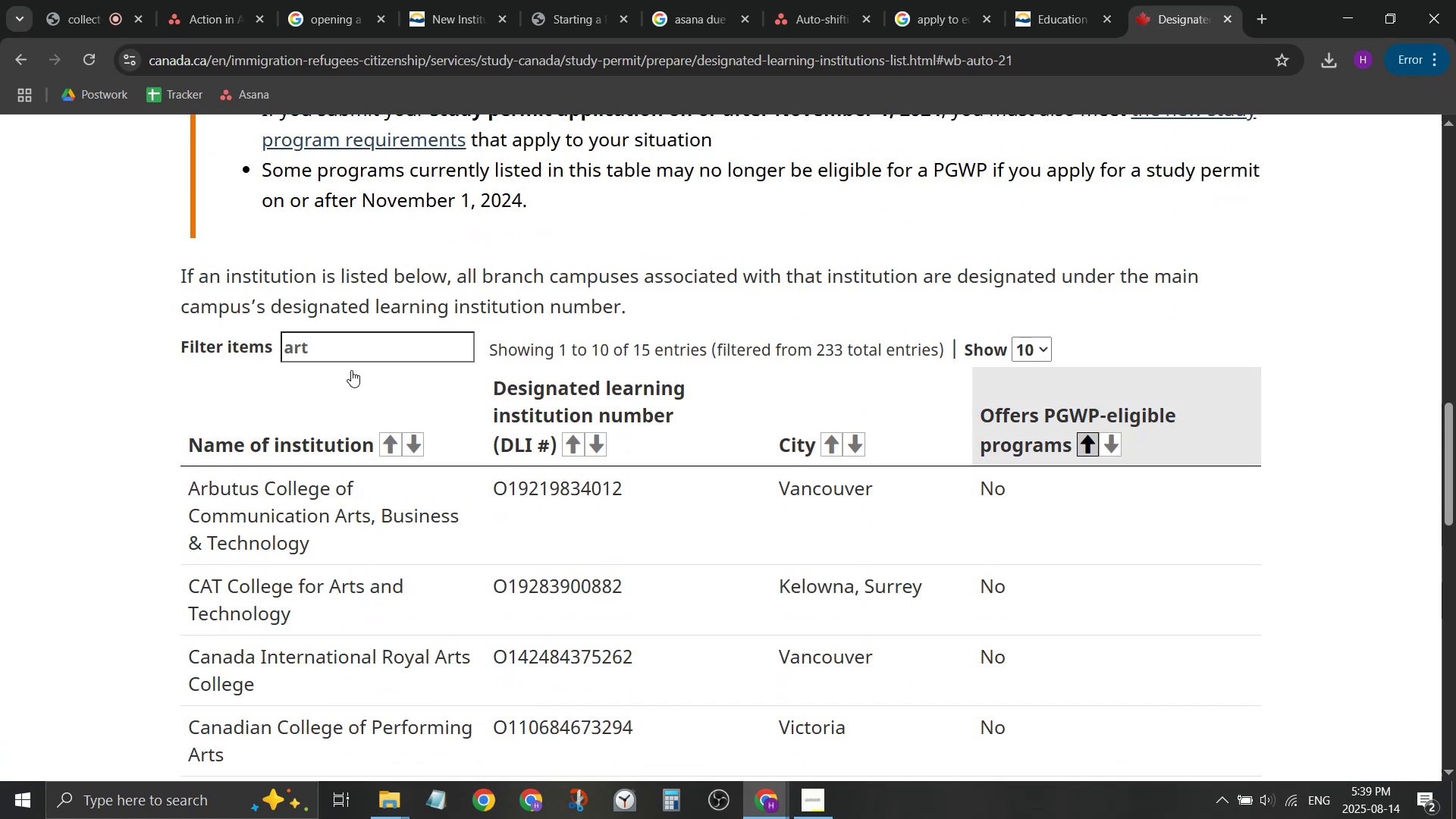 
key(Backspace)
 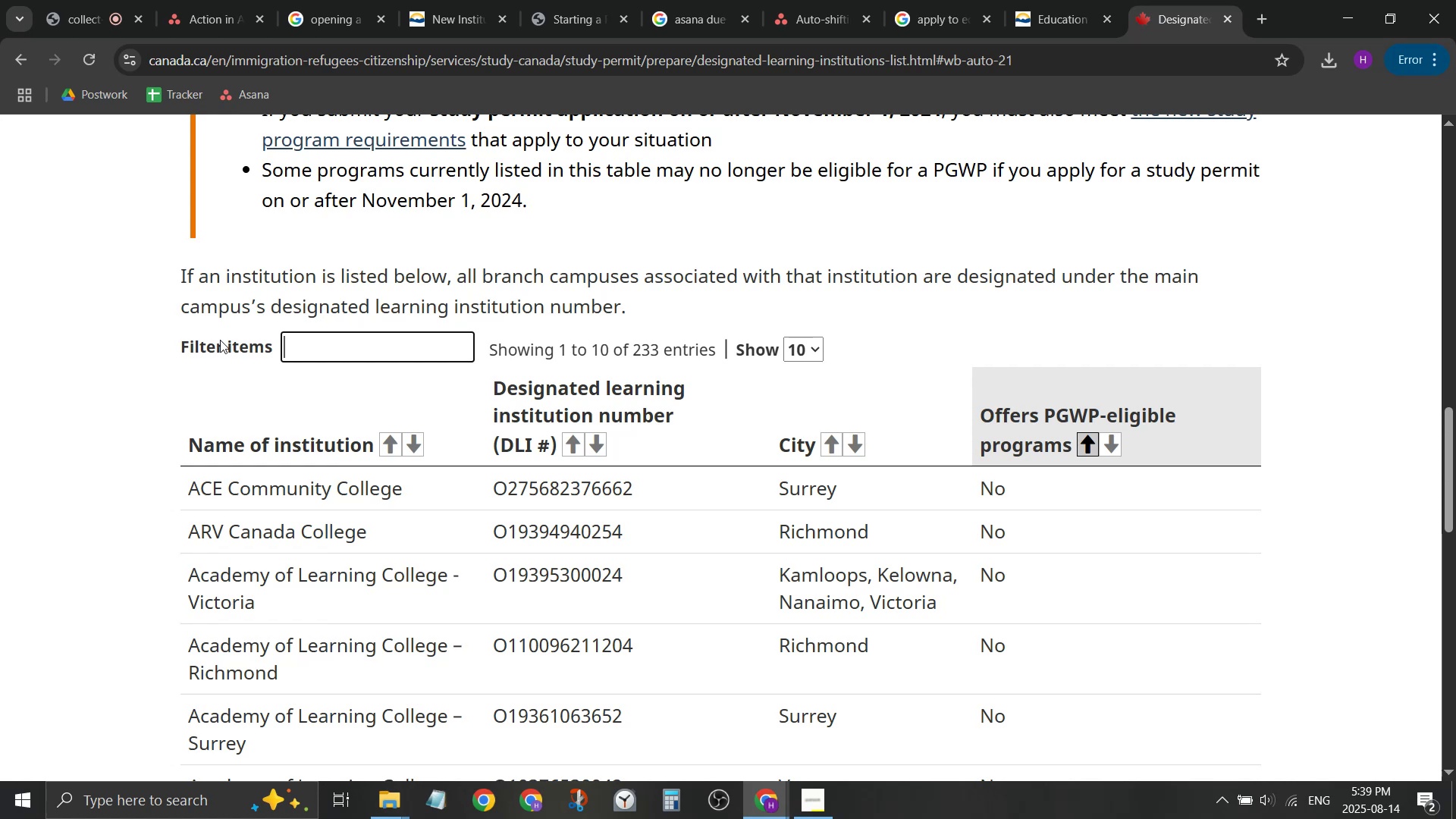 
scroll: coordinate [579, 289], scroll_direction: up, amount: 2.0
 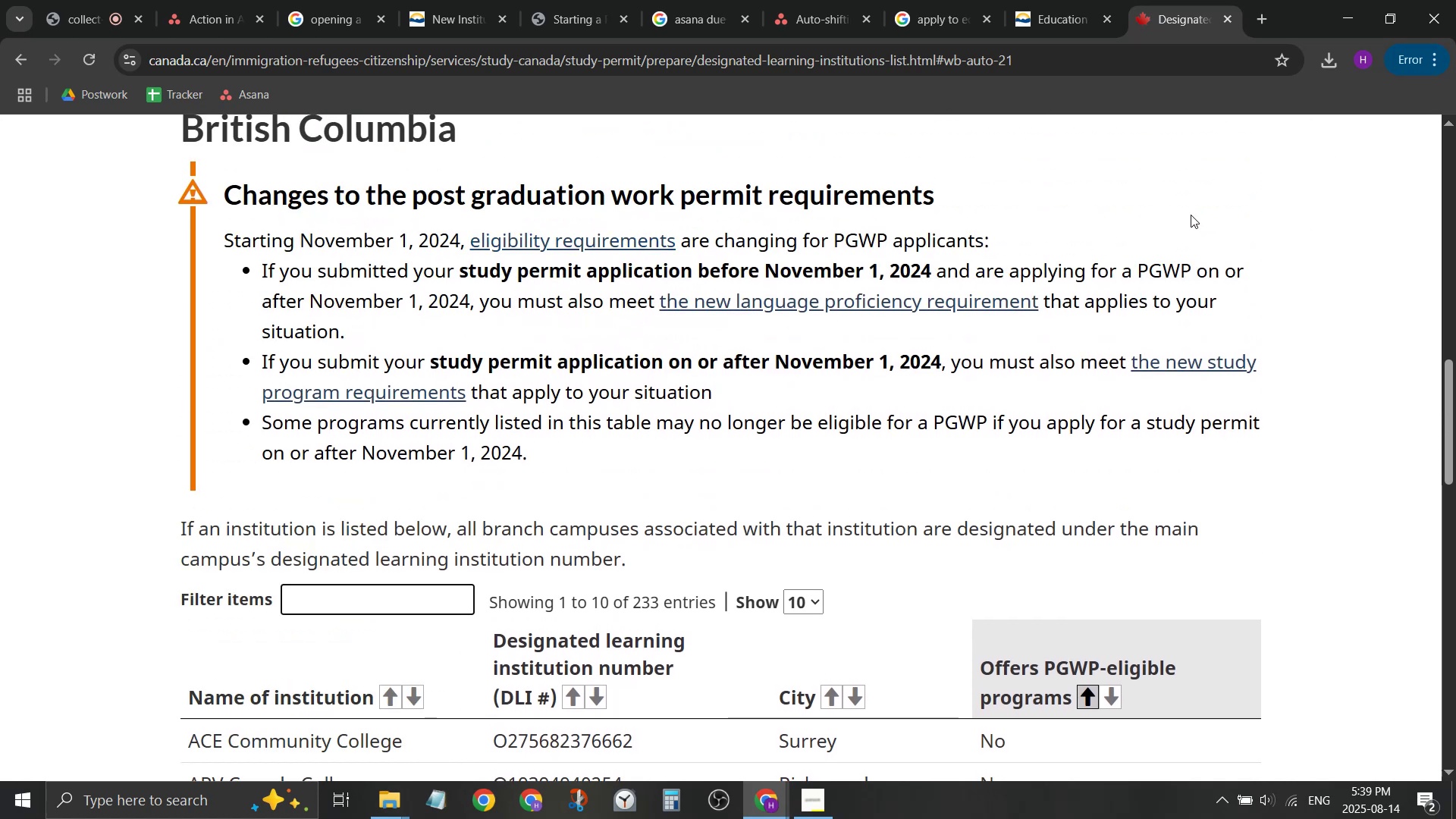 
left_click([1055, 0])
 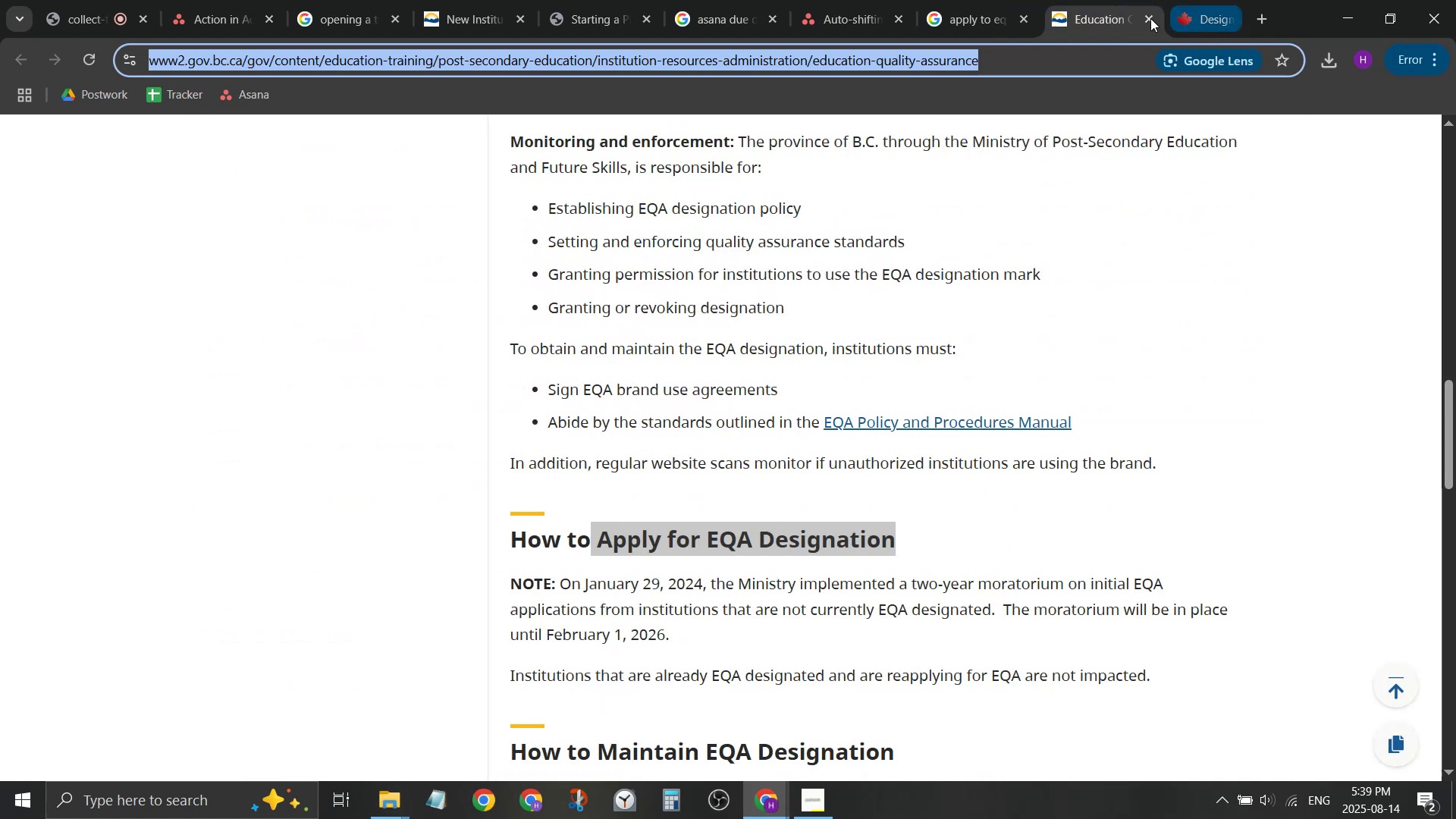 
scroll: coordinate [724, 291], scroll_direction: down, amount: 9.0
 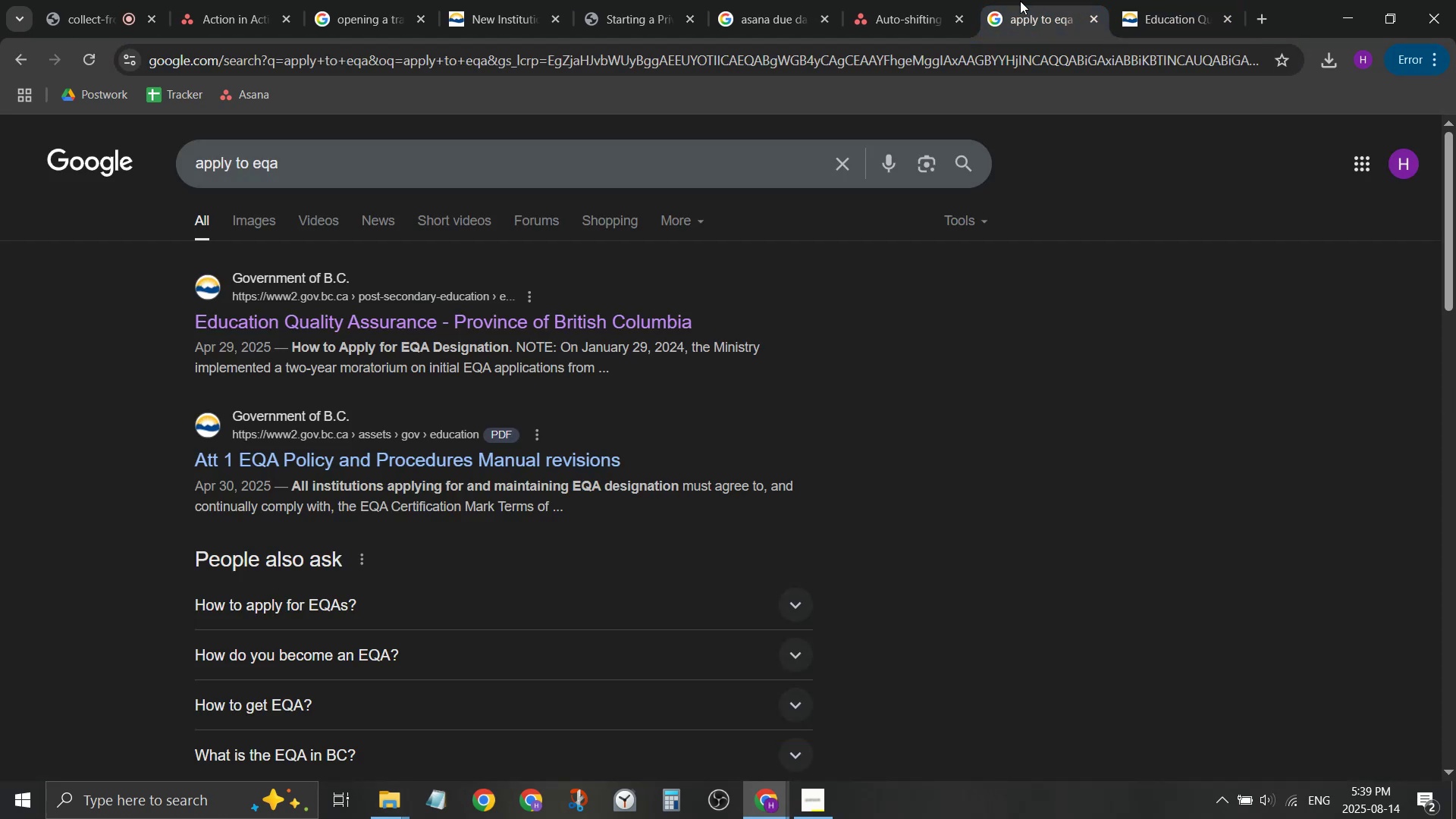 
double_click([918, 0])
 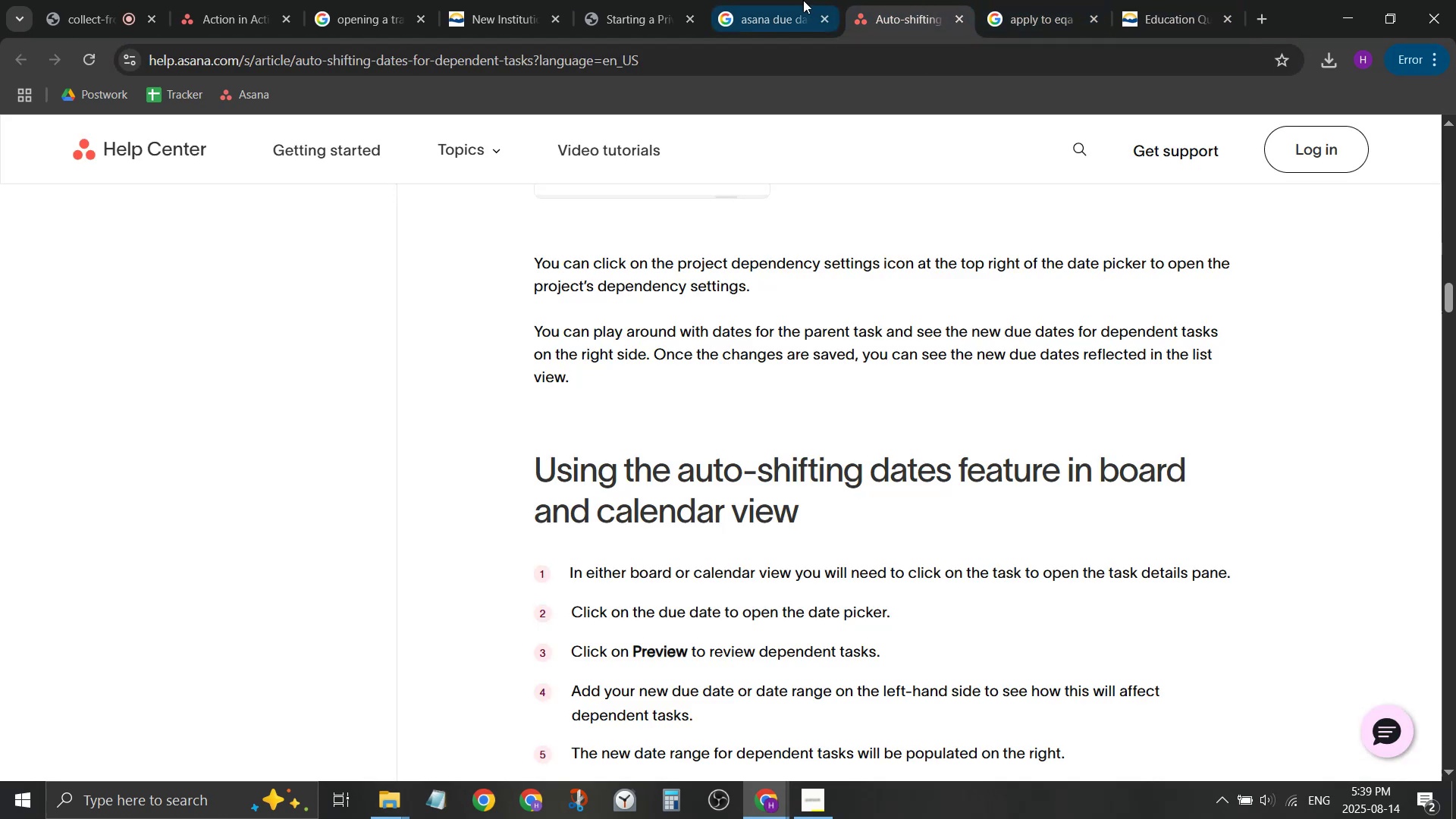 
left_click([803, 0])
 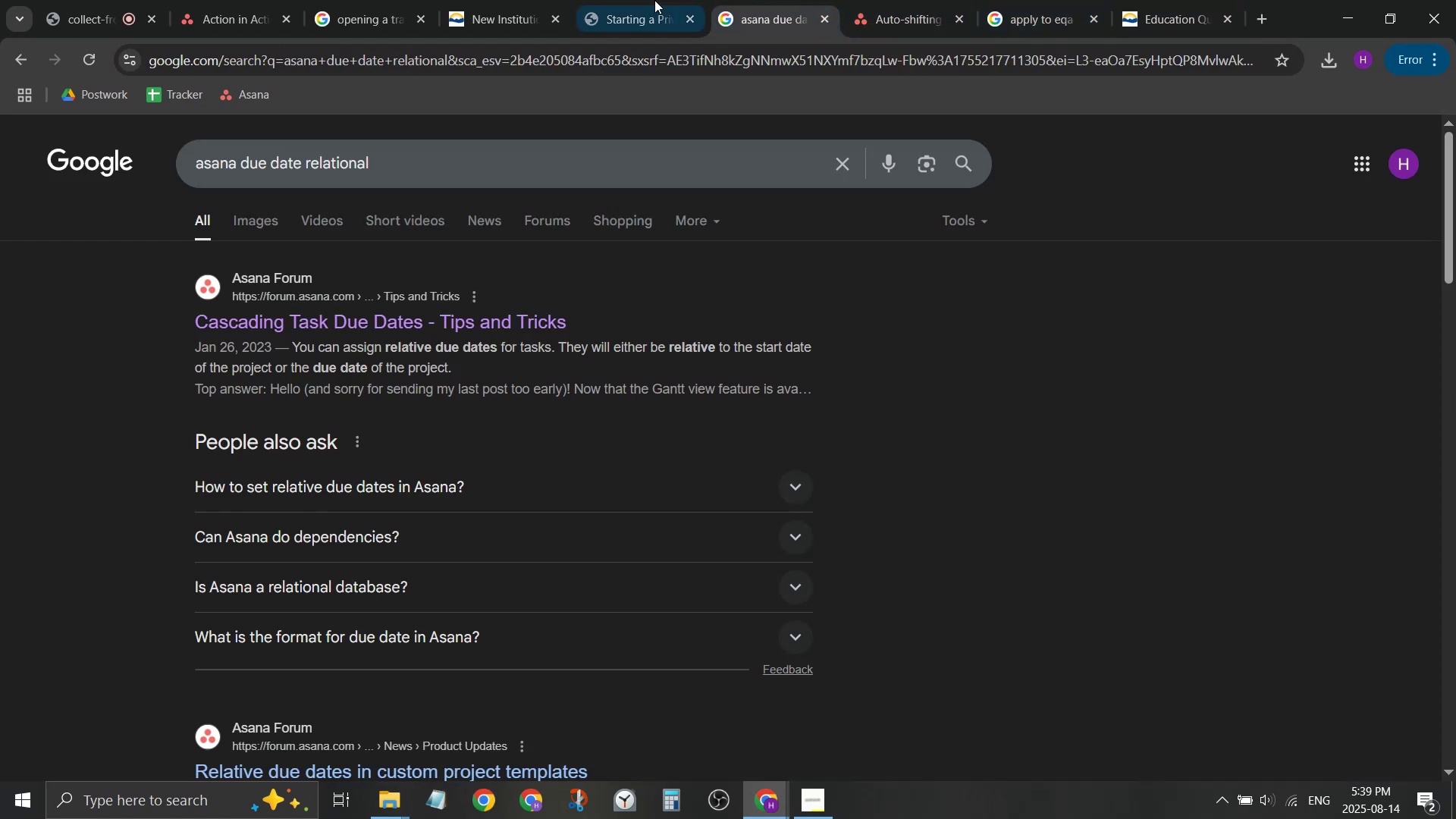 
left_click([651, 0])
 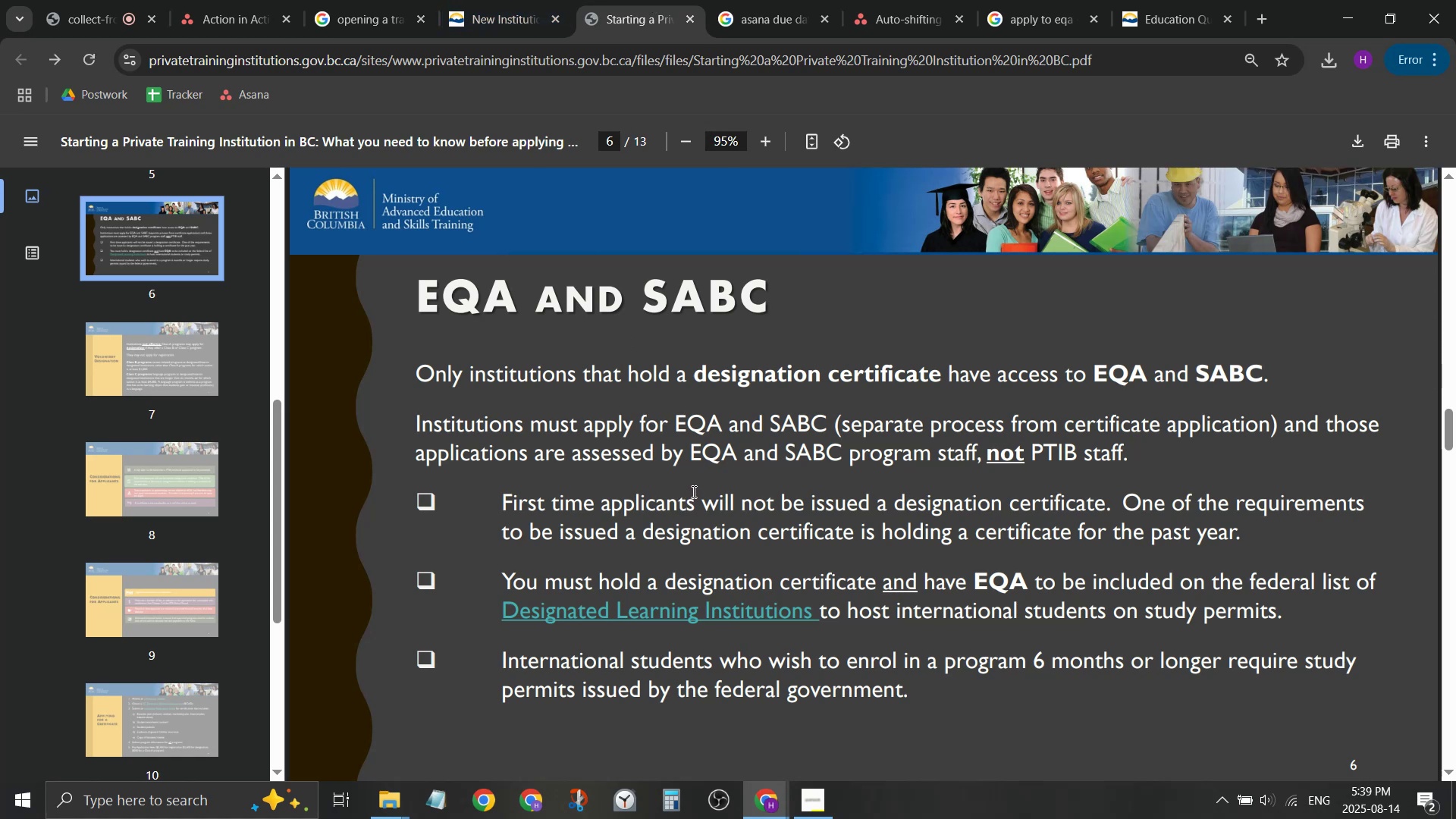 
wait(8.42)
 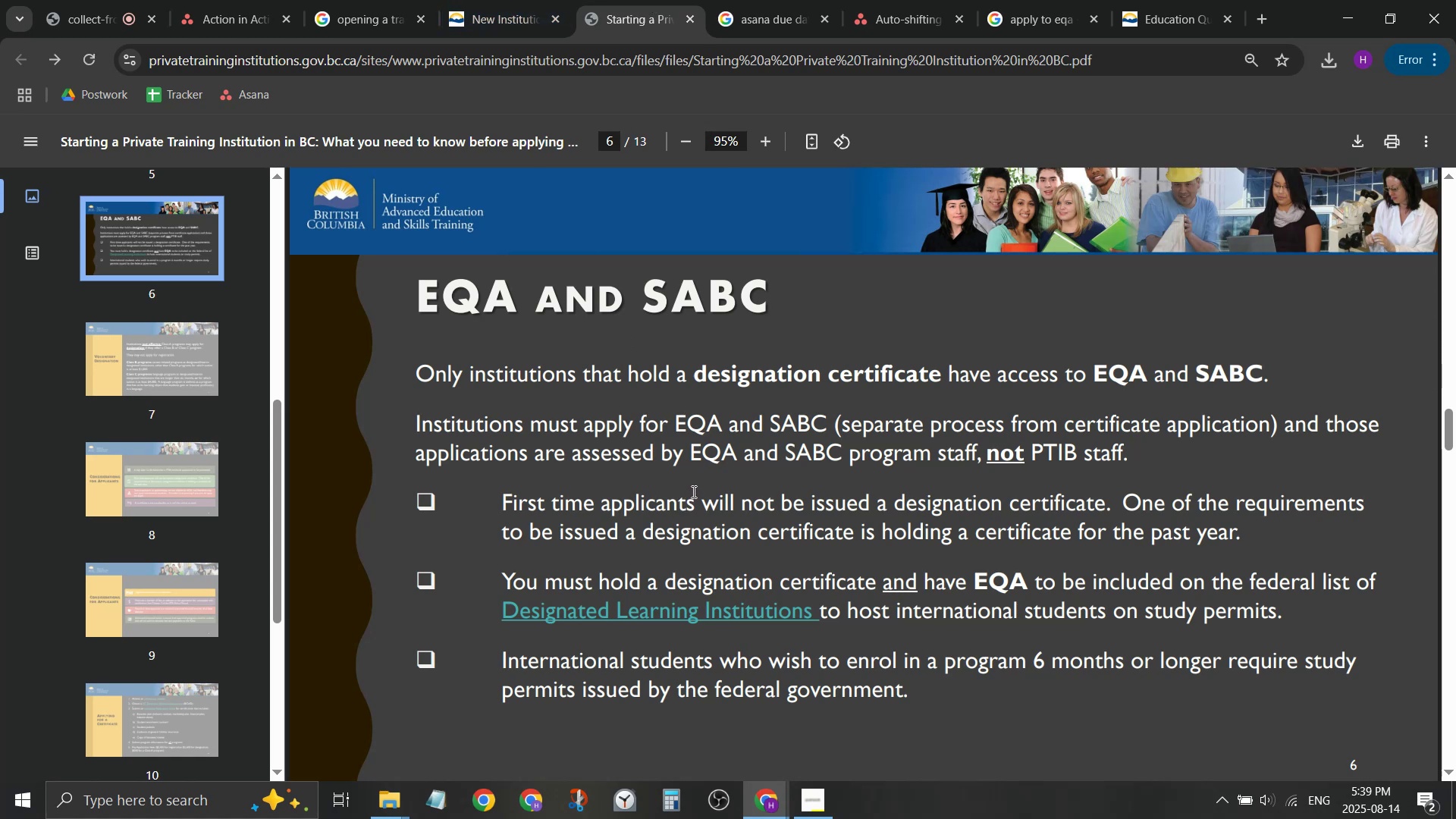 
left_click([834, 448])
 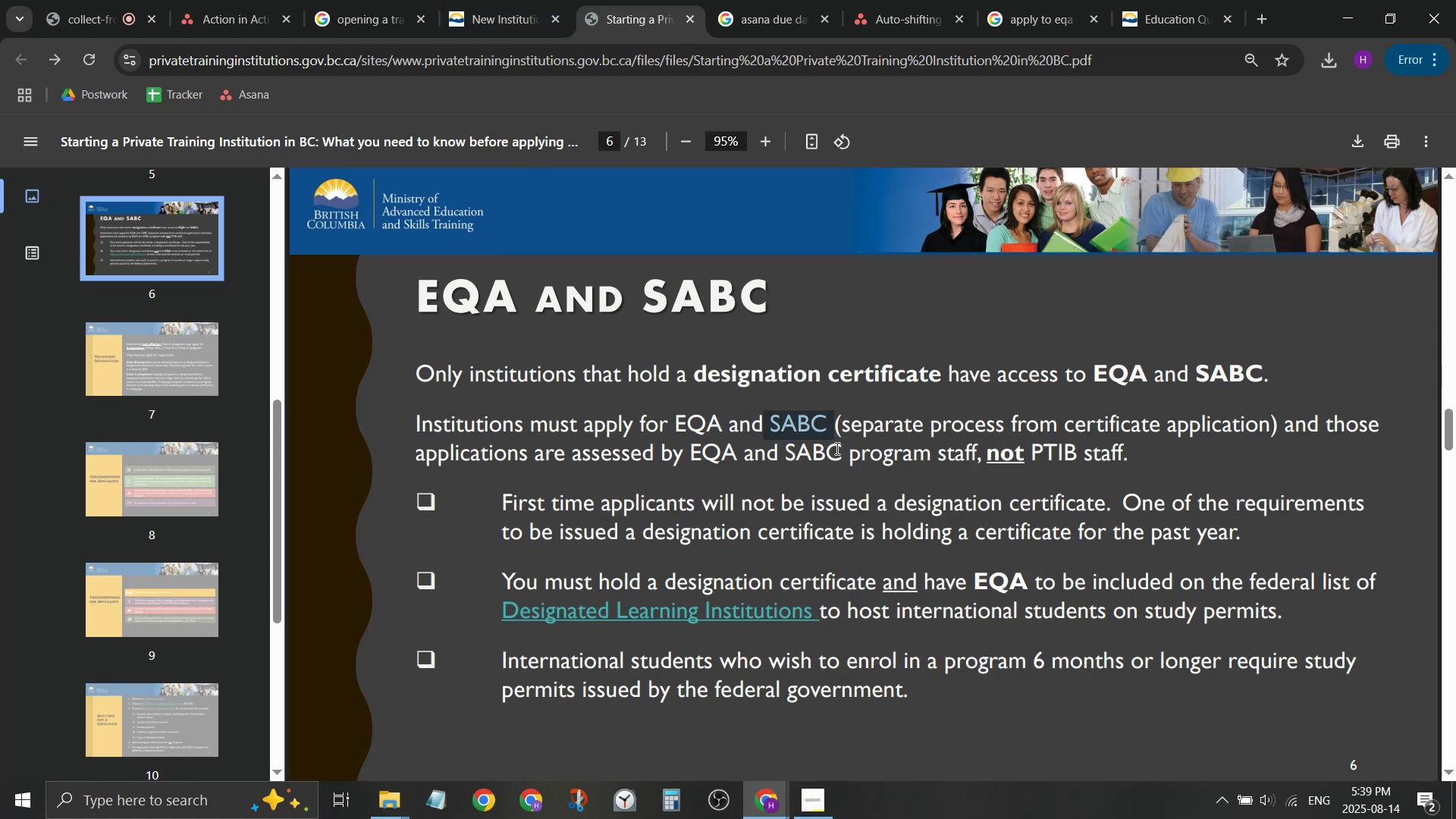 
scroll: coordinate [836, 448], scroll_direction: up, amount: 6.0
 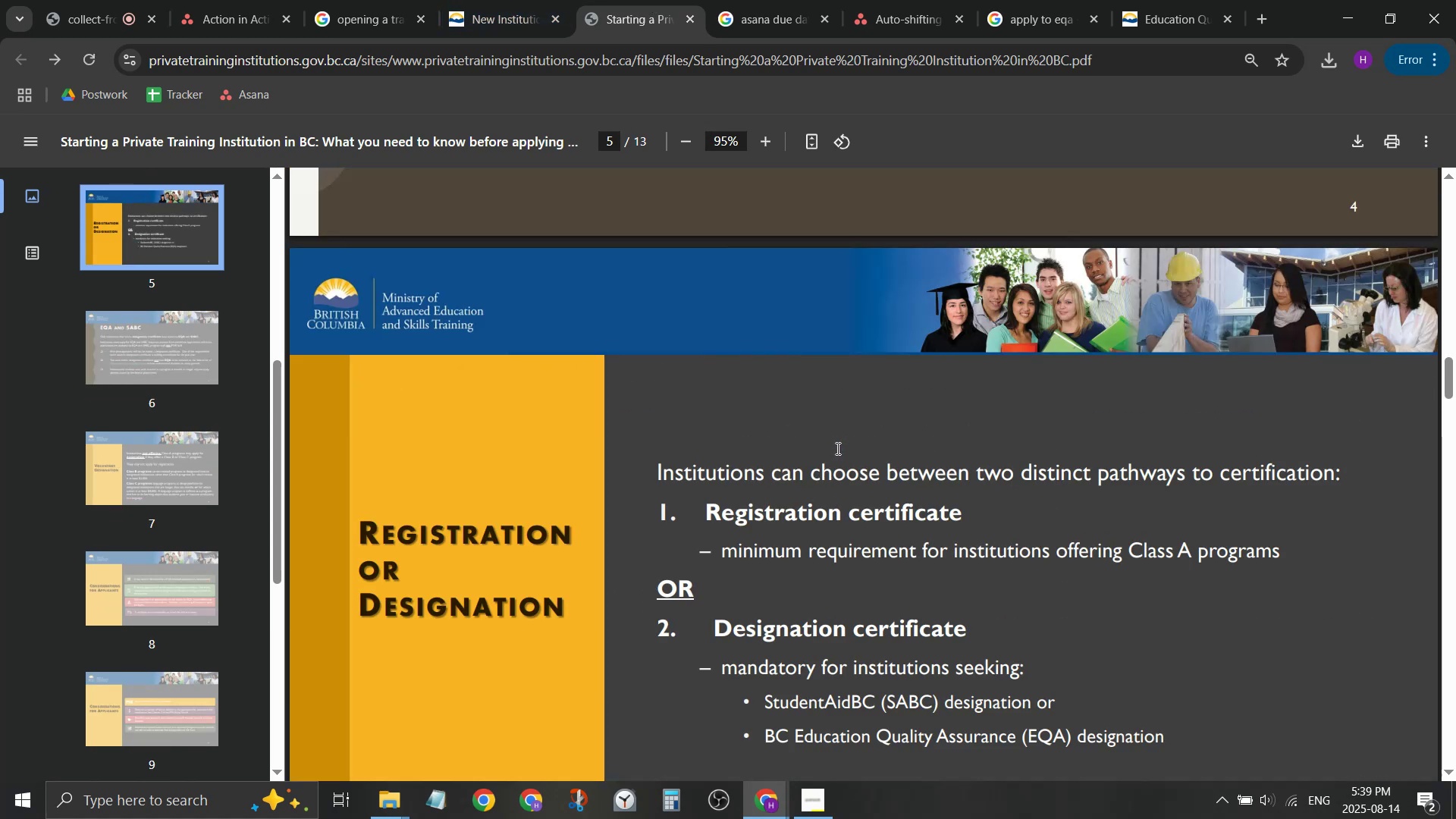 
scroll: coordinate [814, 436], scroll_direction: down, amount: 13.0
 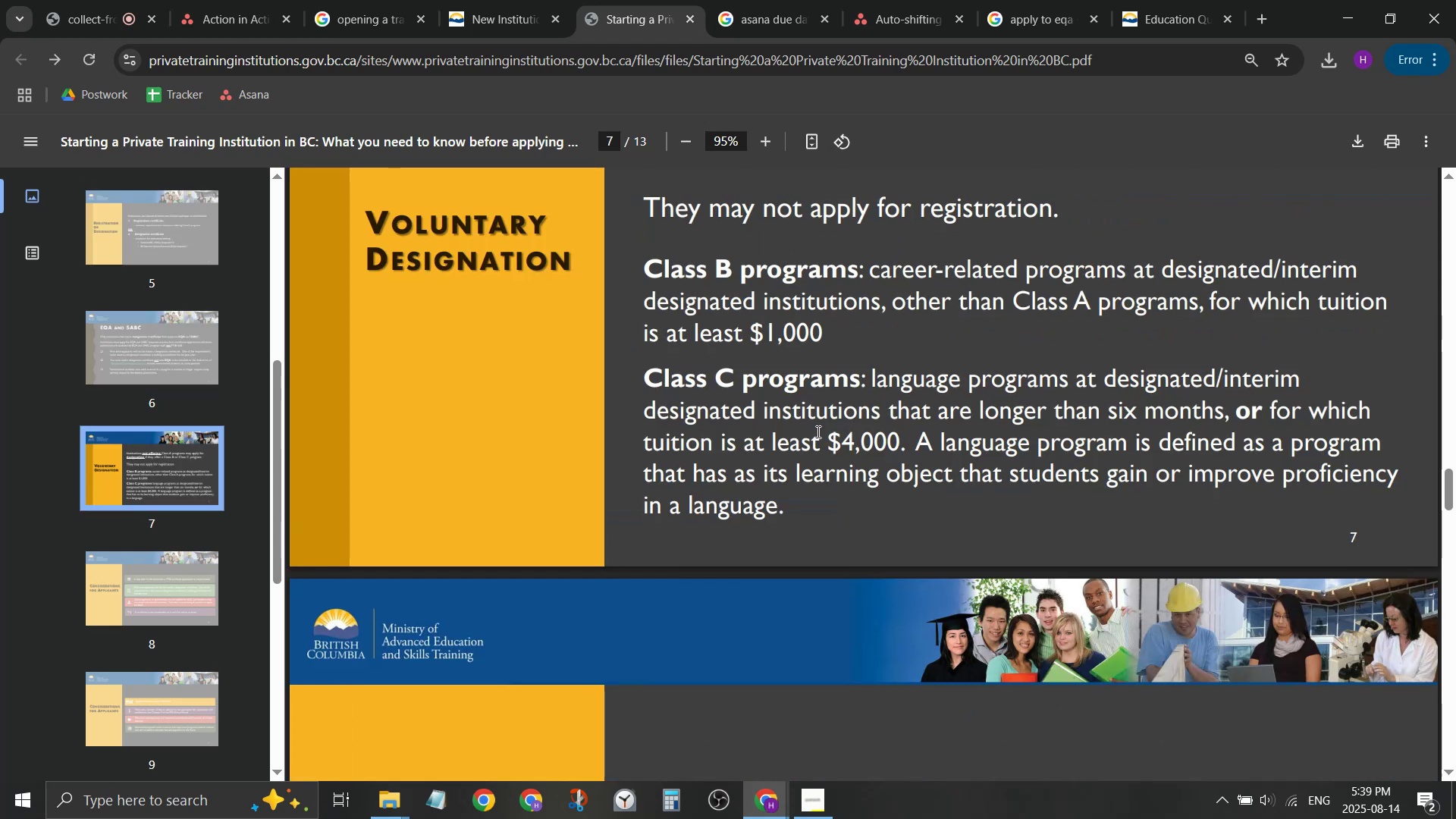 
scroll: coordinate [820, 428], scroll_direction: up, amount: 7.0
 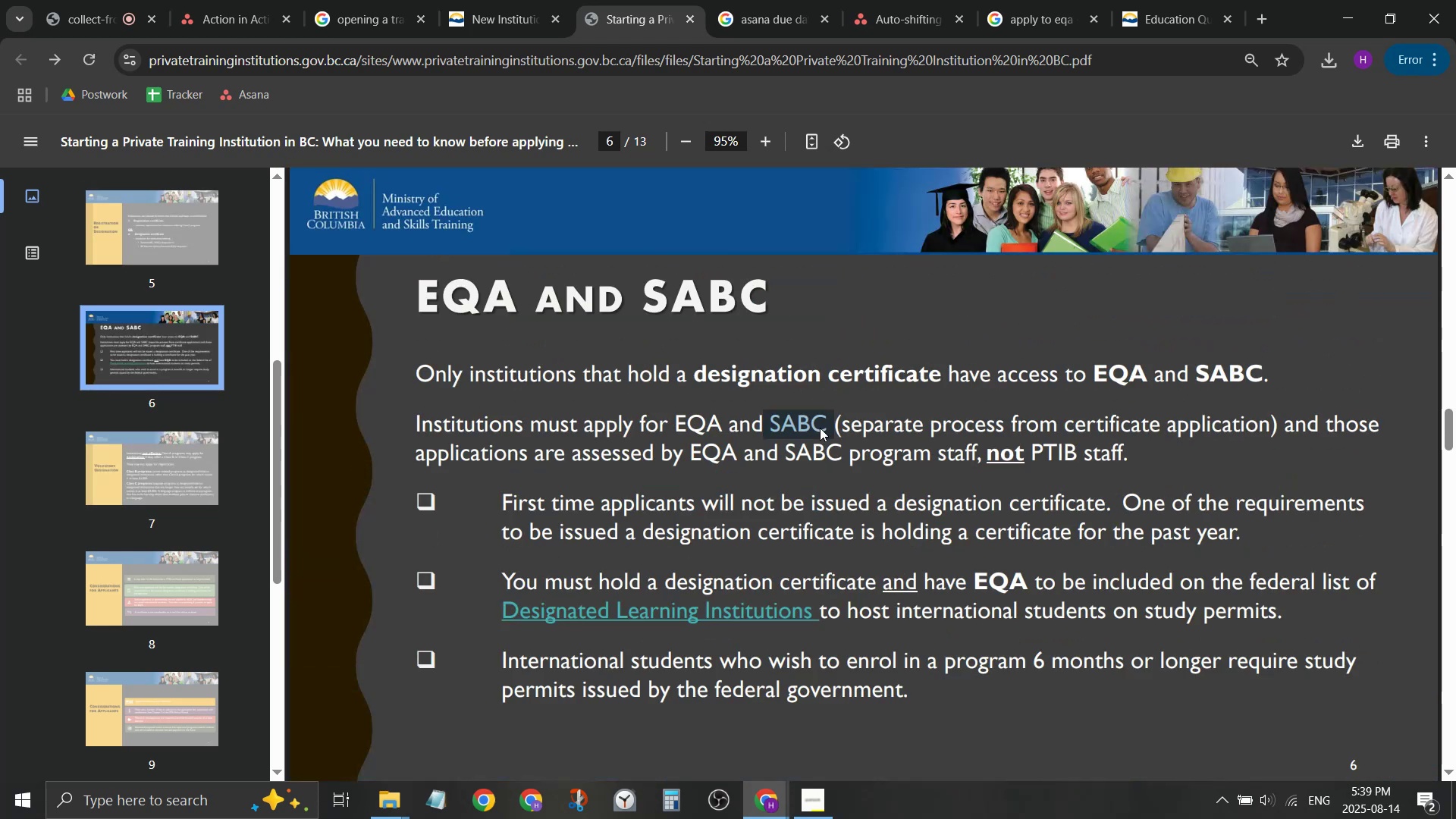 
scroll: coordinate [832, 413], scroll_direction: down, amount: 12.0
 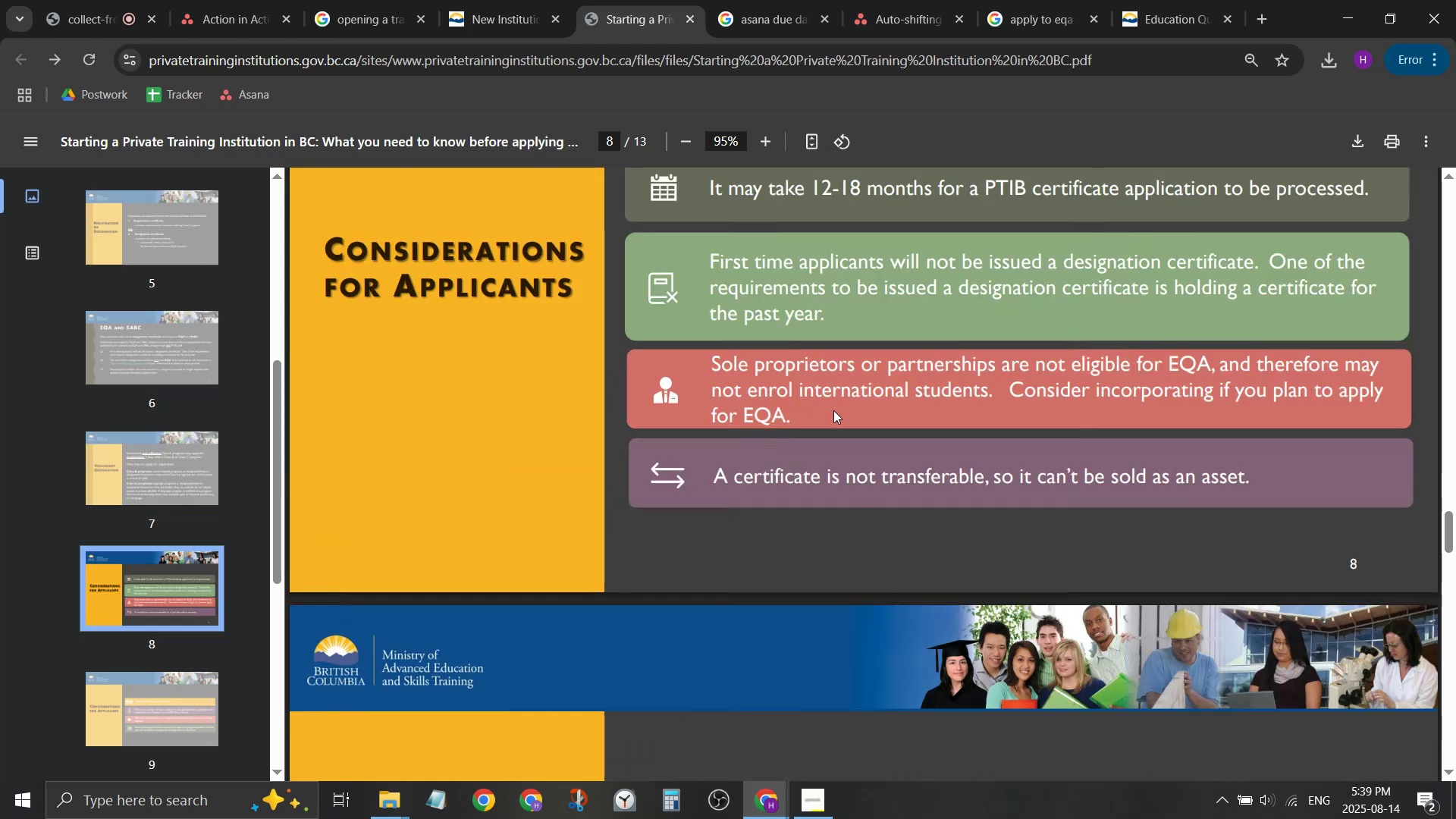 
scroll: coordinate [835, 407], scroll_direction: up, amount: 17.0
 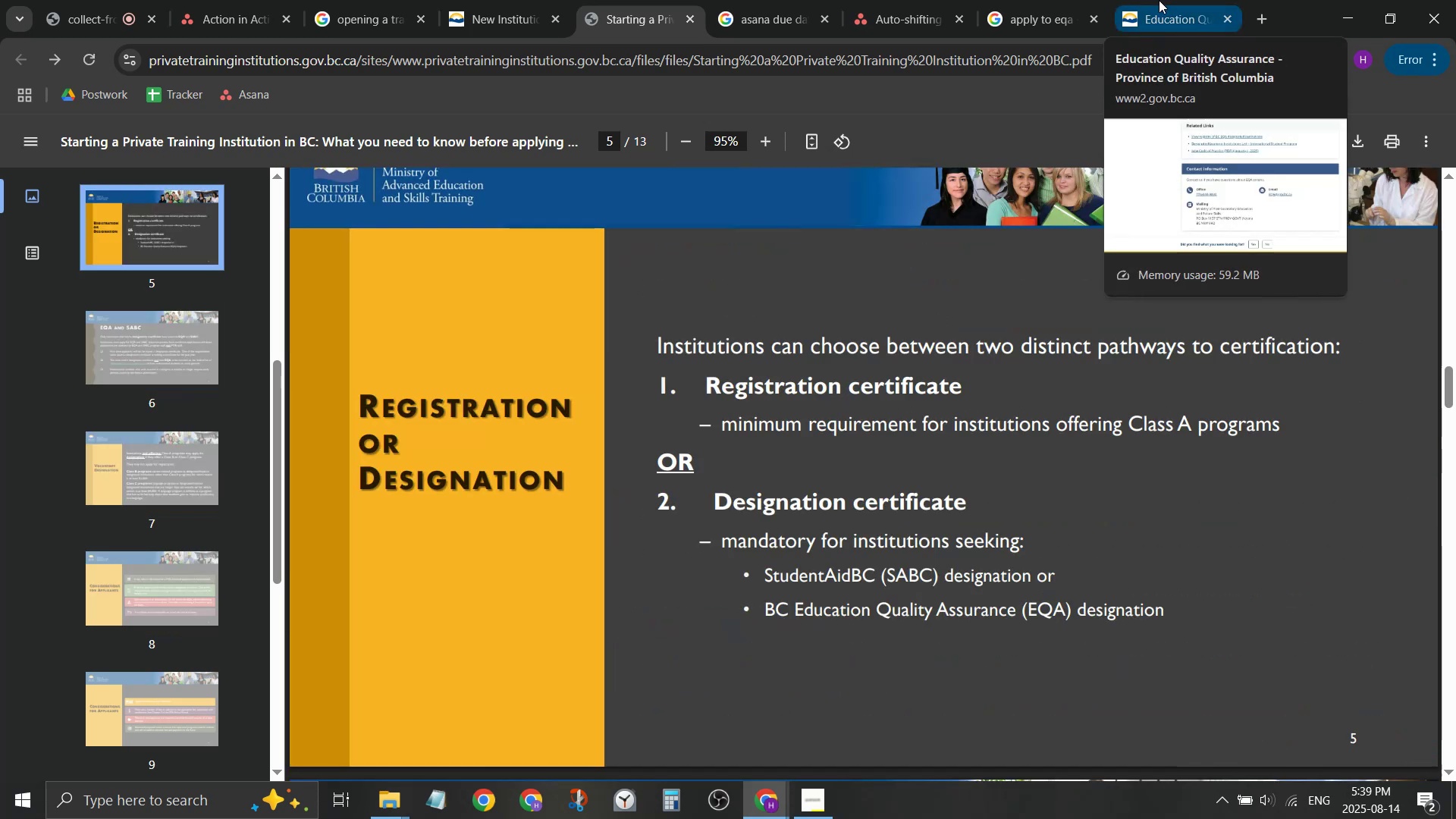 
wait(6.76)
 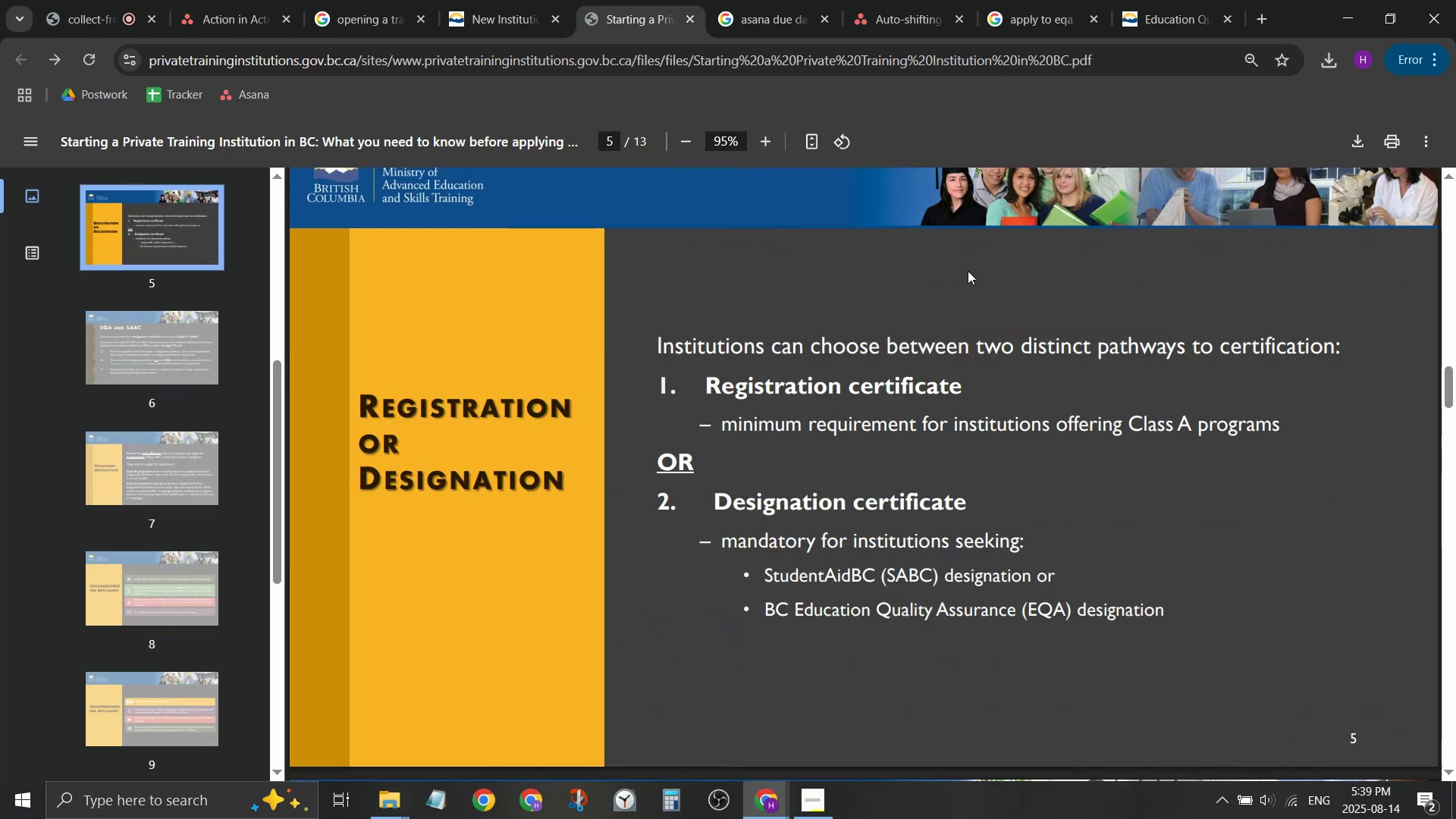 
left_click([1159, 0])
 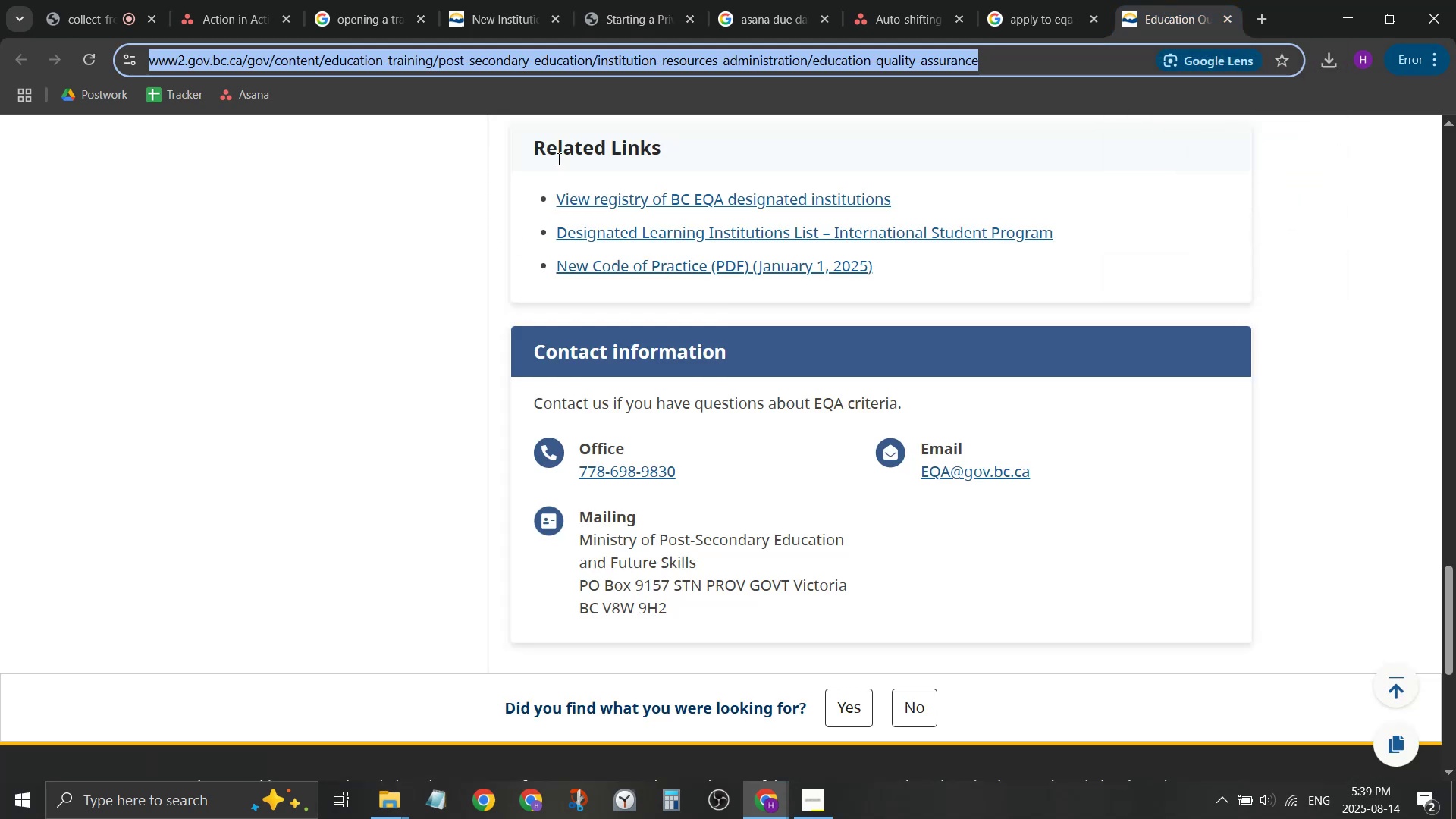 
key(Control+ControlLeft)
 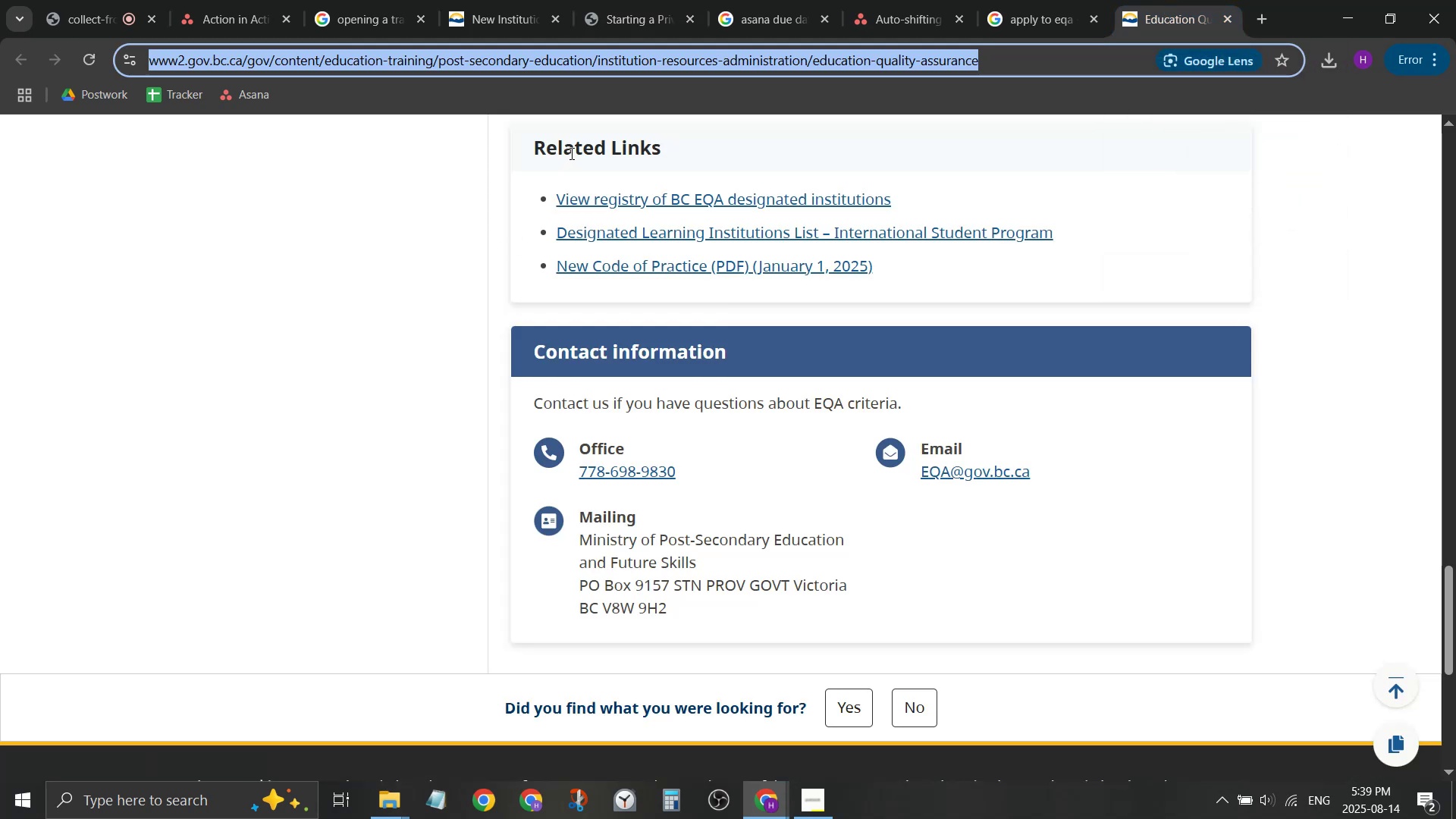 
key(Control+V)
 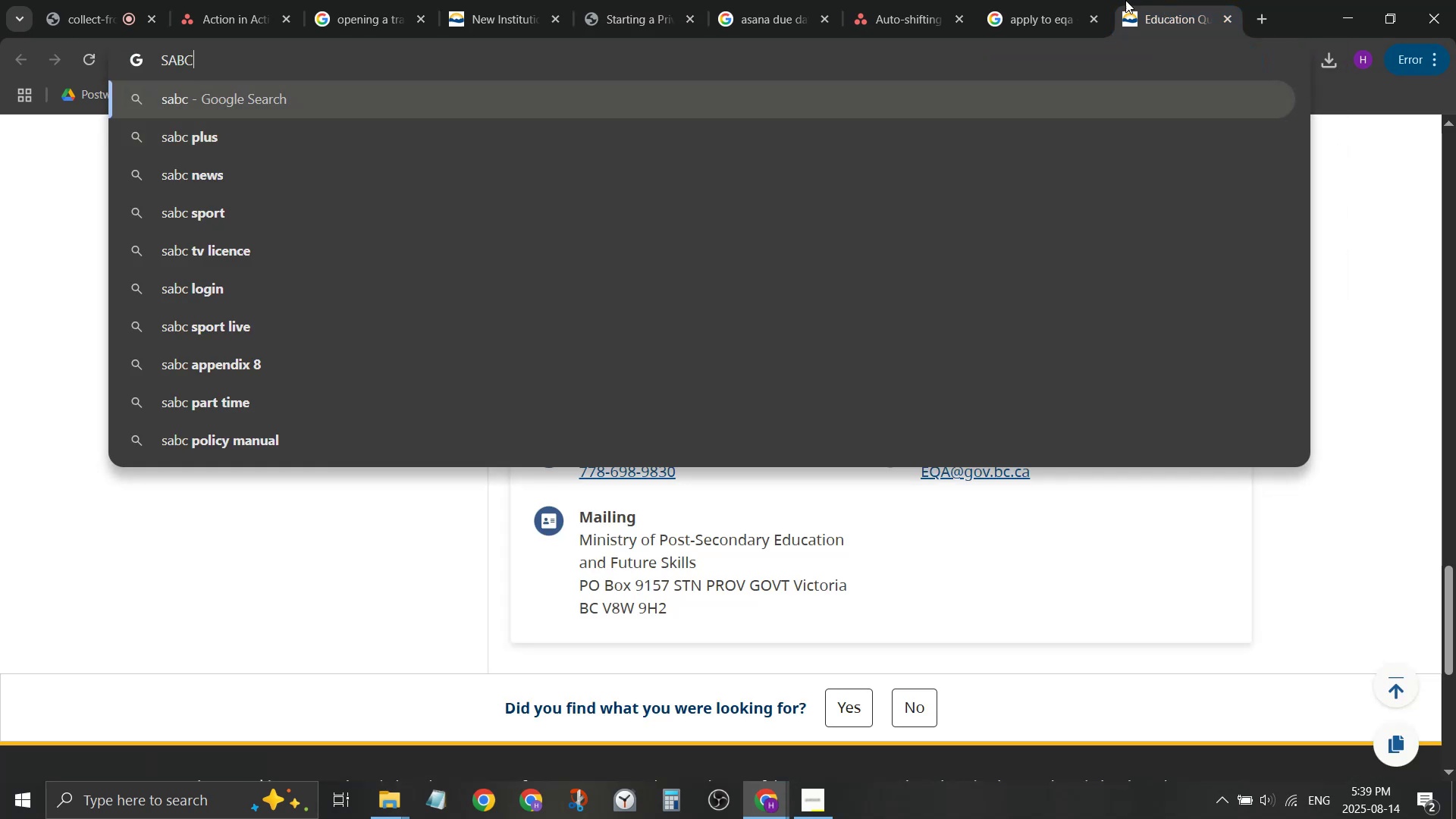 
left_click([1055, 0])
 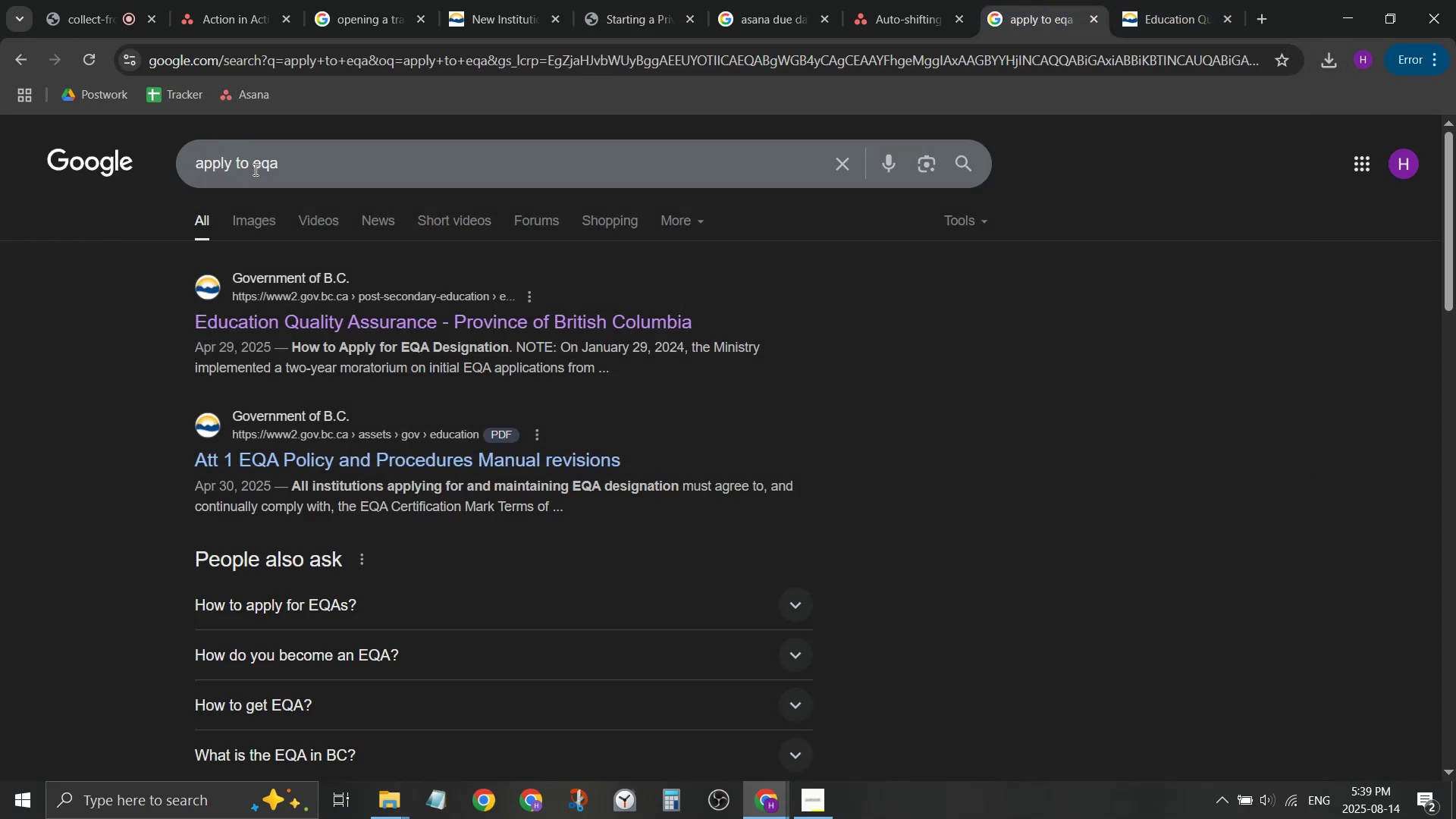 
key(Control+ControlLeft)
 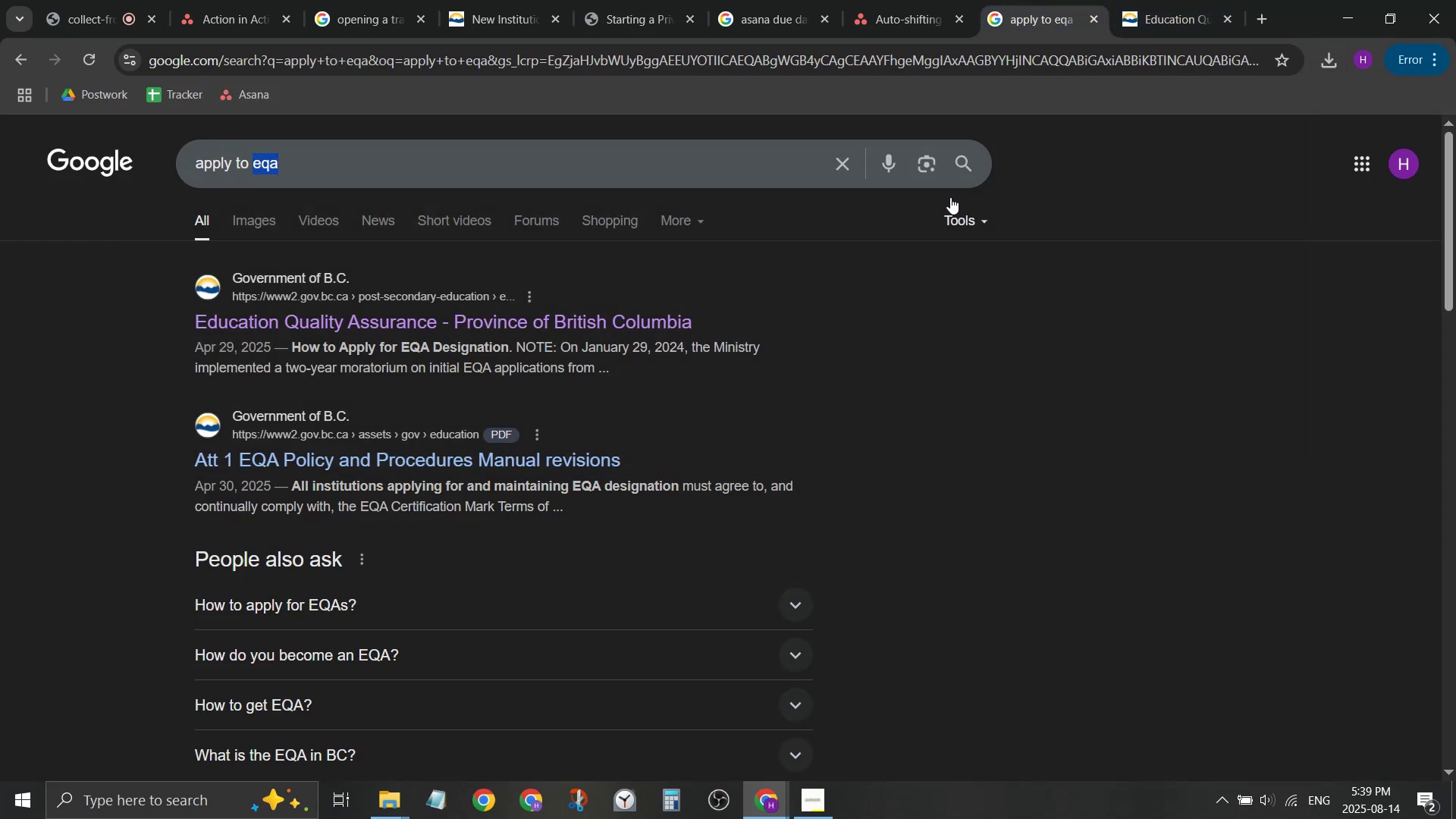 
key(Control+V)
 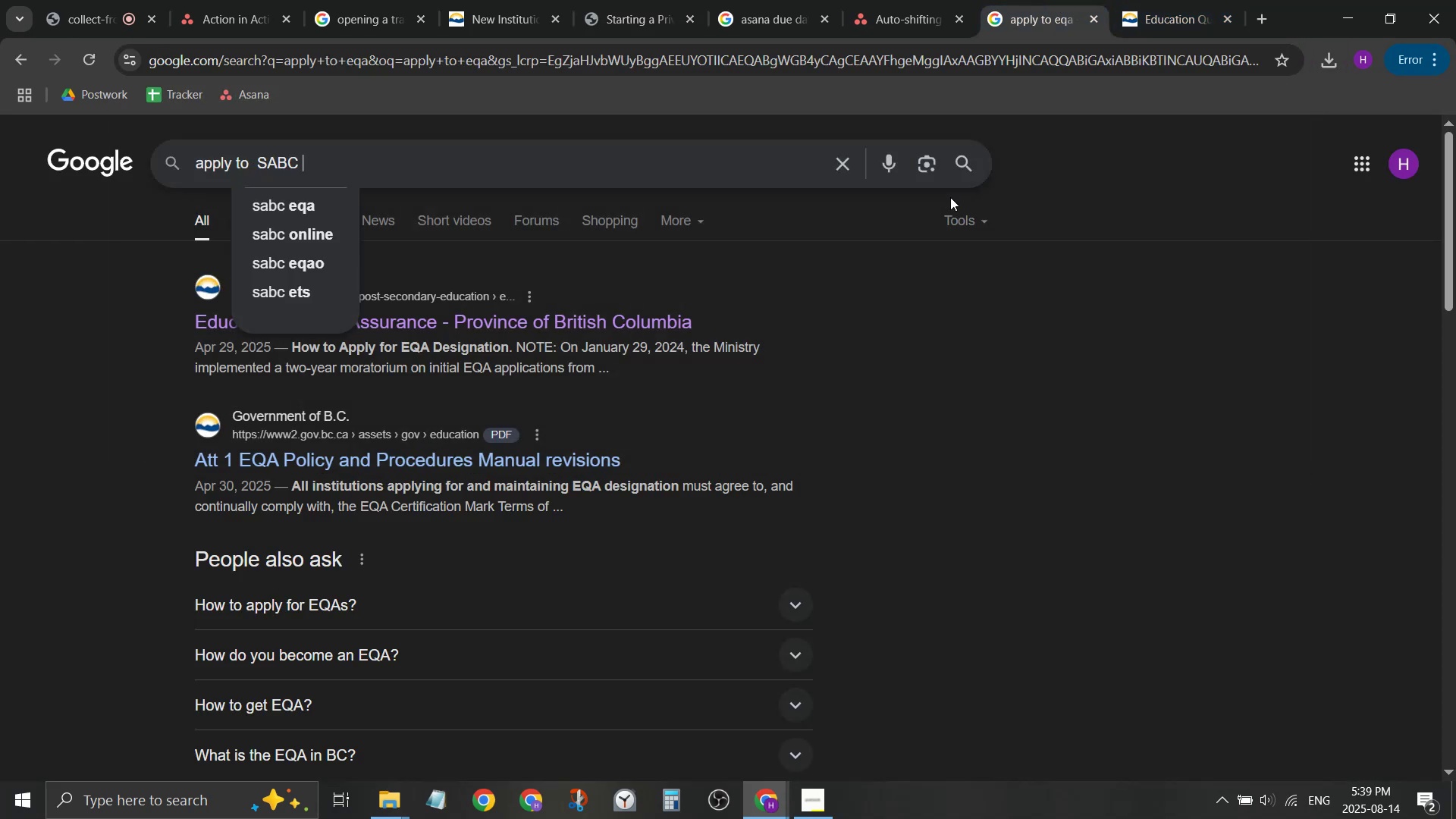 
key(Enter)
 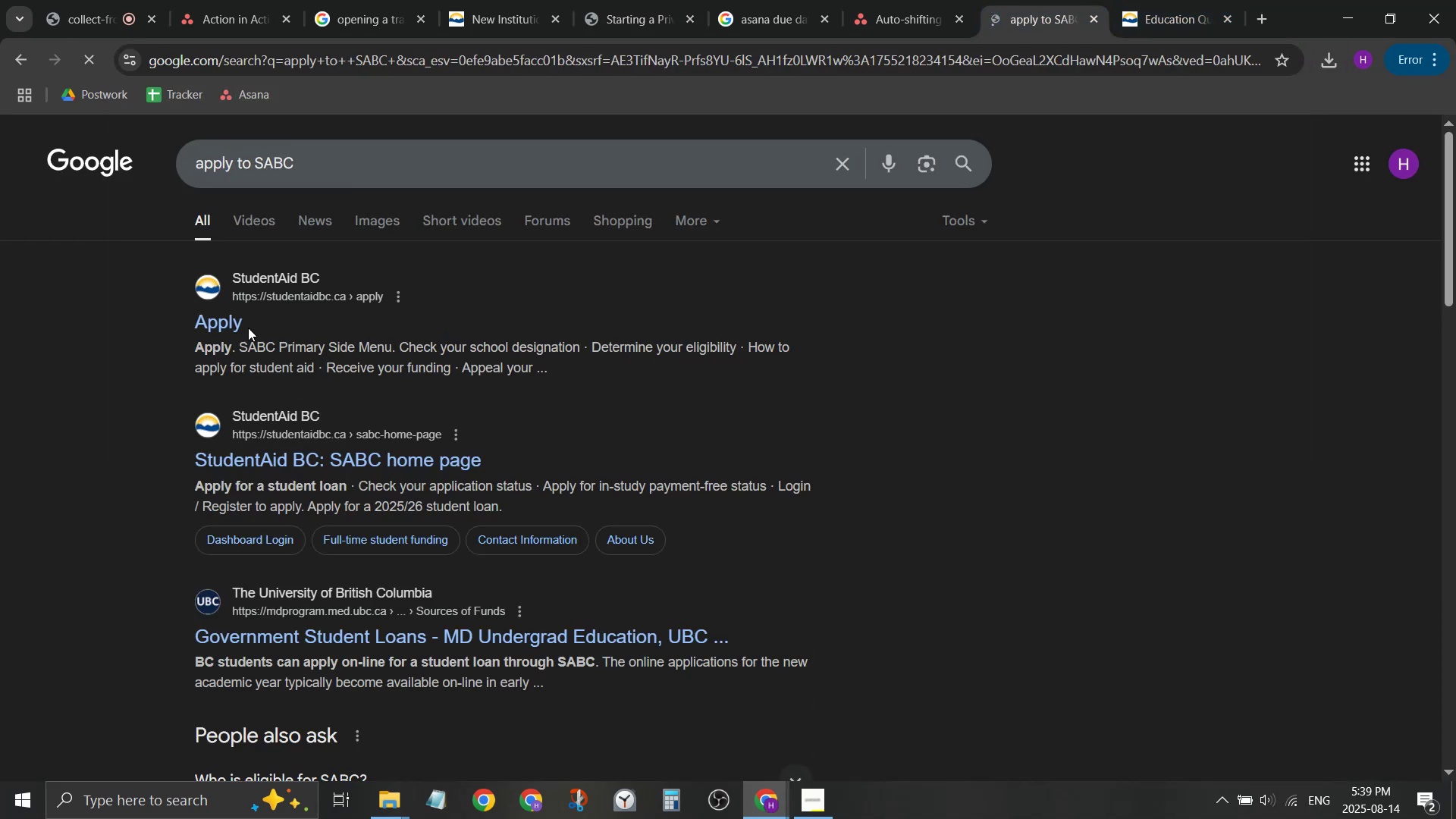 
hold_key(key=ControlLeft, duration=1.12)
left_click([221, 315])
 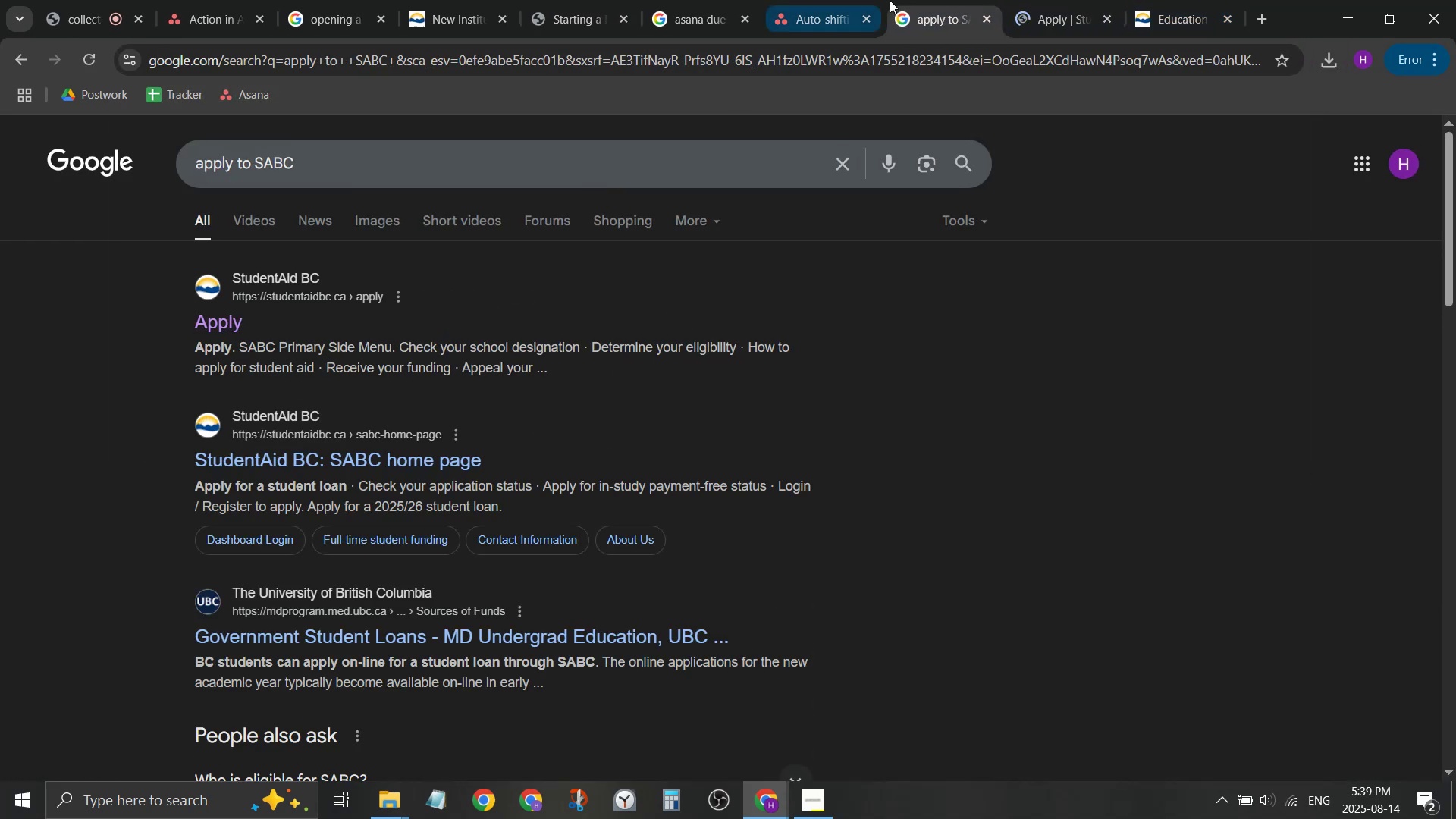 
left_click([1028, 0])
 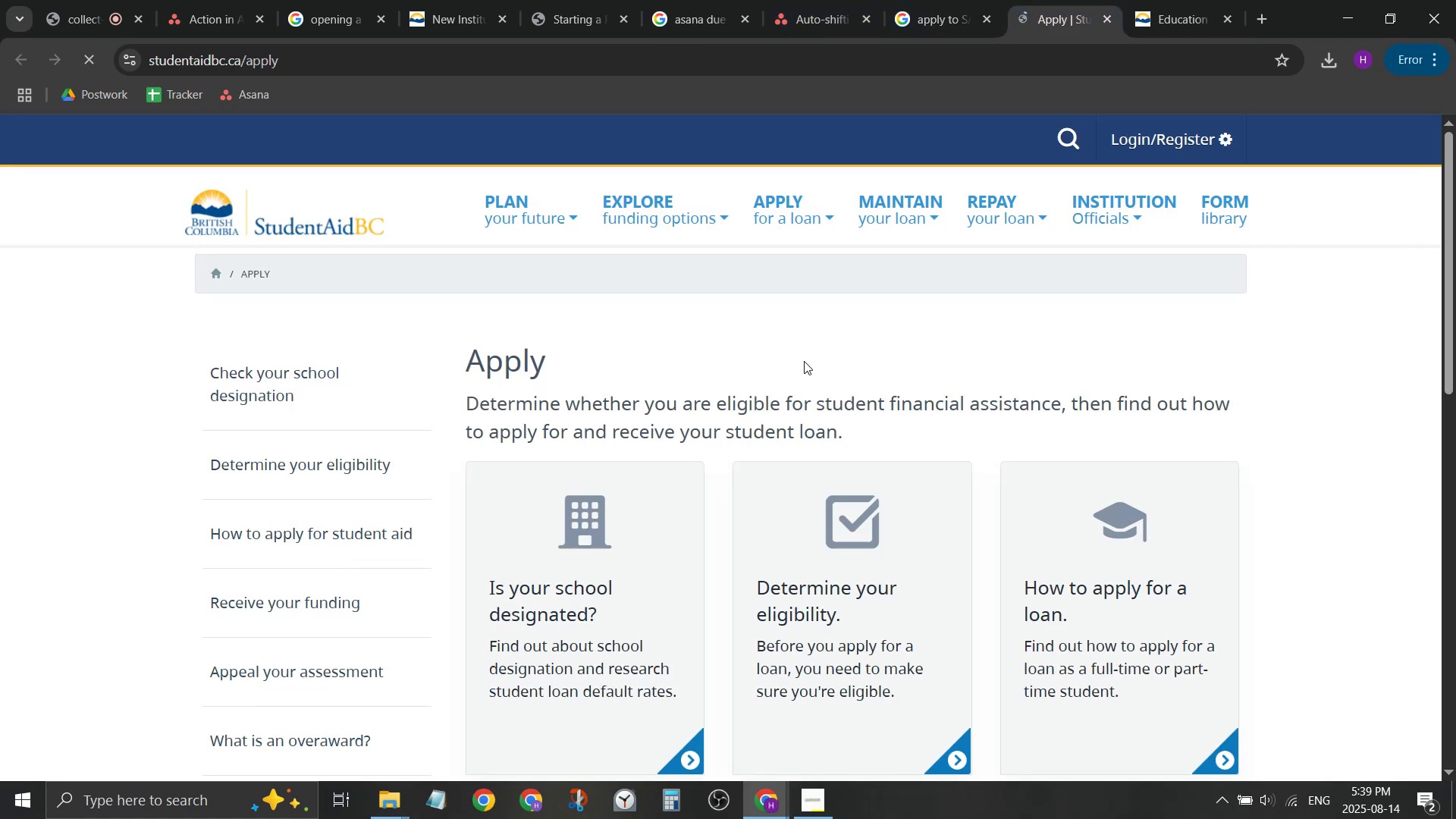 
scroll: coordinate [809, 354], scroll_direction: down, amount: 2.0
 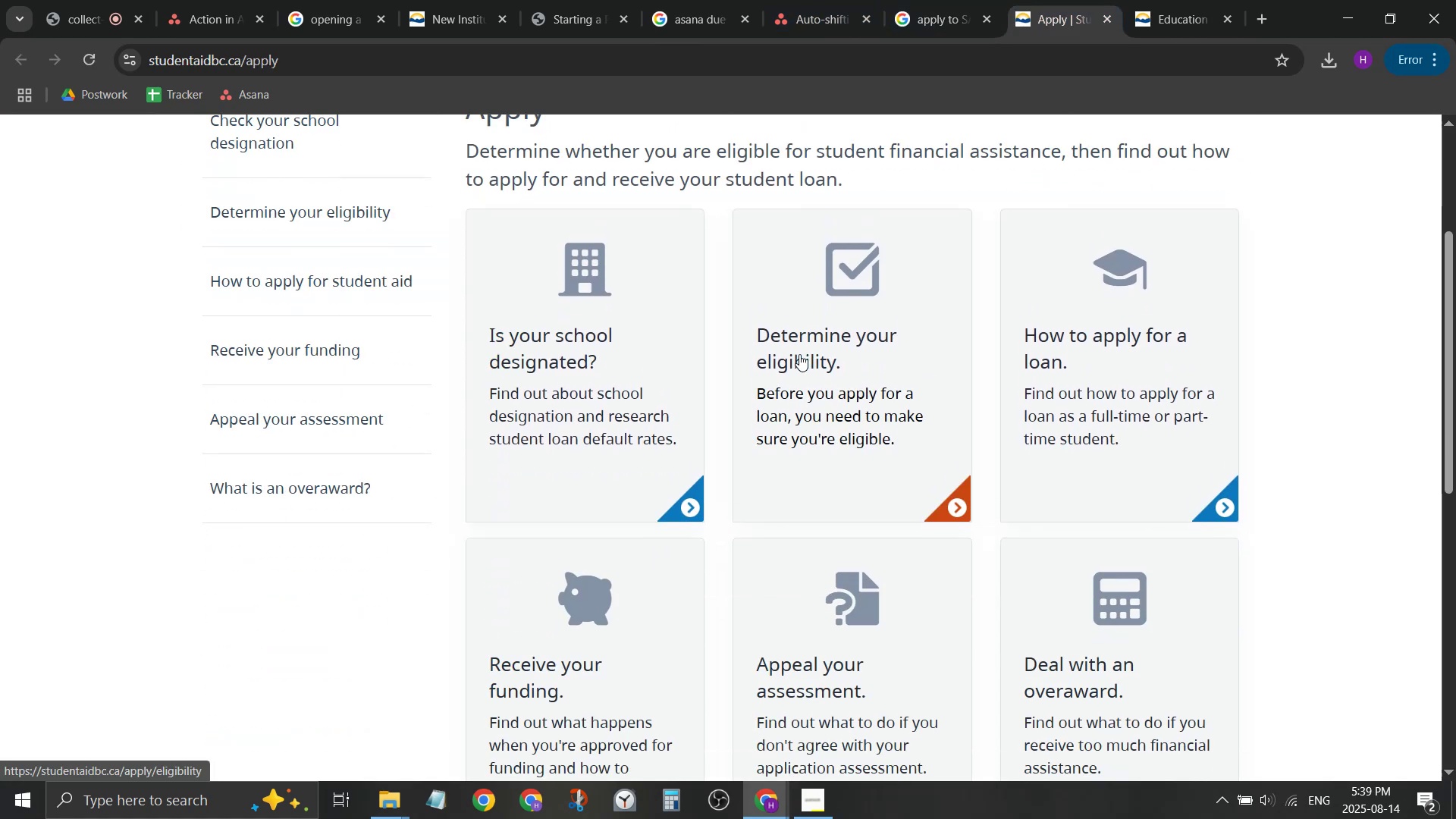 
scroll: coordinate [803, 349], scroll_direction: up, amount: 1.0
 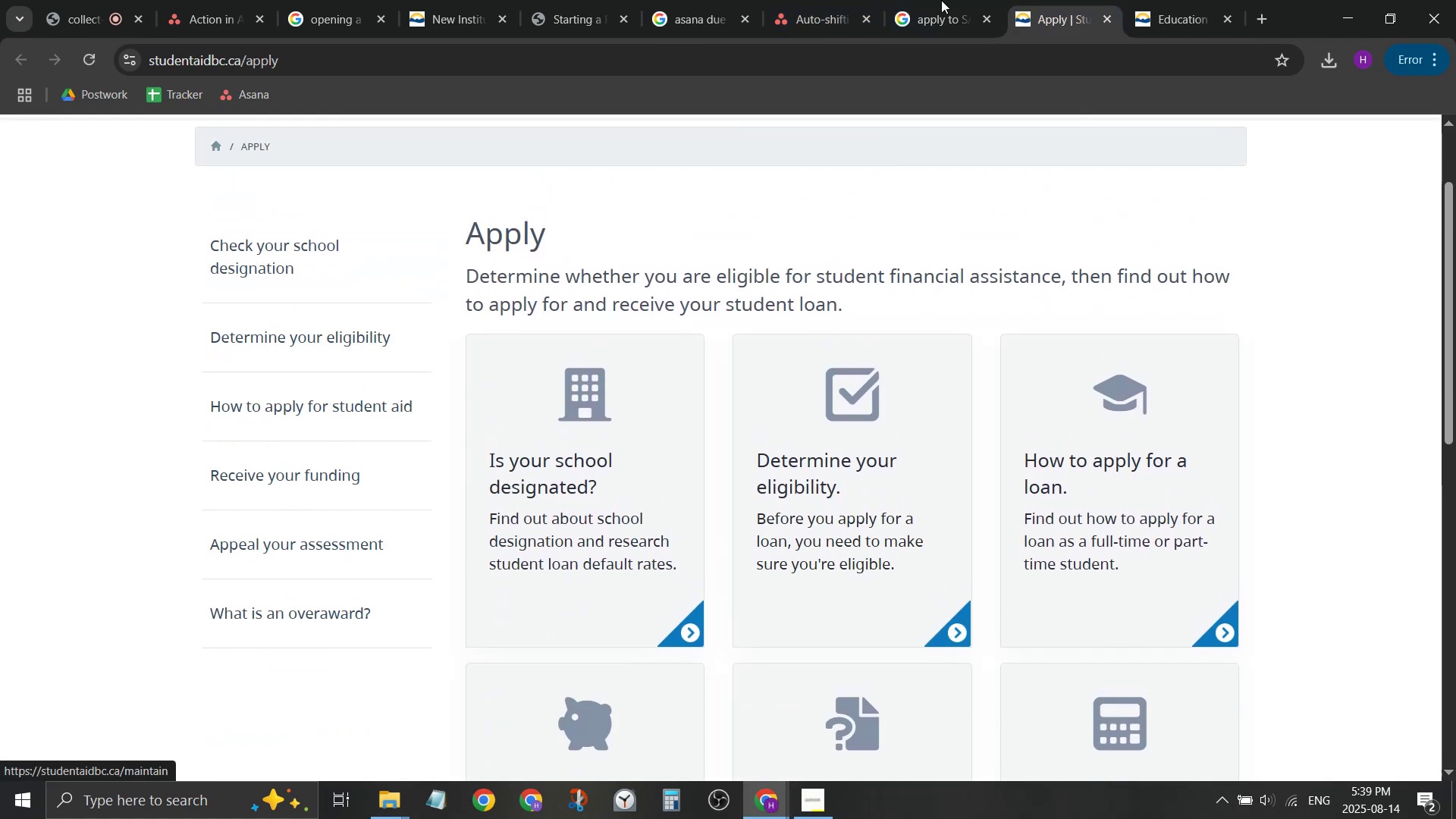 
left_click([942, 0])
 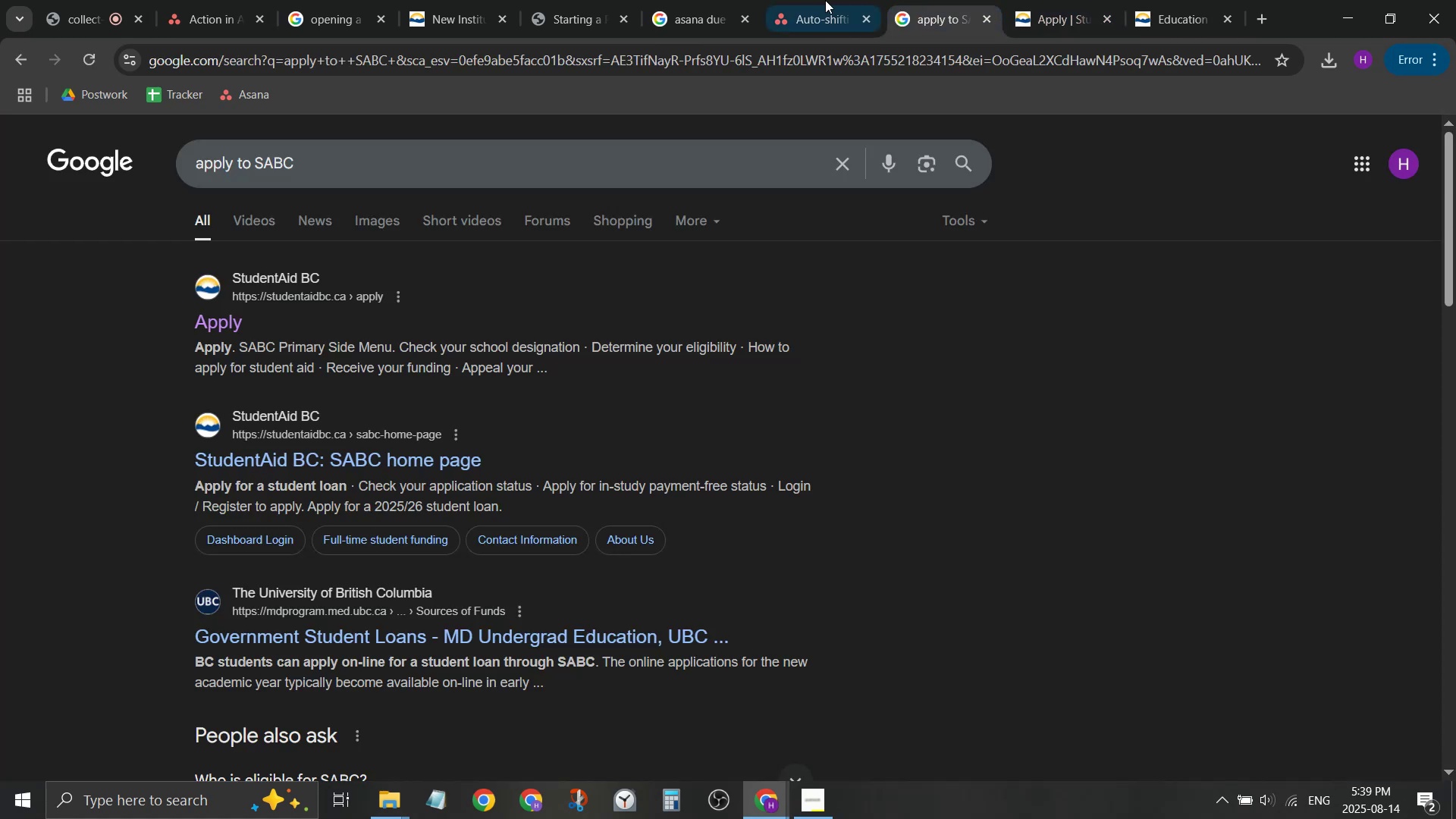 
double_click([821, 0])
 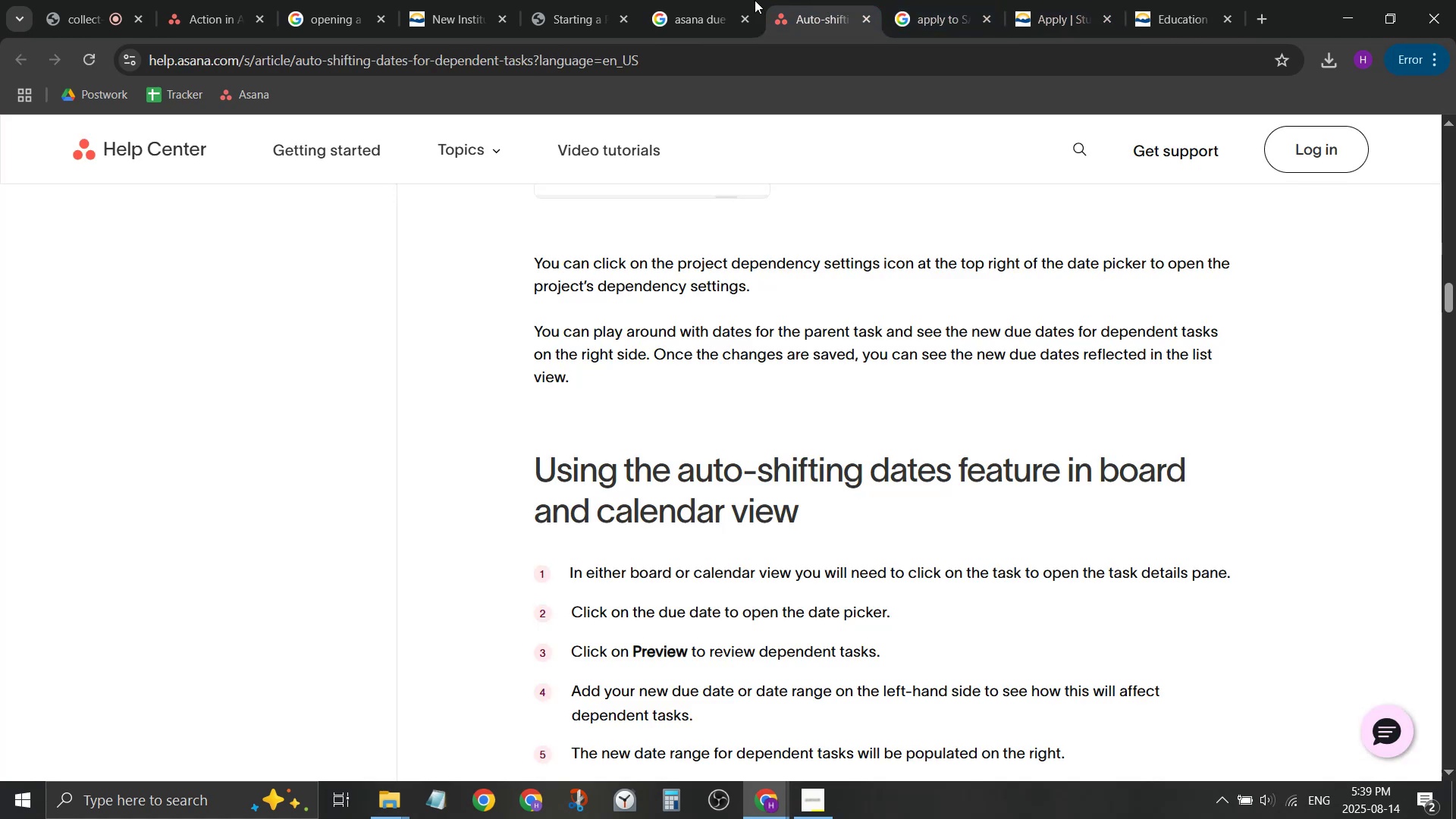 
left_click([741, 0])
 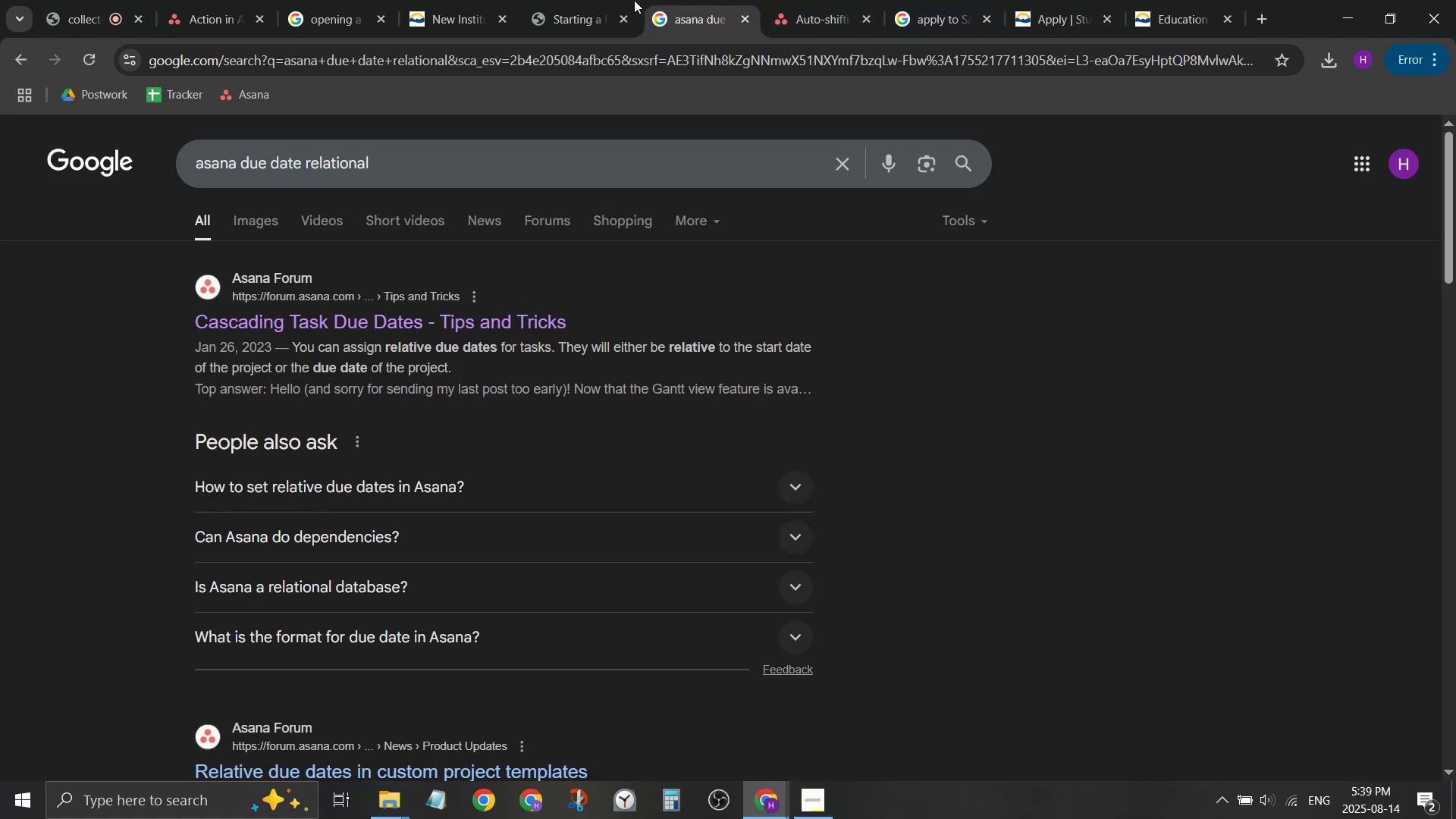 
left_click([633, 0])
 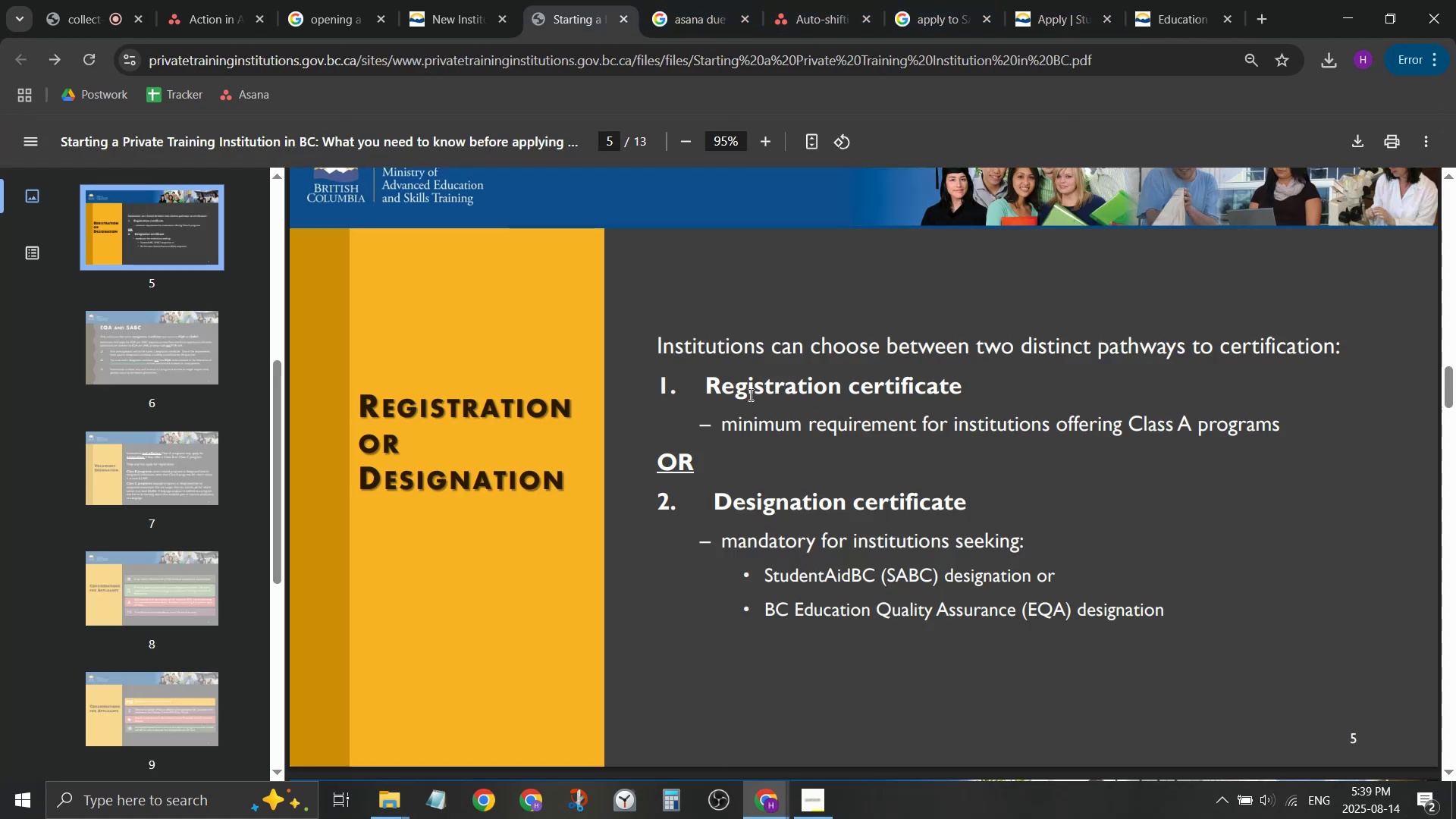 
scroll: coordinate [749, 394], scroll_direction: down, amount: 2.0
 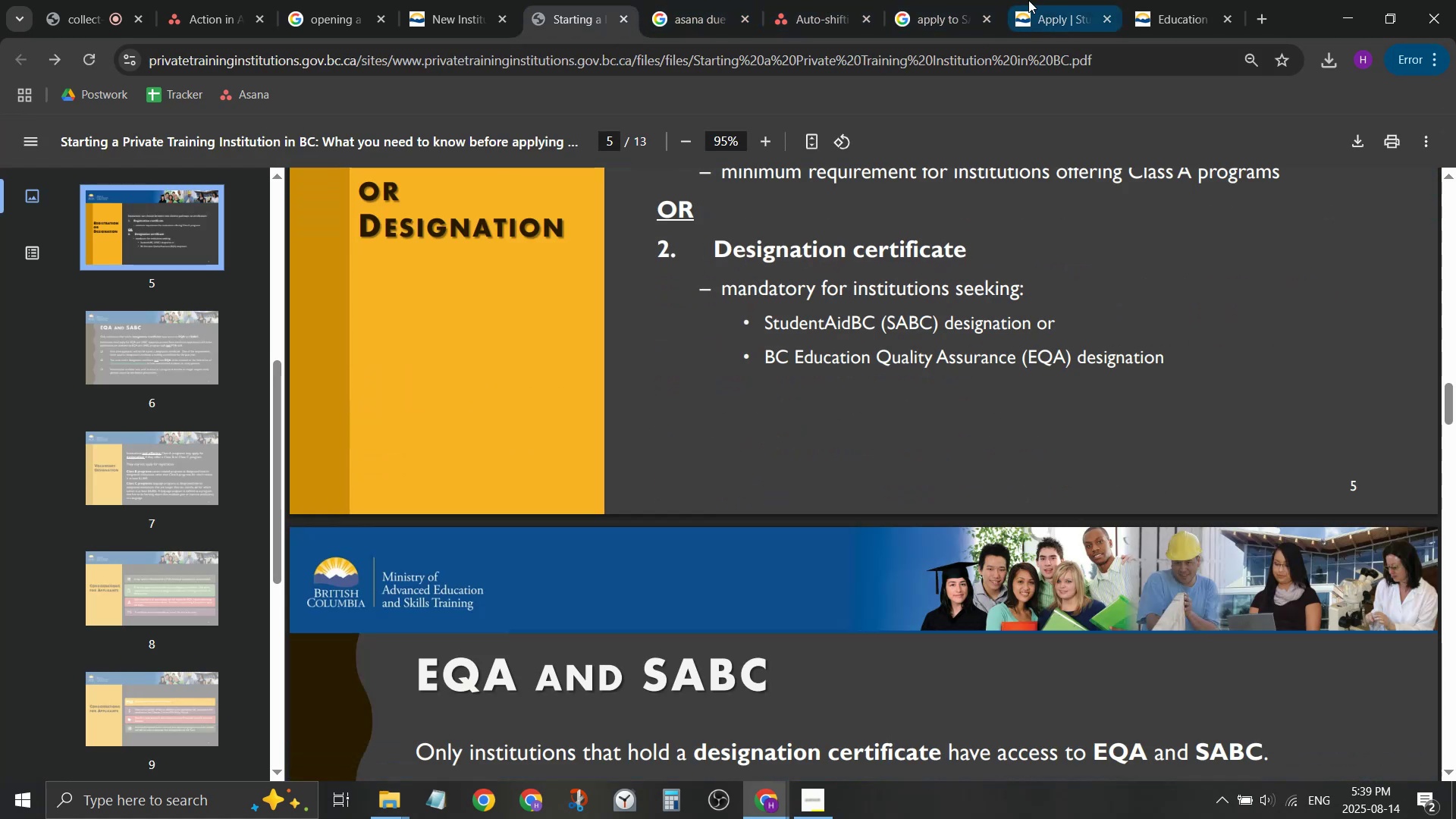 
left_click([990, 0])
 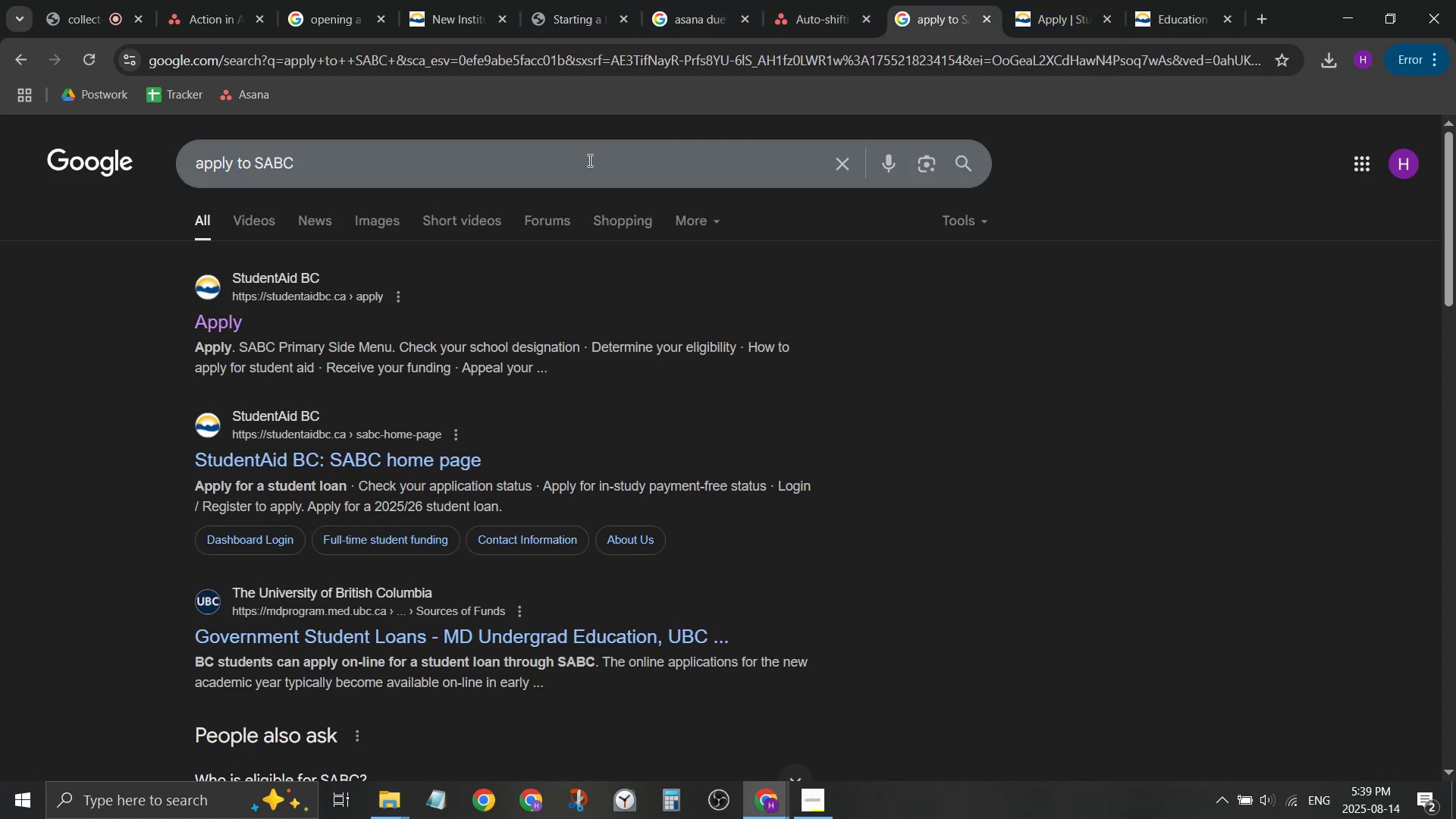 
double_click([588, 159])
 